 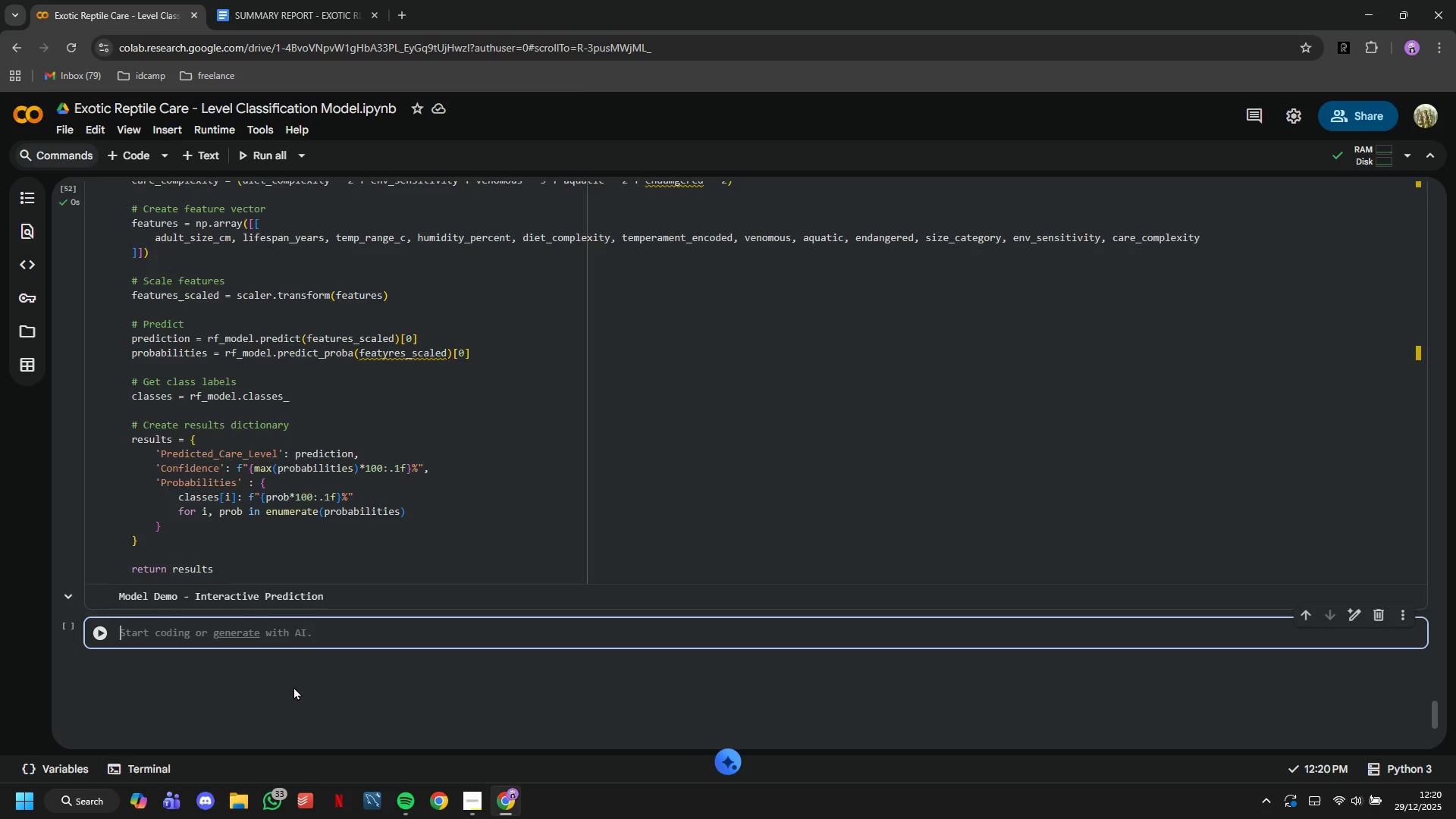 
type(# DEMO EXAMPLES)
 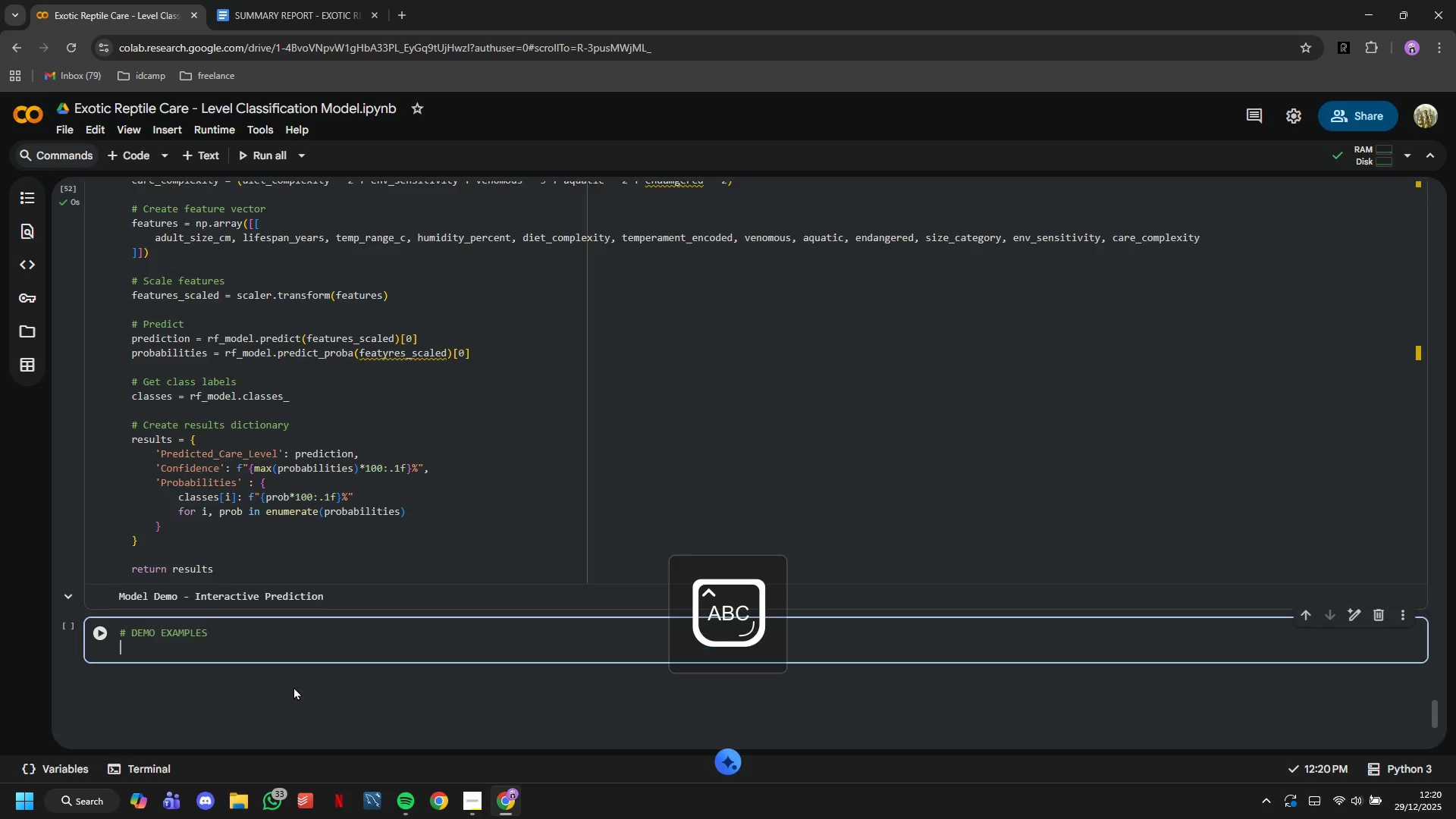 
key(Enter)
 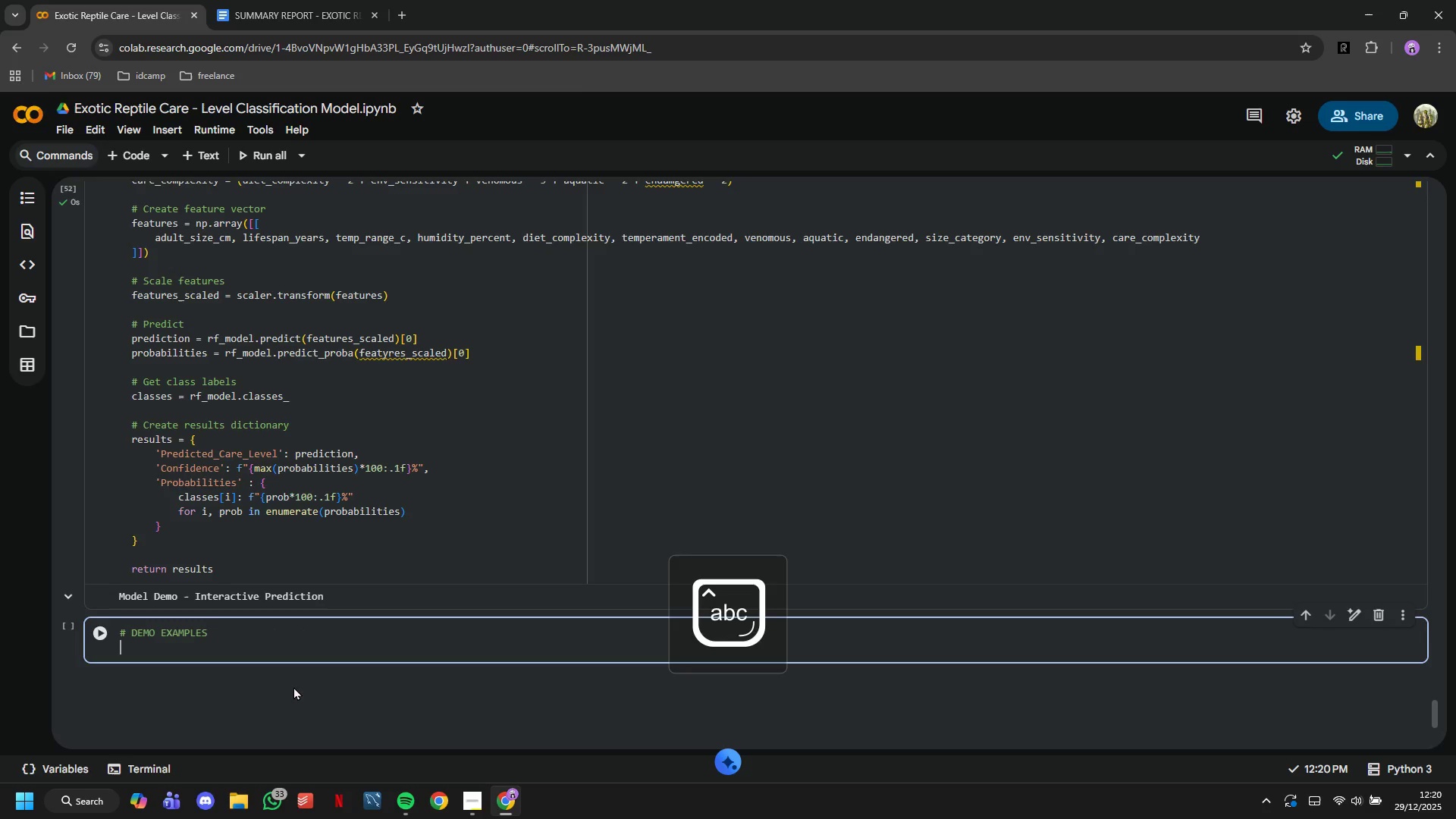 
type(print("DEMOl )
key(Backspace)
key(Backspace)
type(: Predicting Care Levels for New Species)
 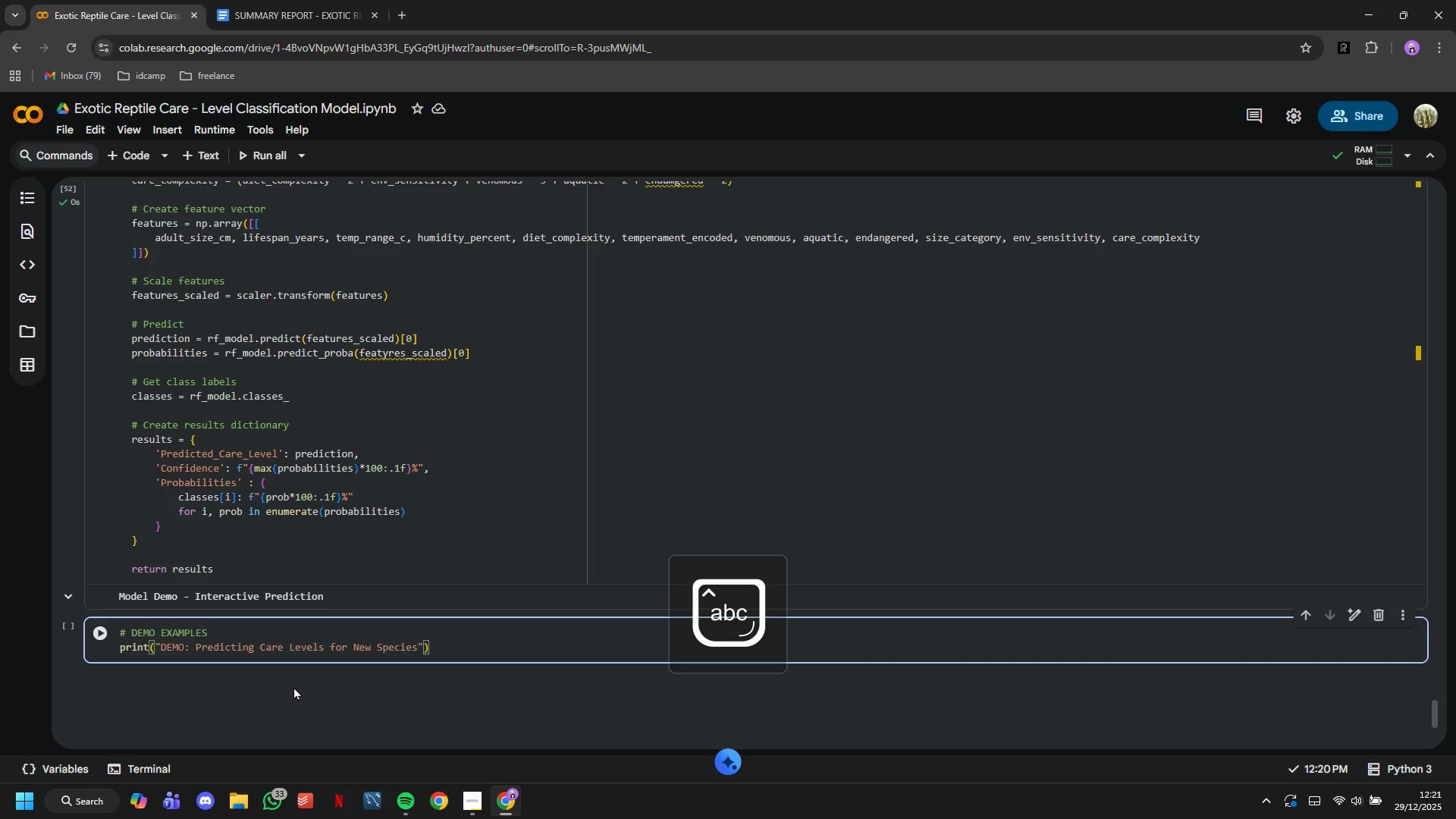 
key(ArrowRight)
 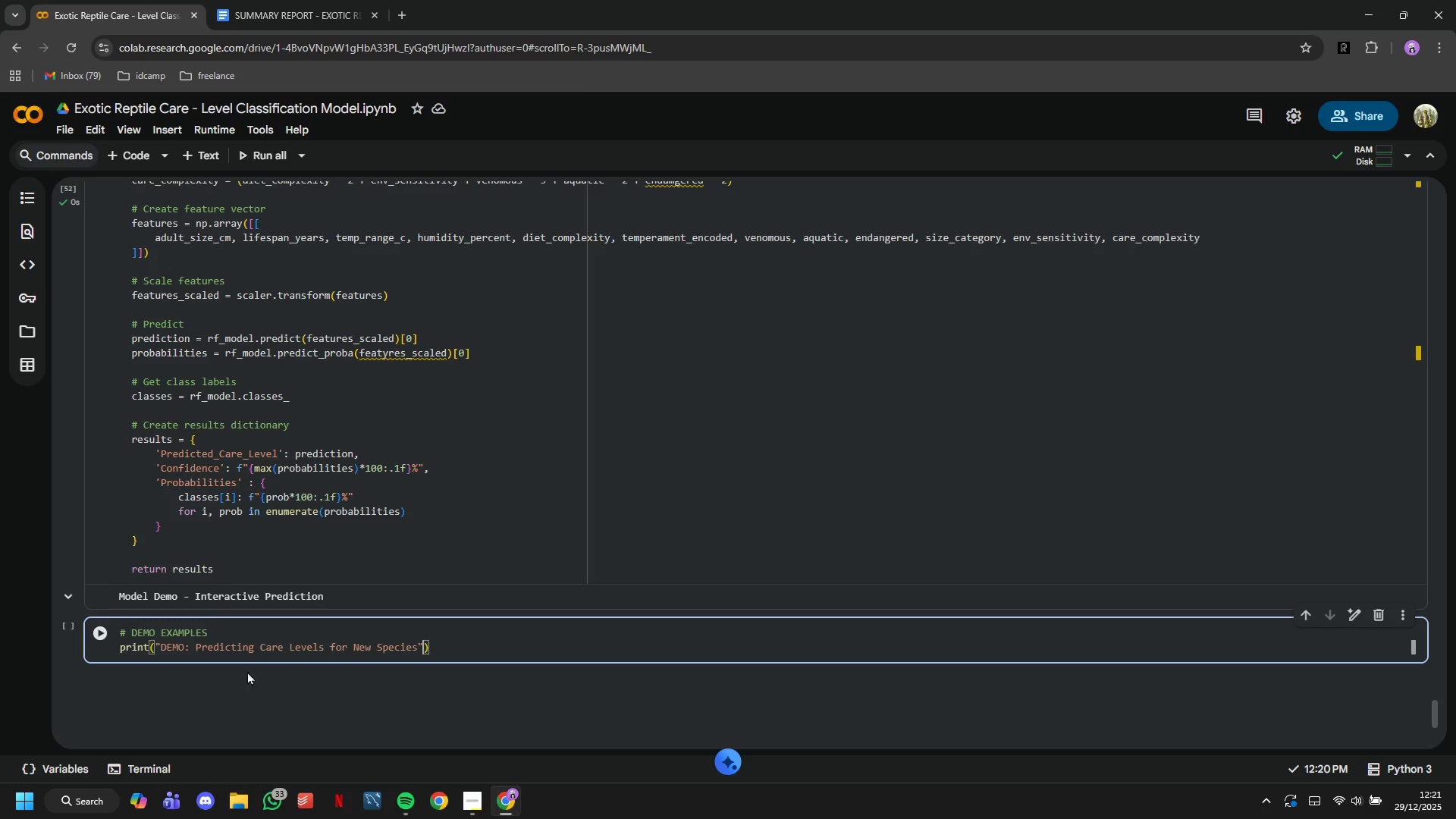 
key(ArrowRight)
 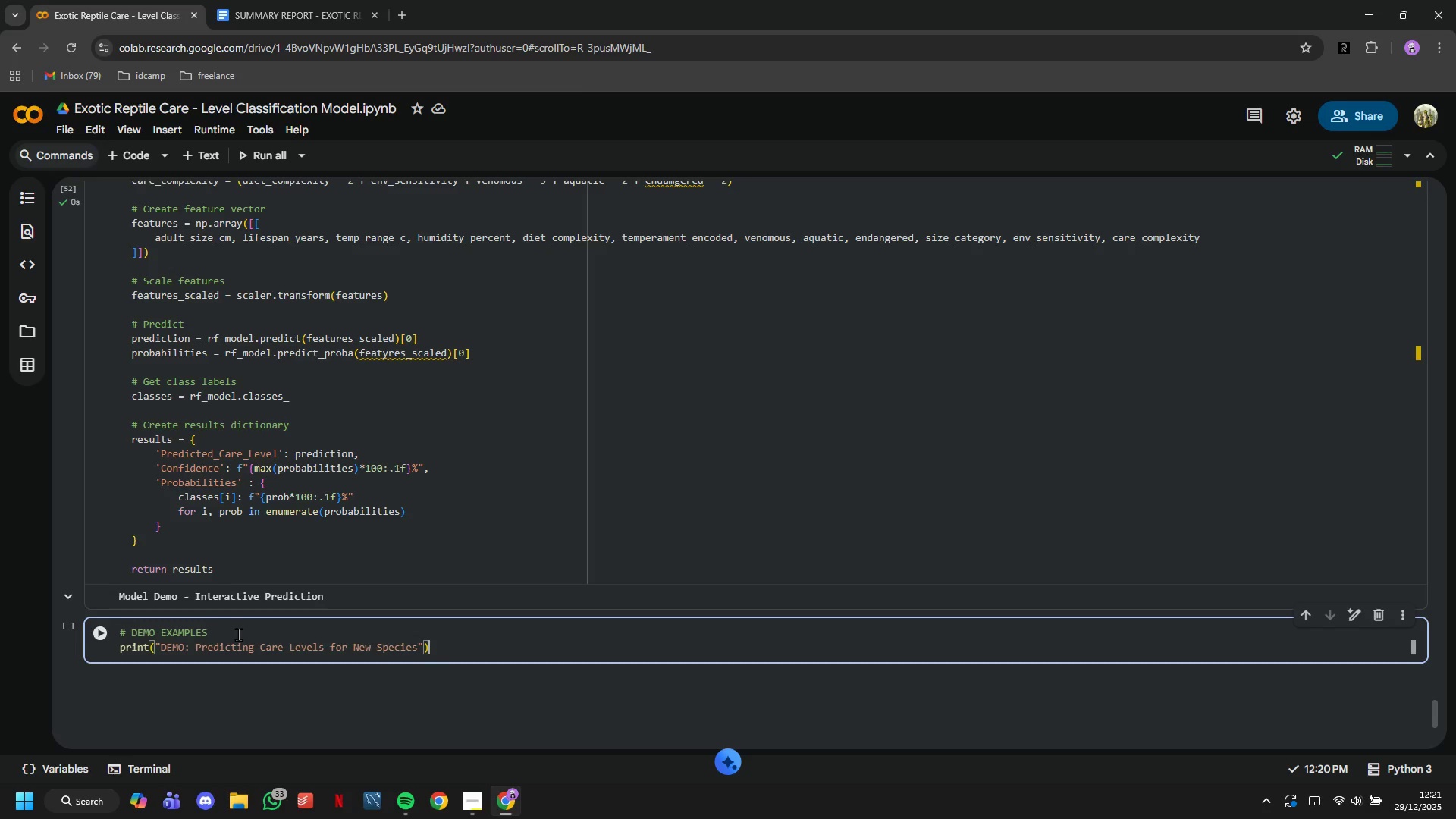 
key(Enter)
 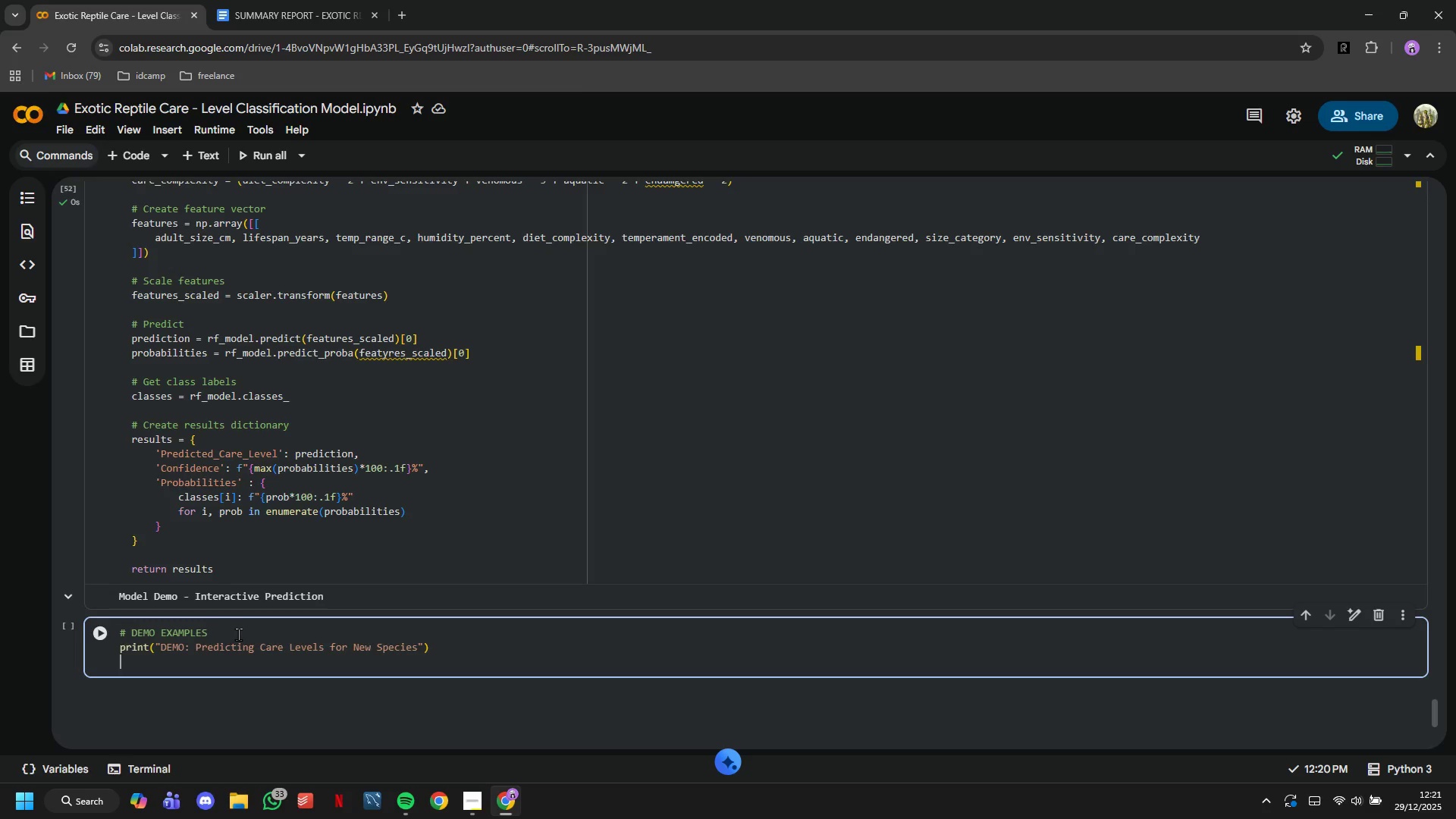 
key(Enter)
 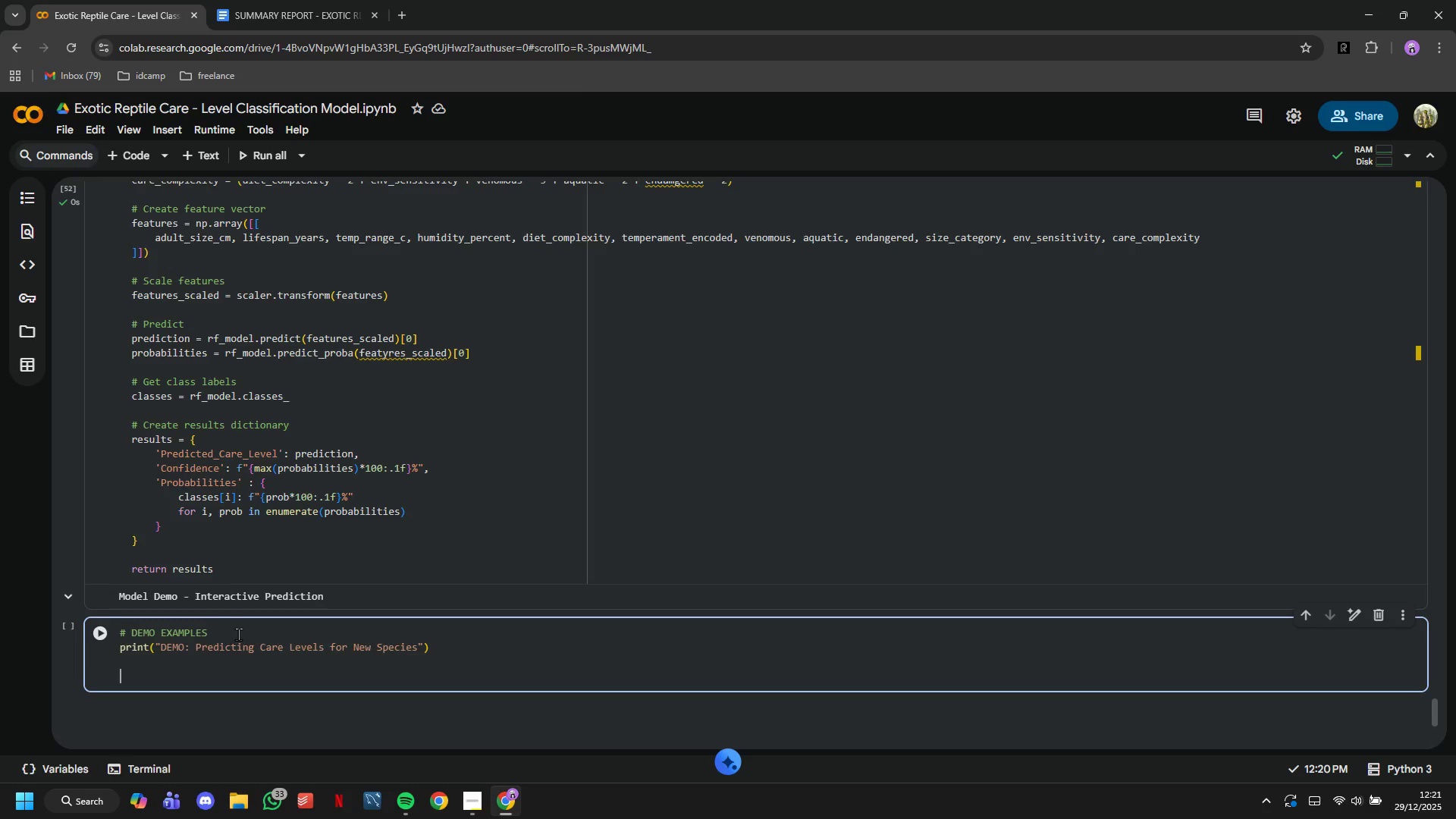 
type(# Example 1 : Es)
key(Backspace)
type(asy species (similiar tp )
key(Backspace)
key(Backspace)
type(o Leopard De)
key(Backspace)
key(Backspace)
type(Gecko)
 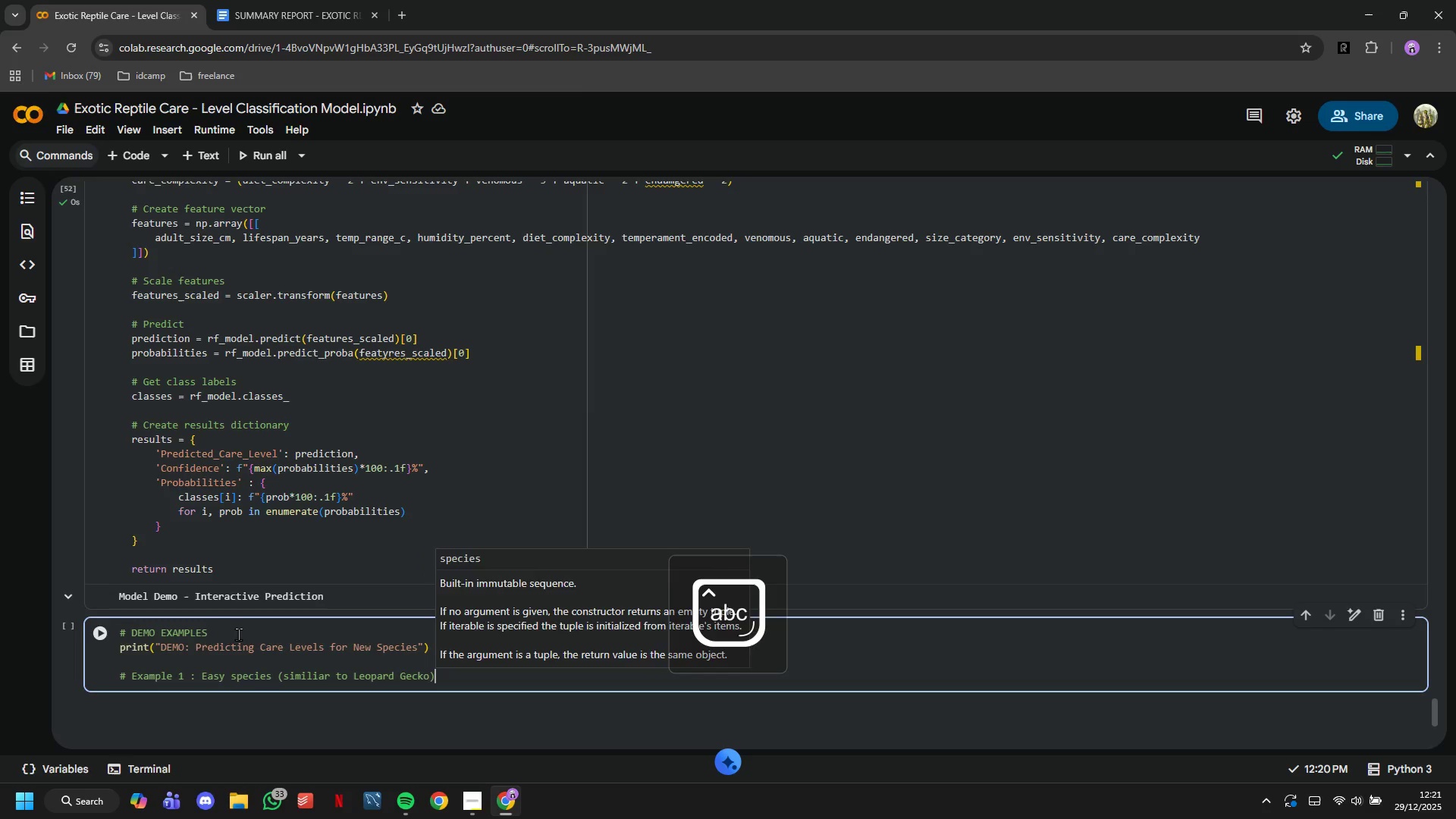 
 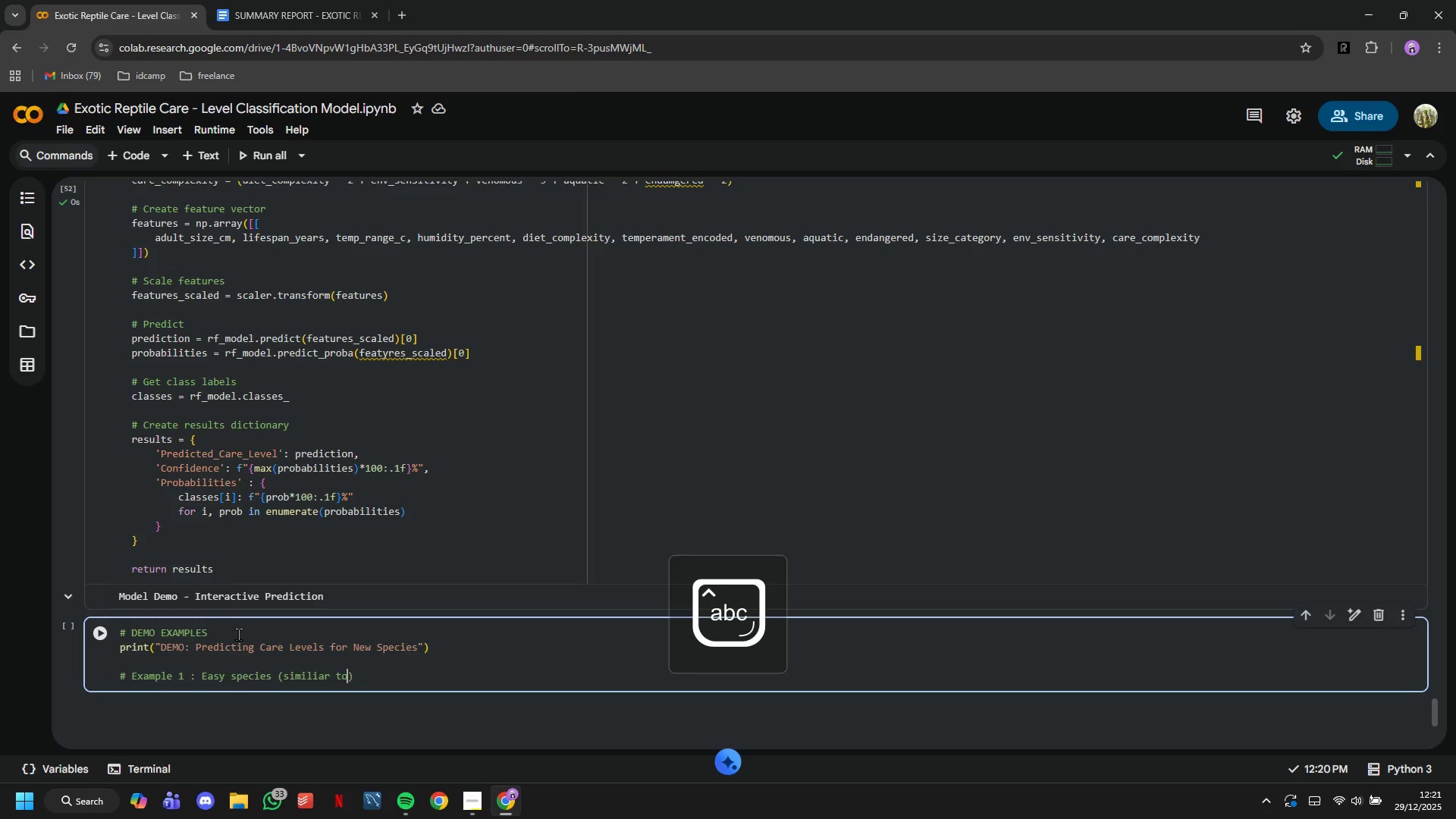 
key(ArrowRight)
 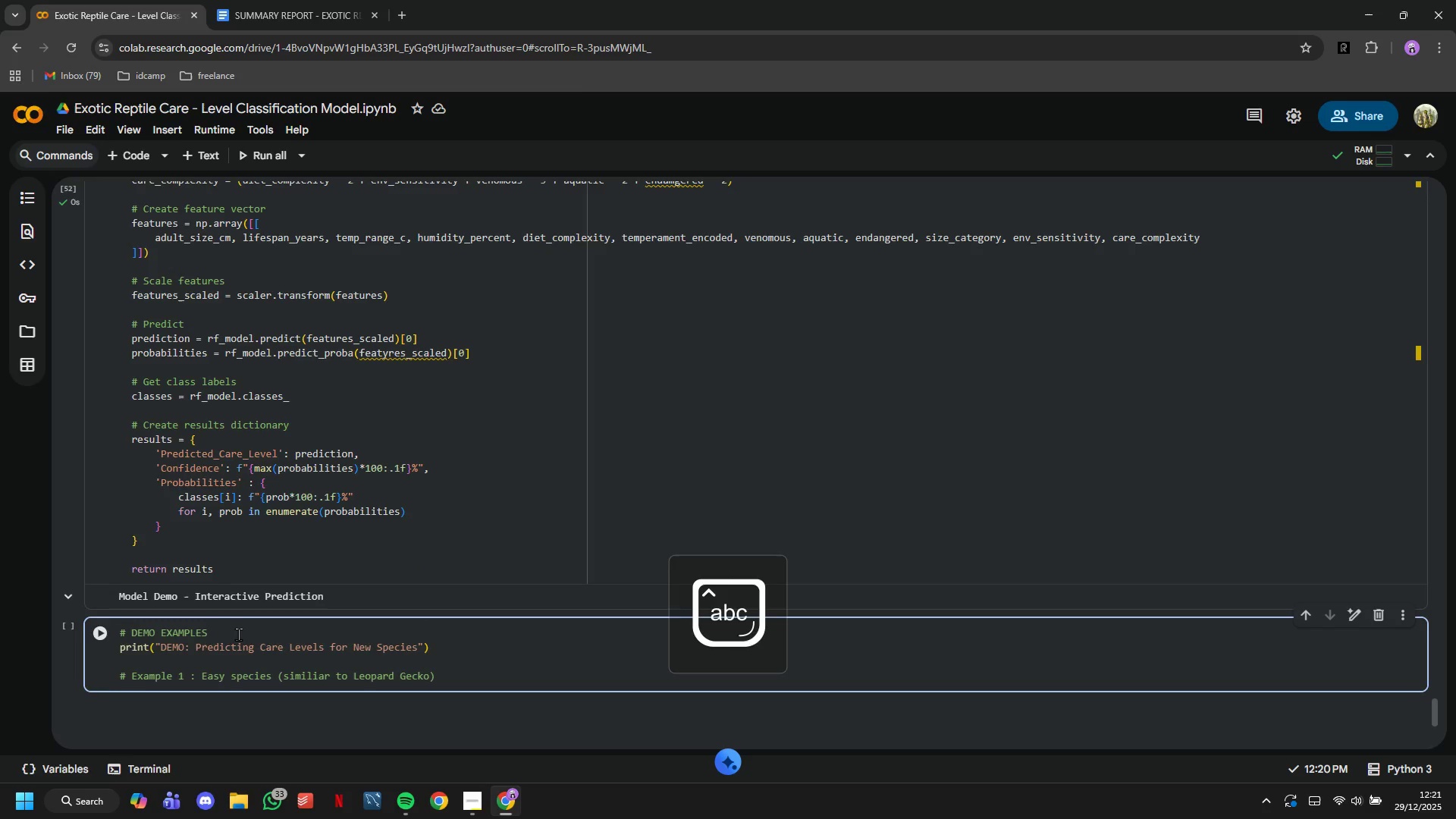 
key(Enter)
 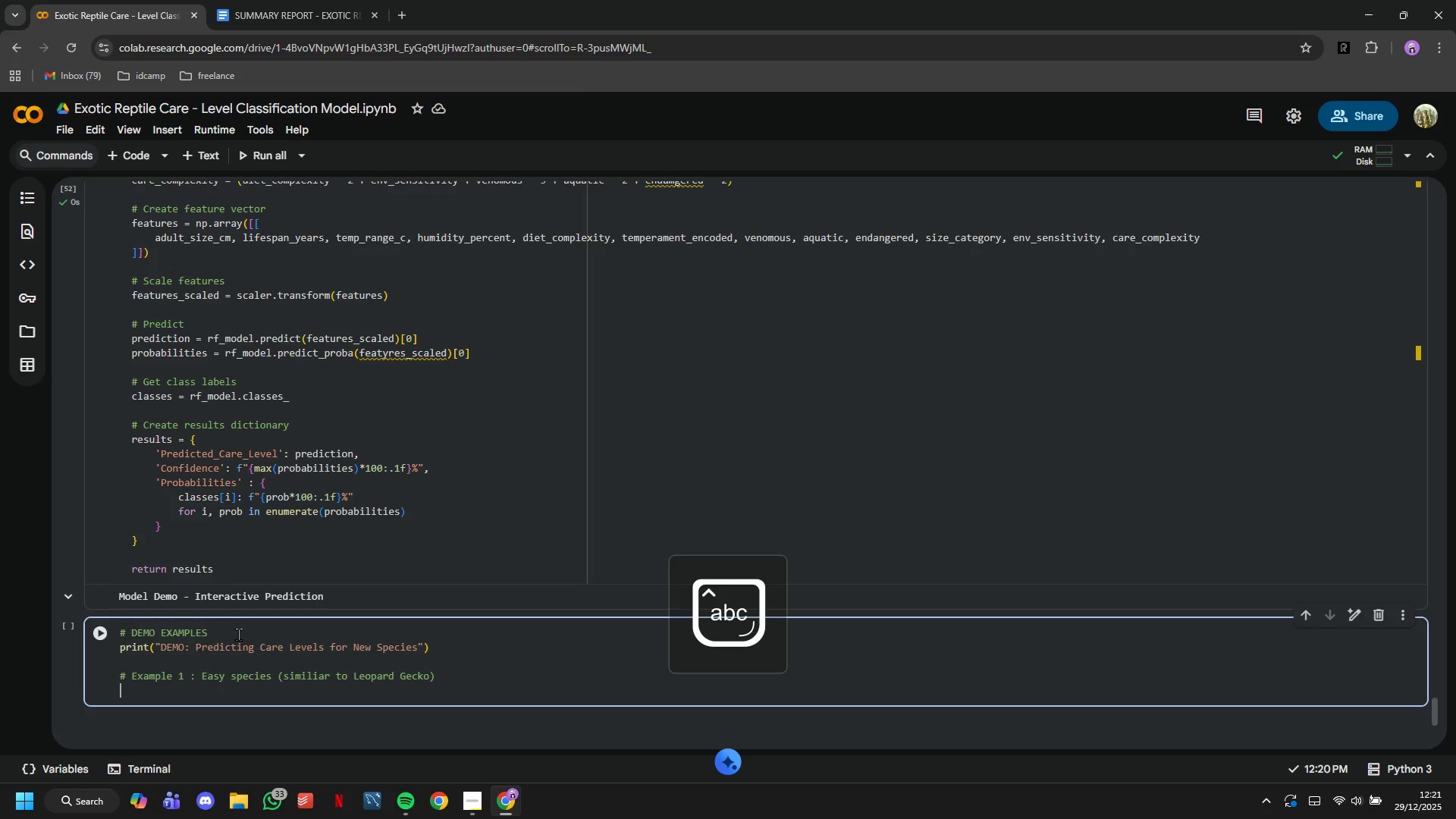 
type(result1= )
key(Backspace)
type(predict_care_level()
 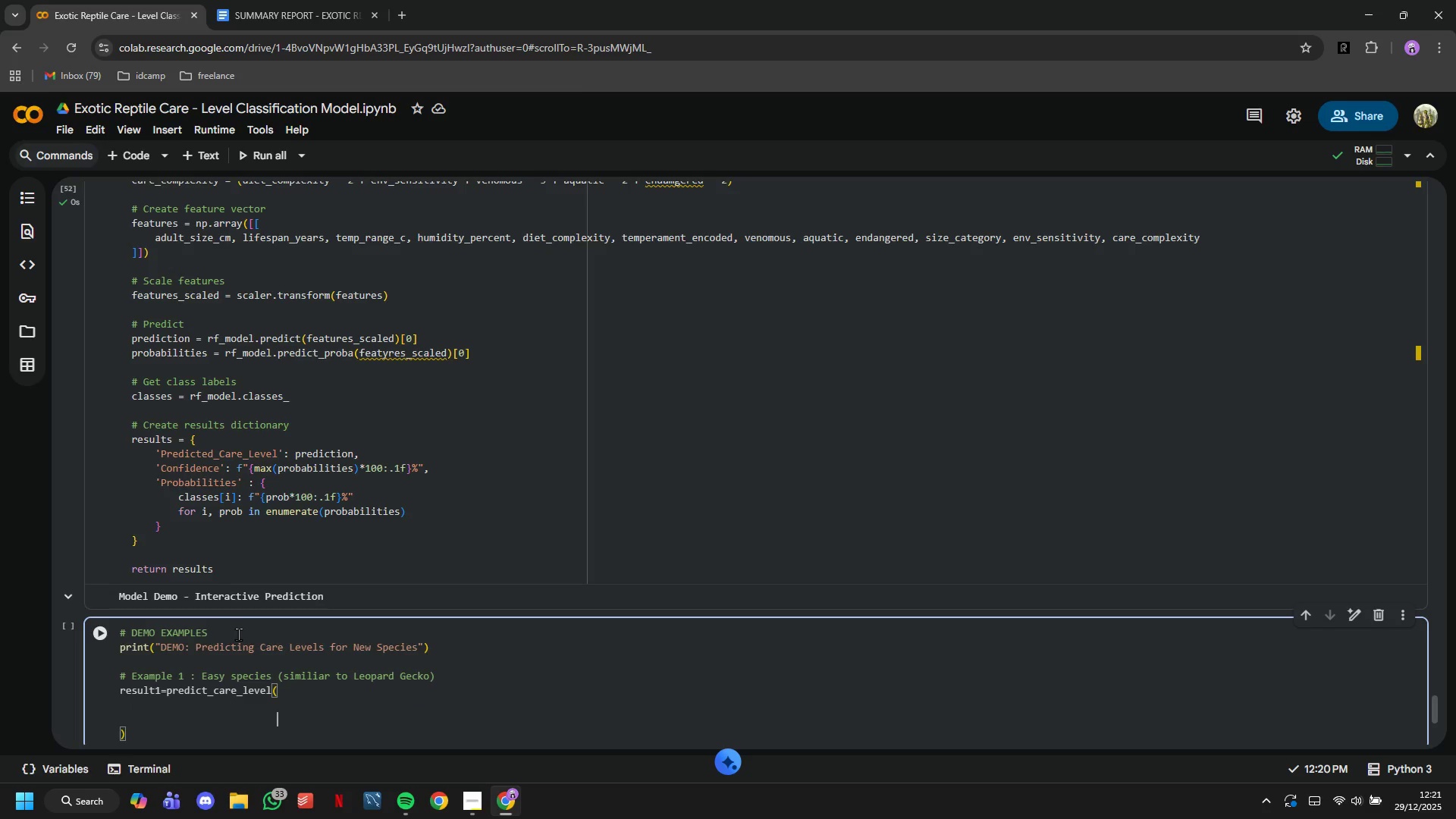 
 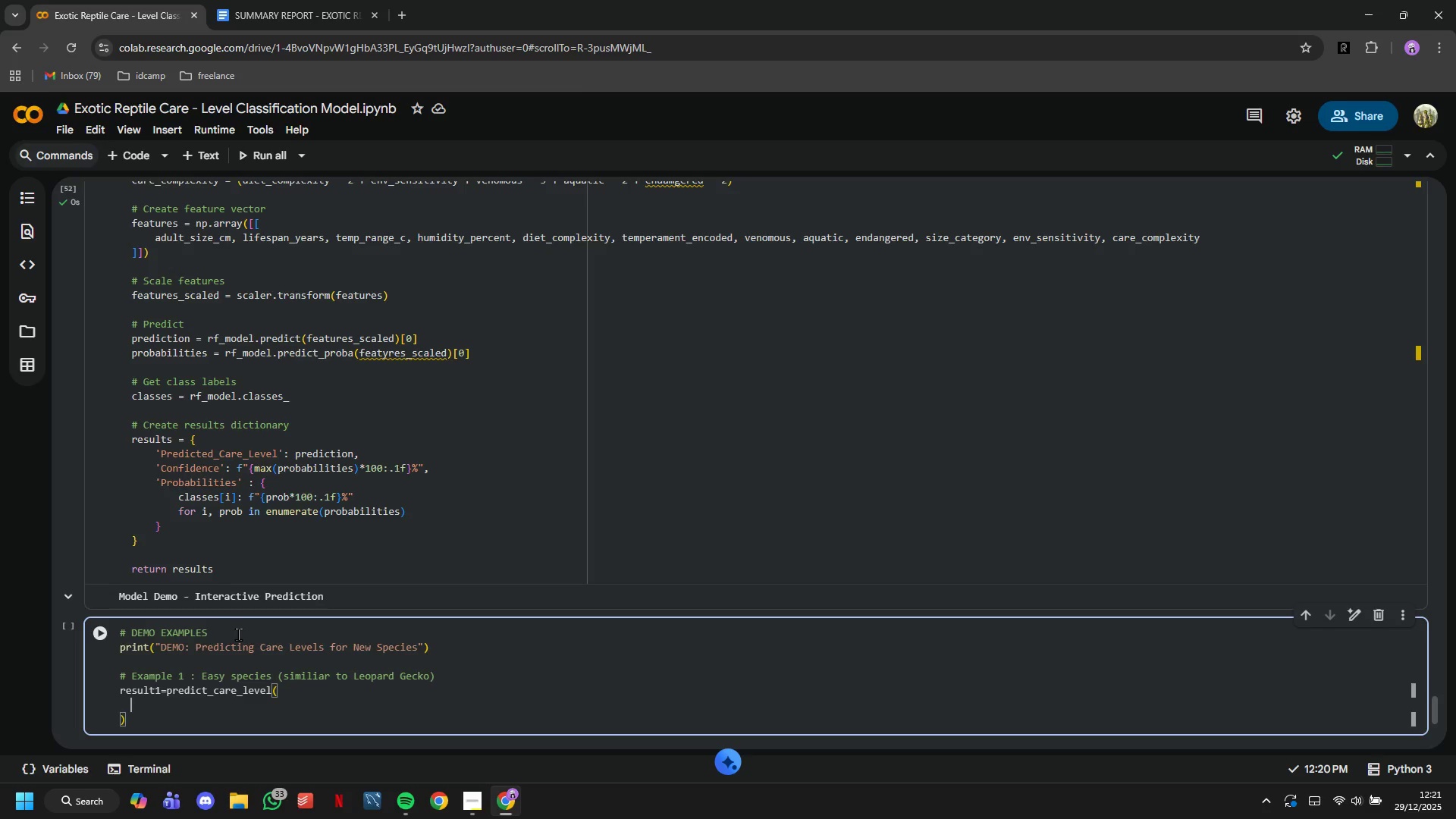 
key(Enter)
 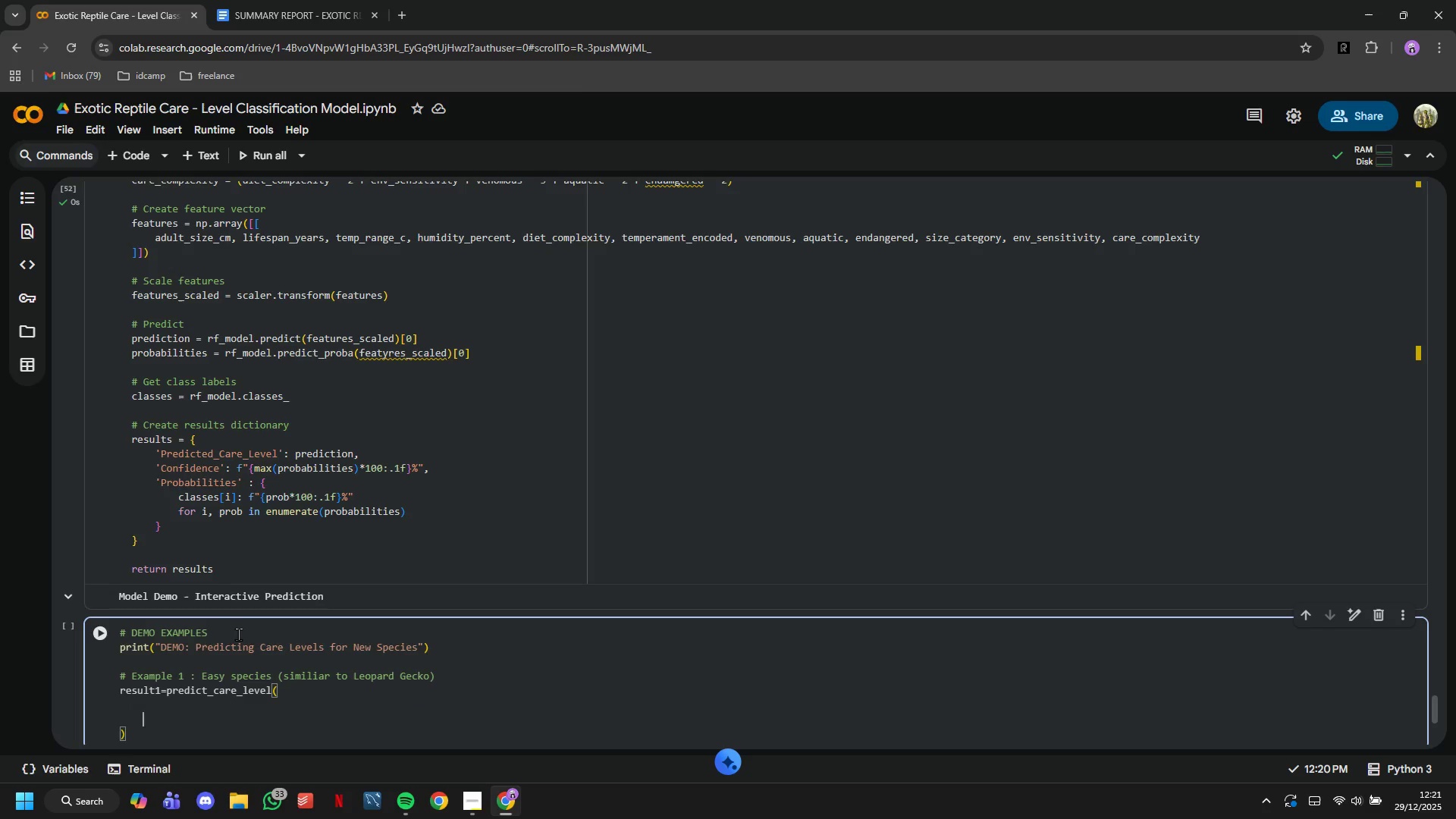 
key(Enter)
 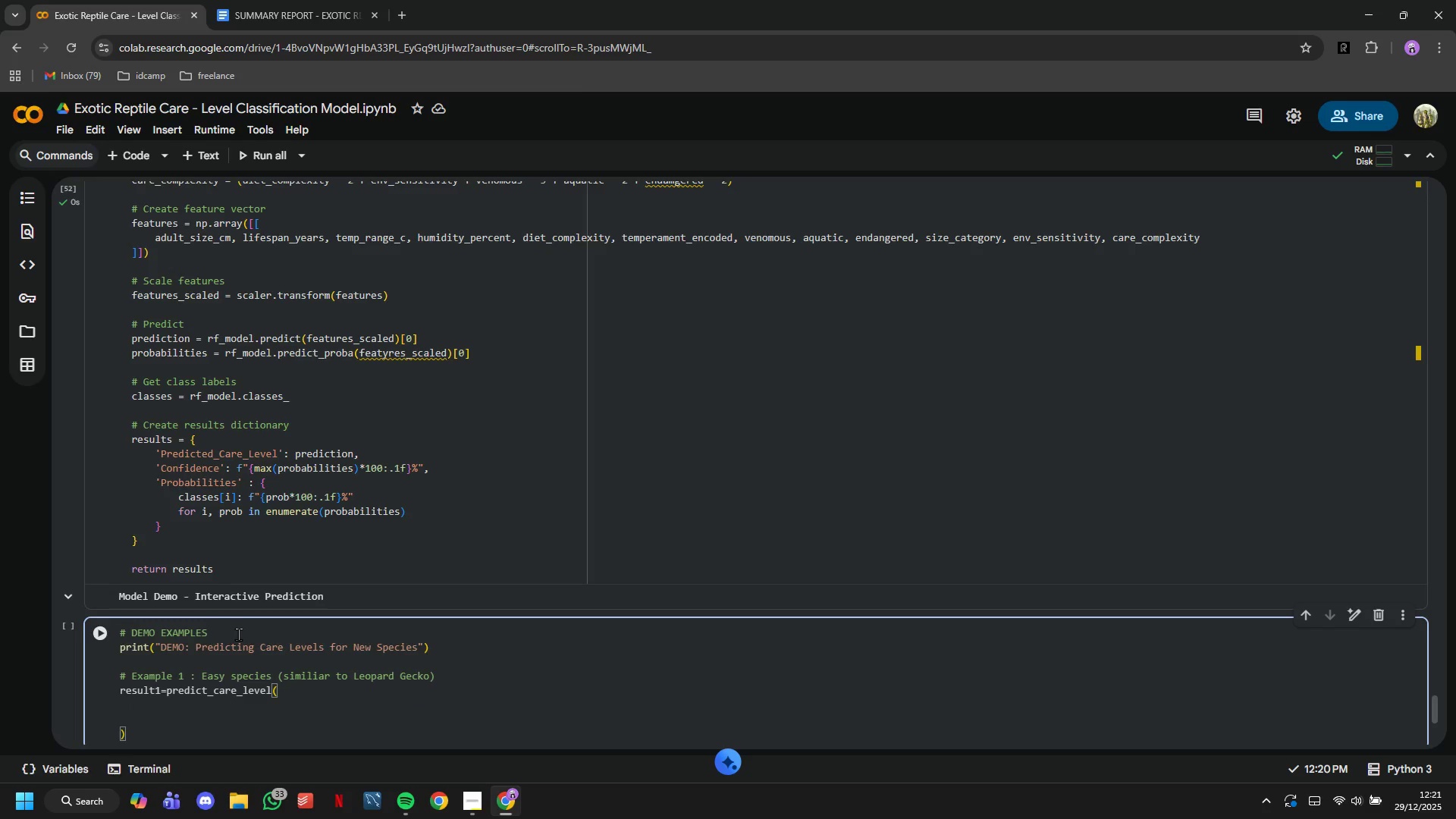 
key(Backspace)
 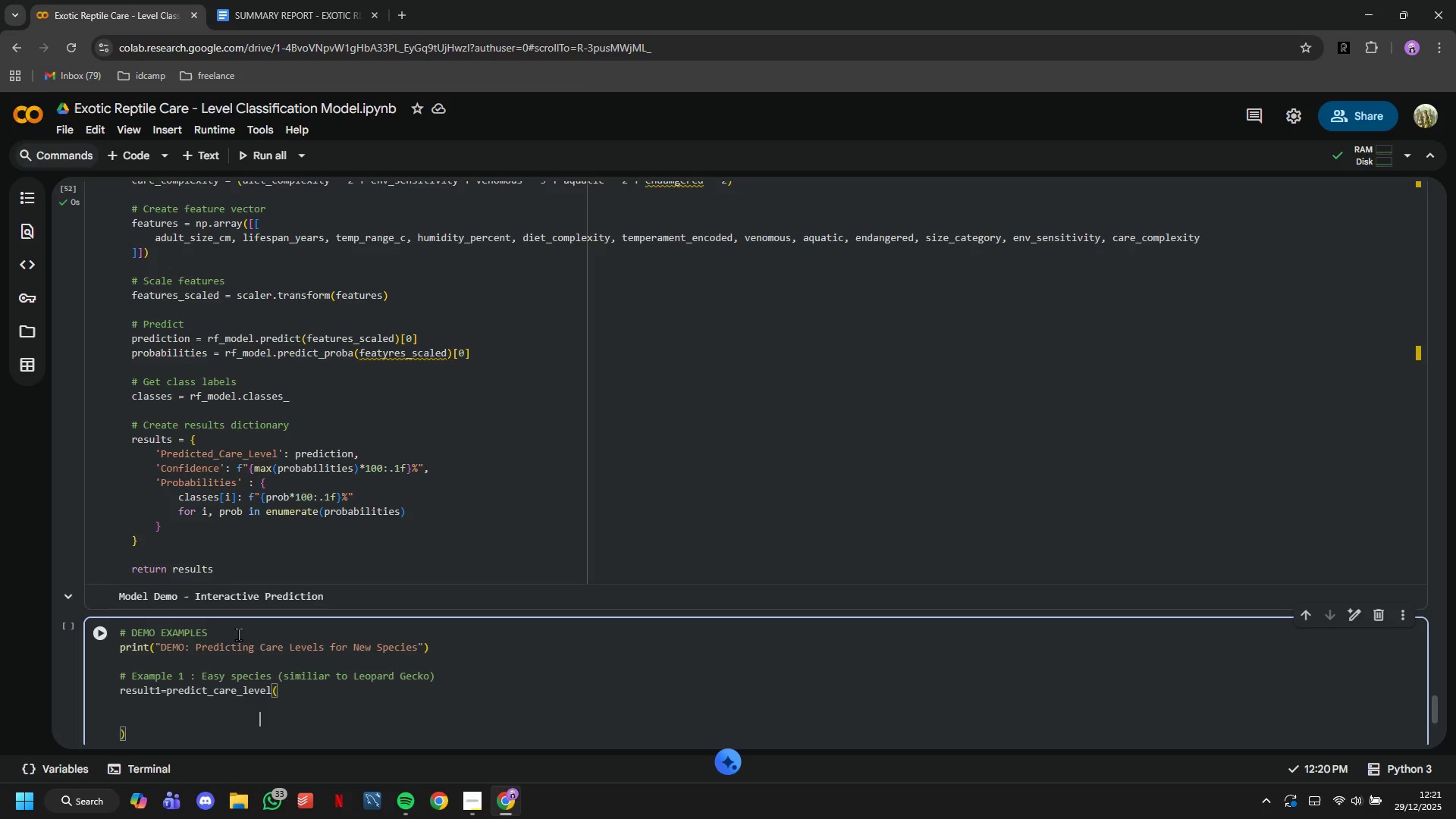 
key(Backspace)
 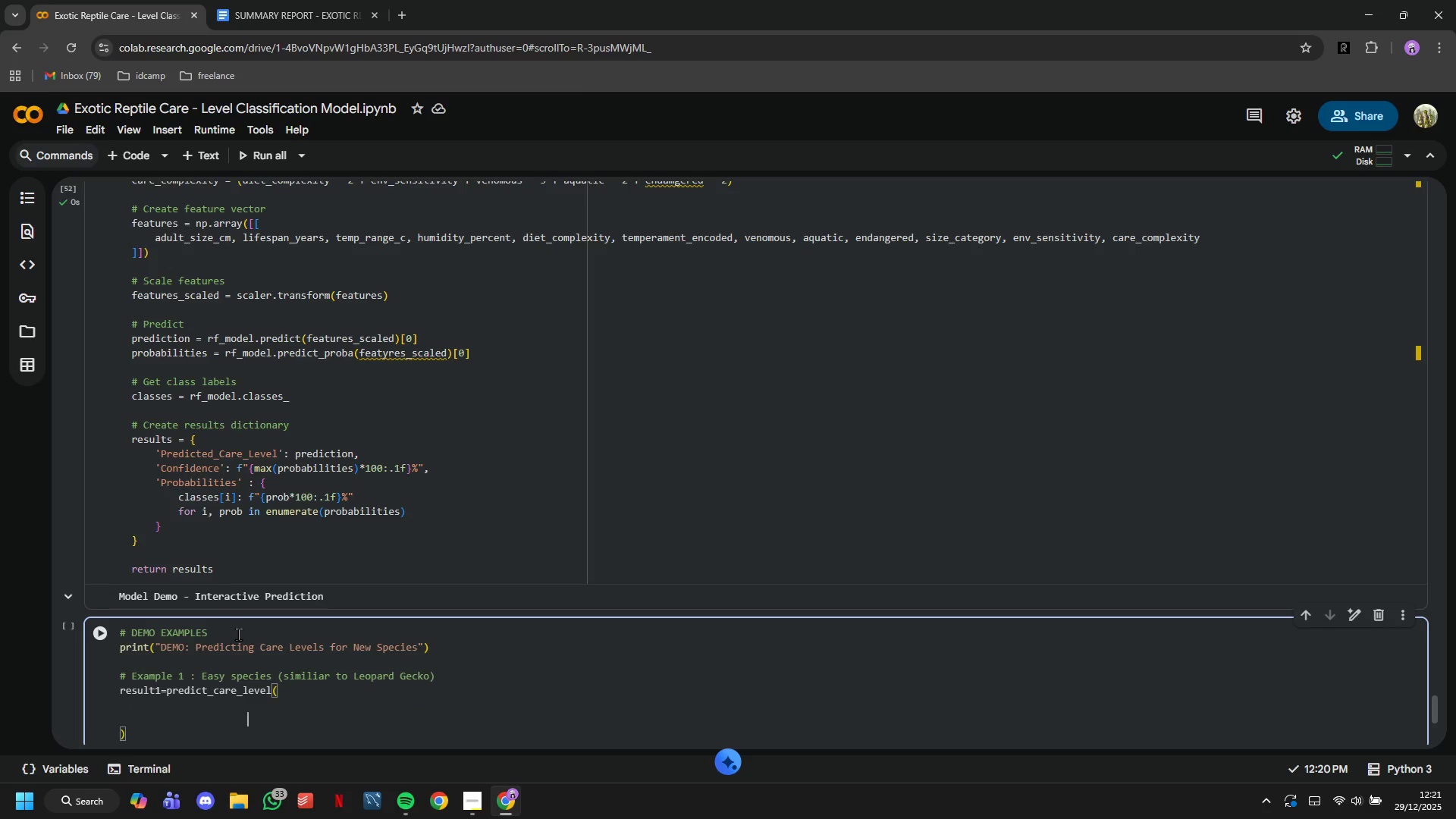 
key(Backspace)
 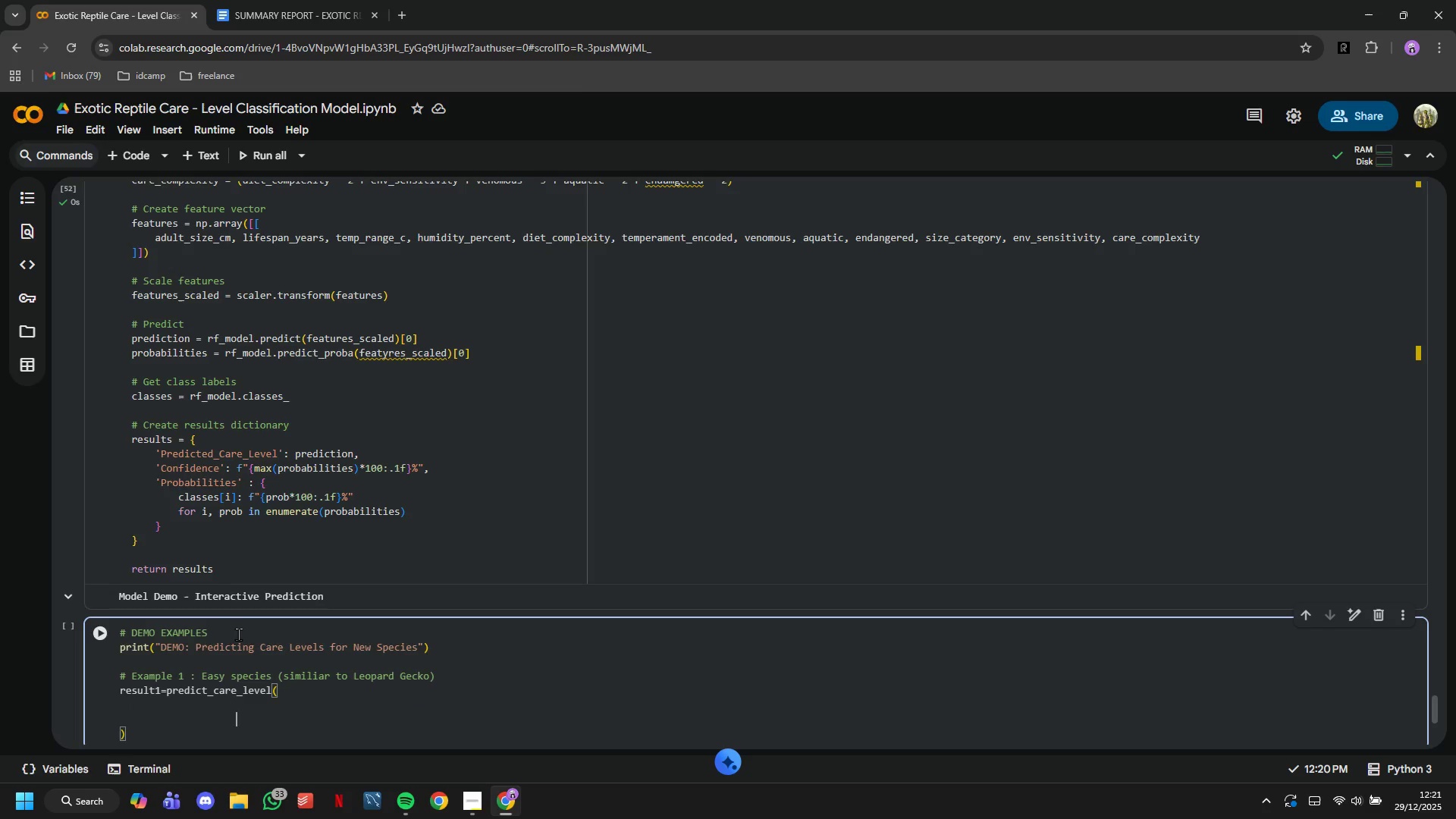 
key(Backspace)
 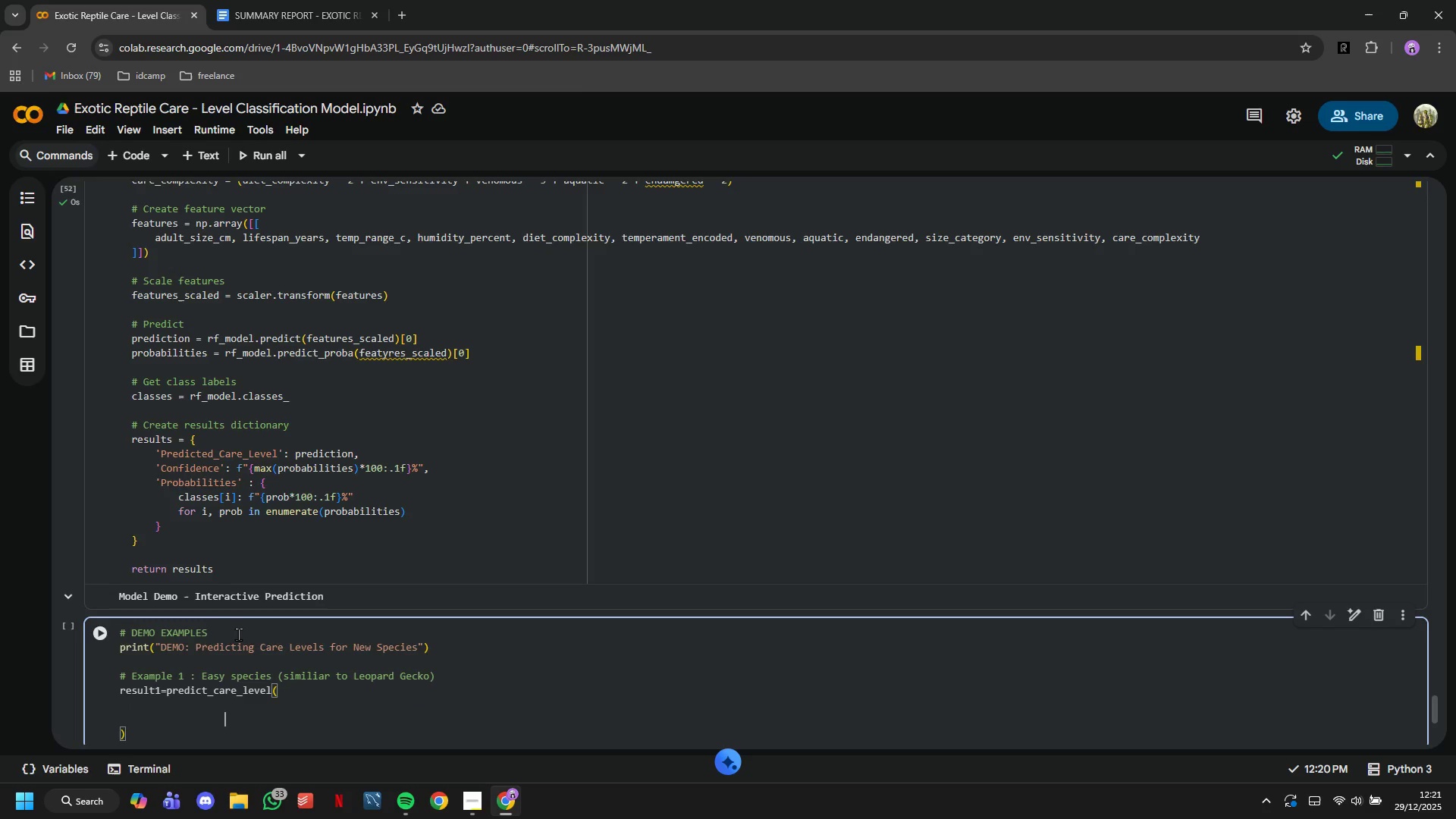 
key(Backspace)
 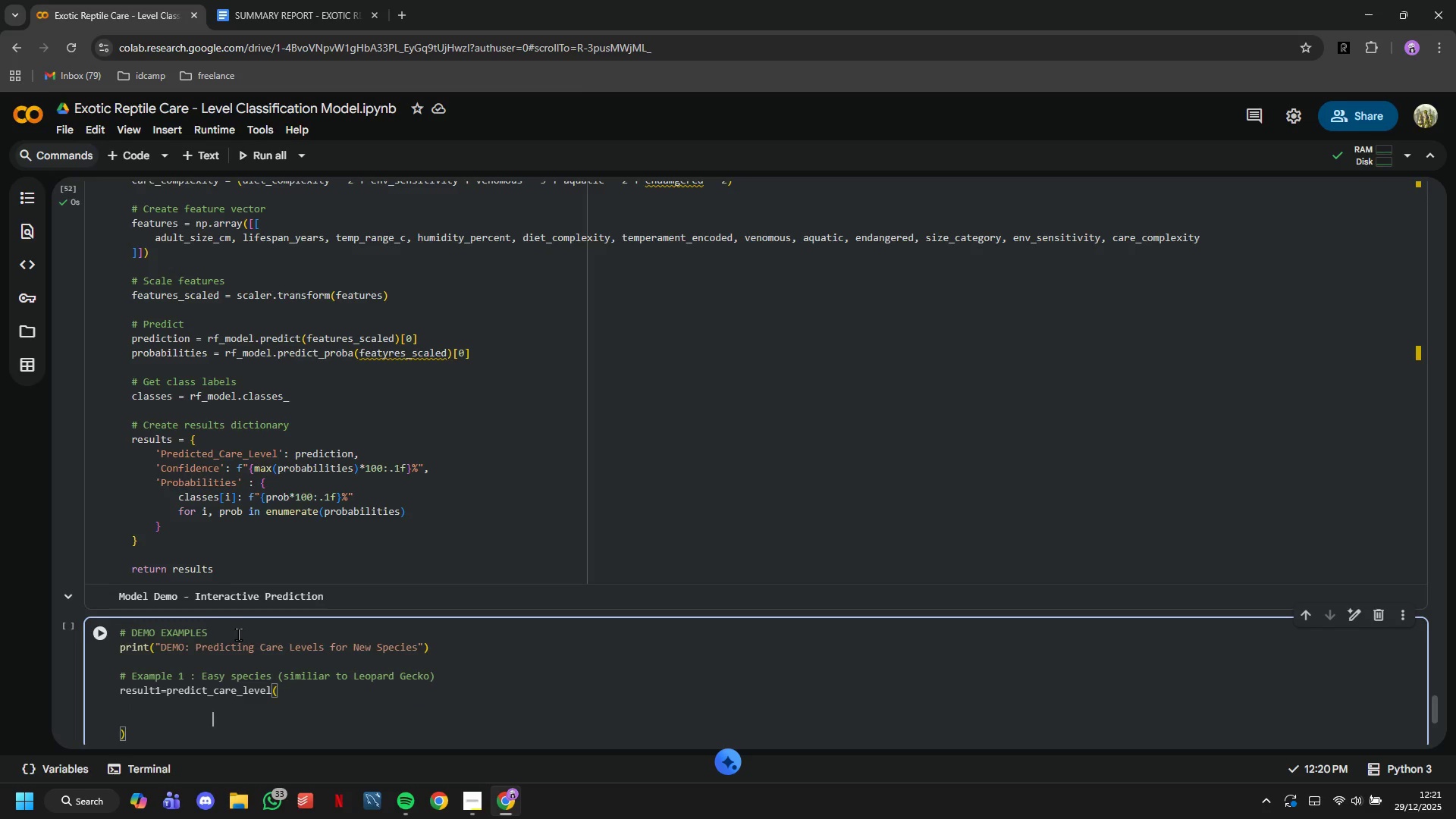 
key(Backspace)
 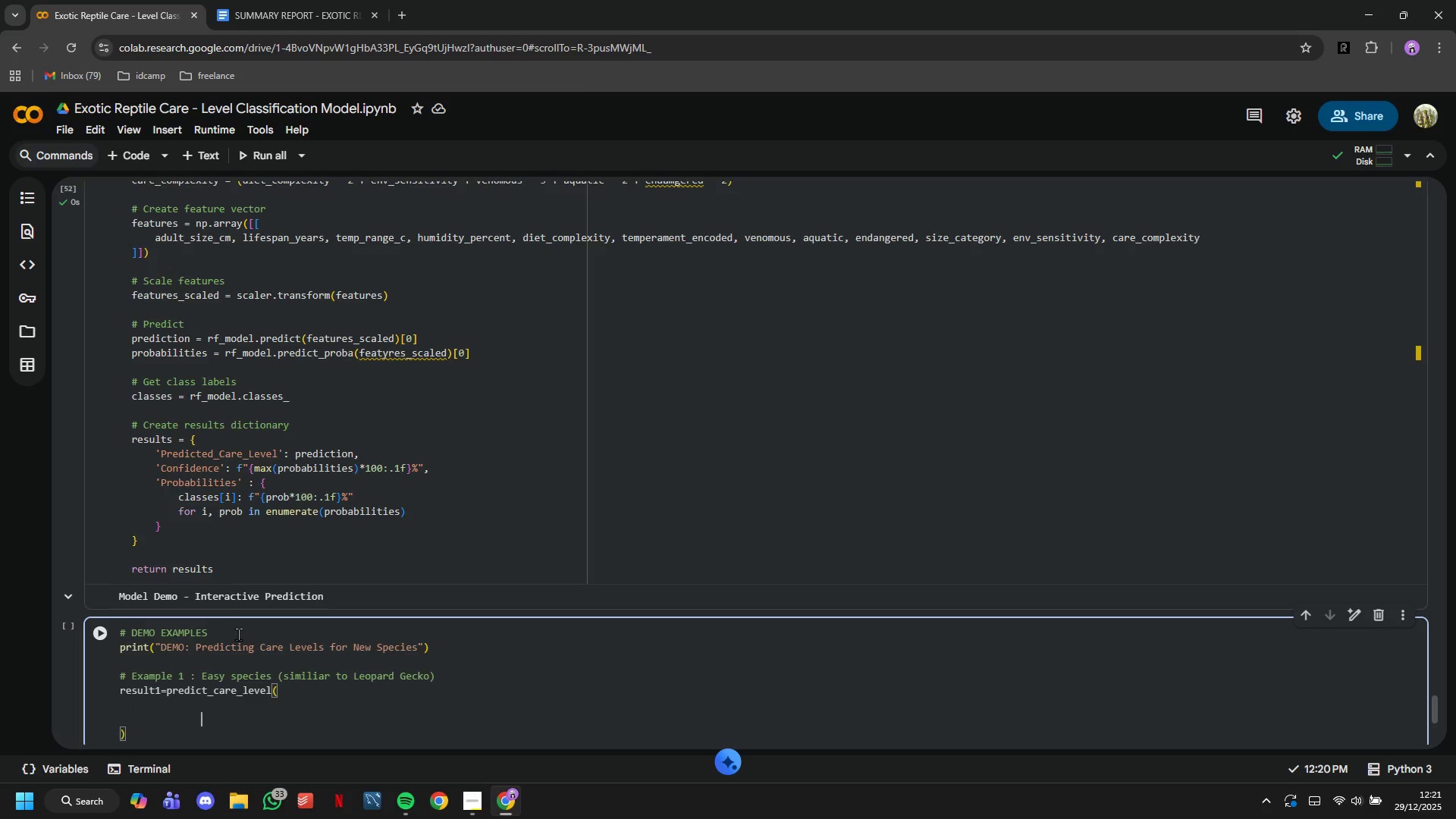 
key(Backspace)
 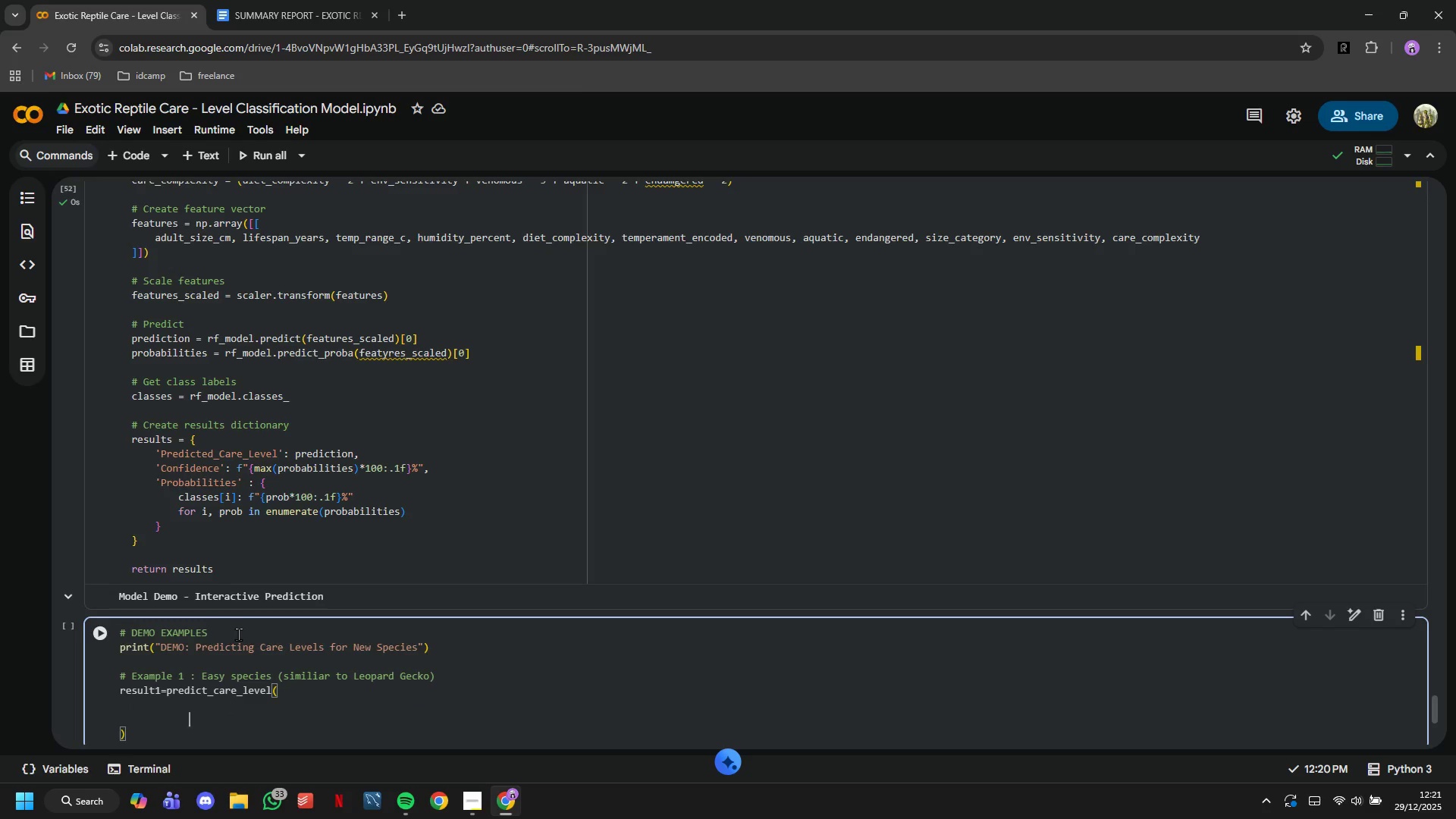 
key(Backspace)
 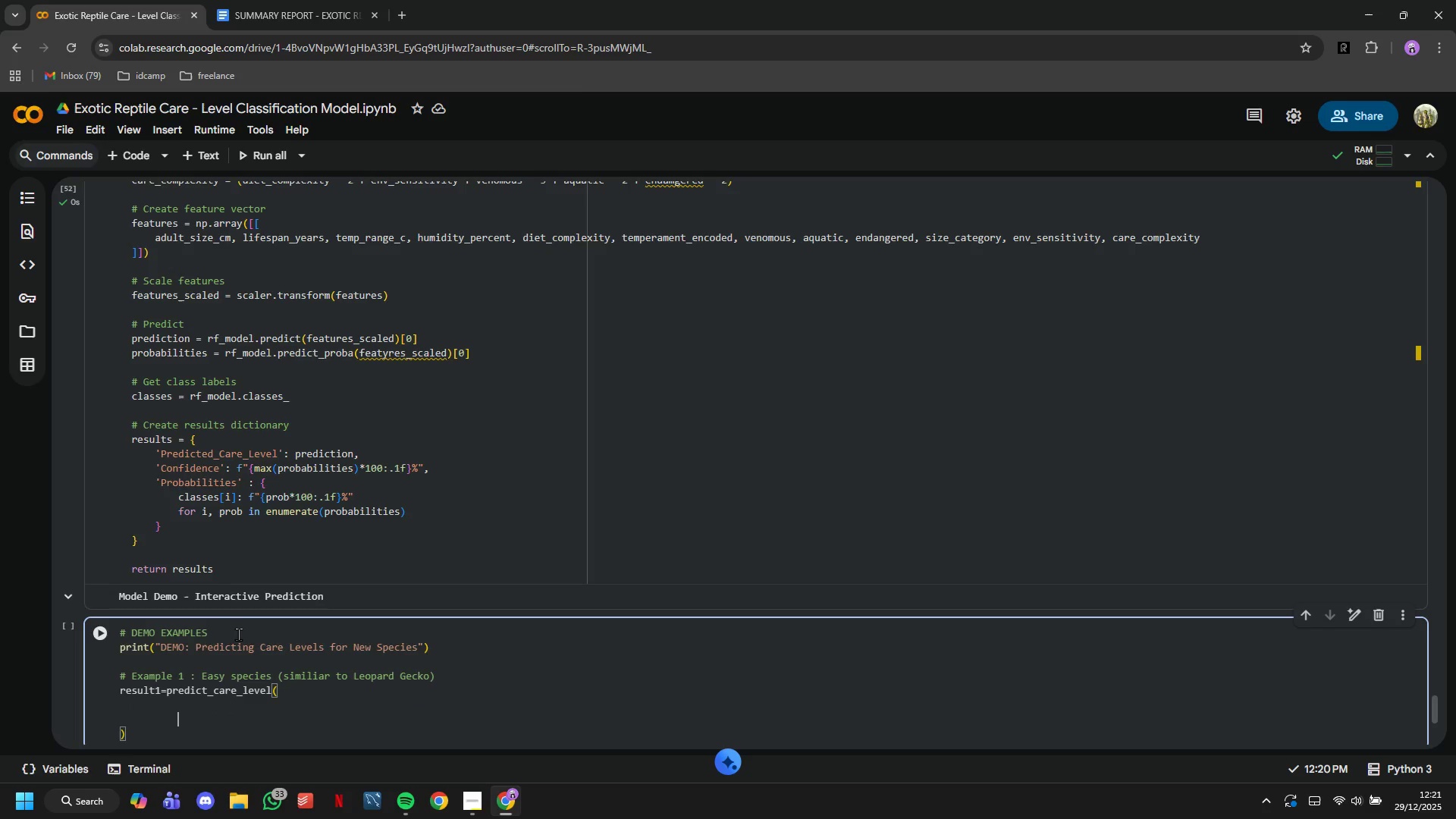 
key(Backspace)
 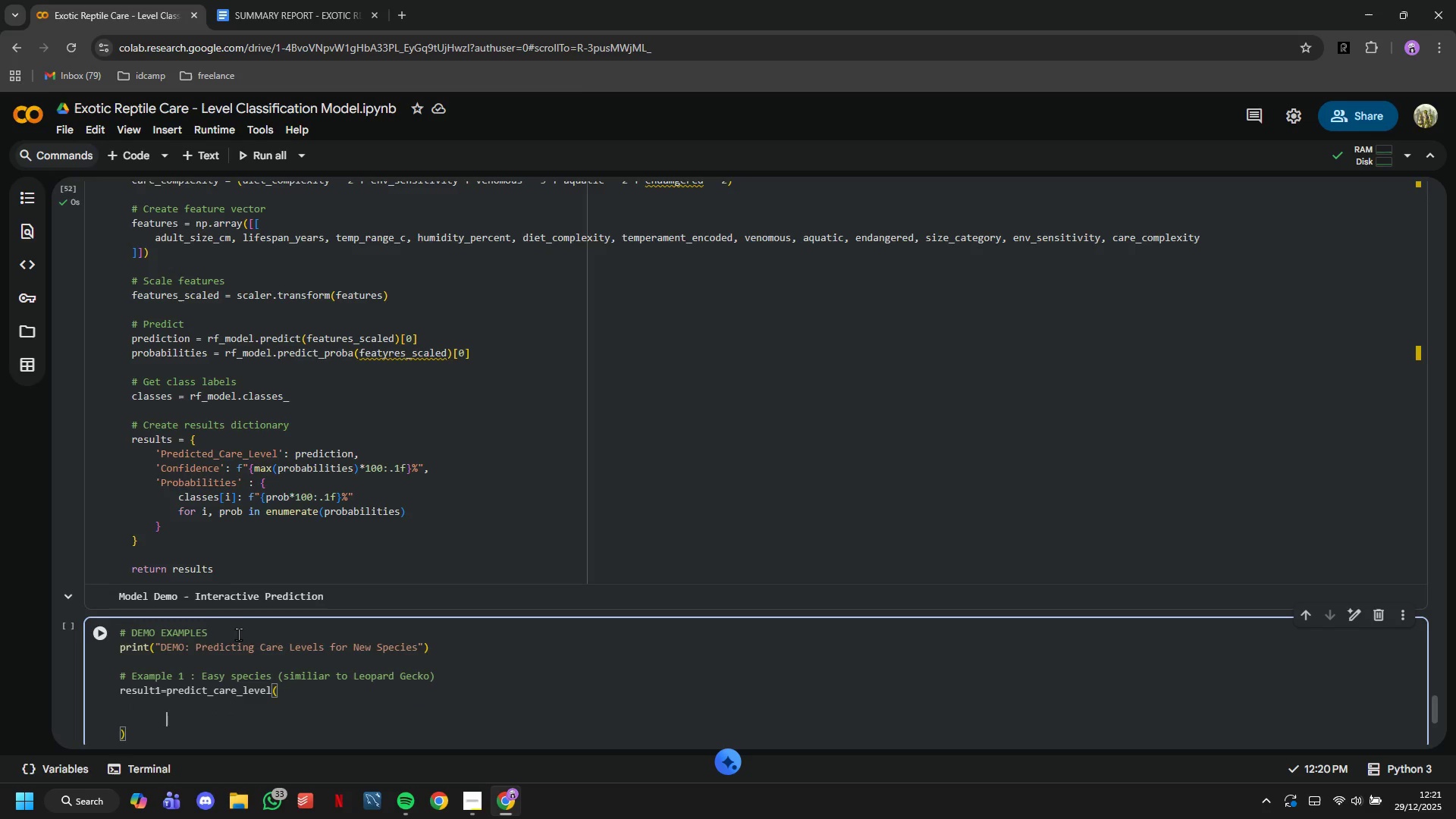 
key(Backspace)
 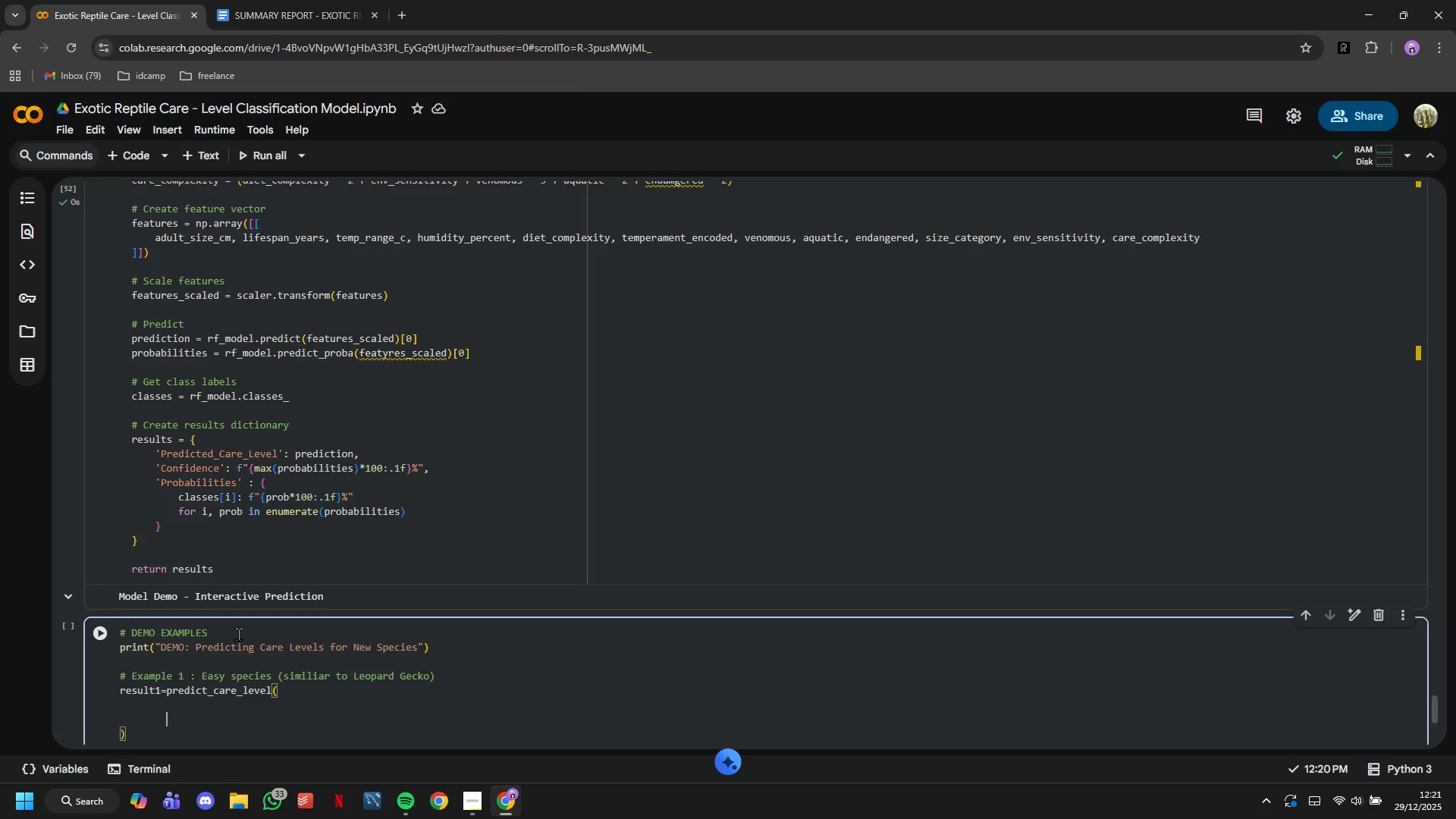 
key(Backspace)
 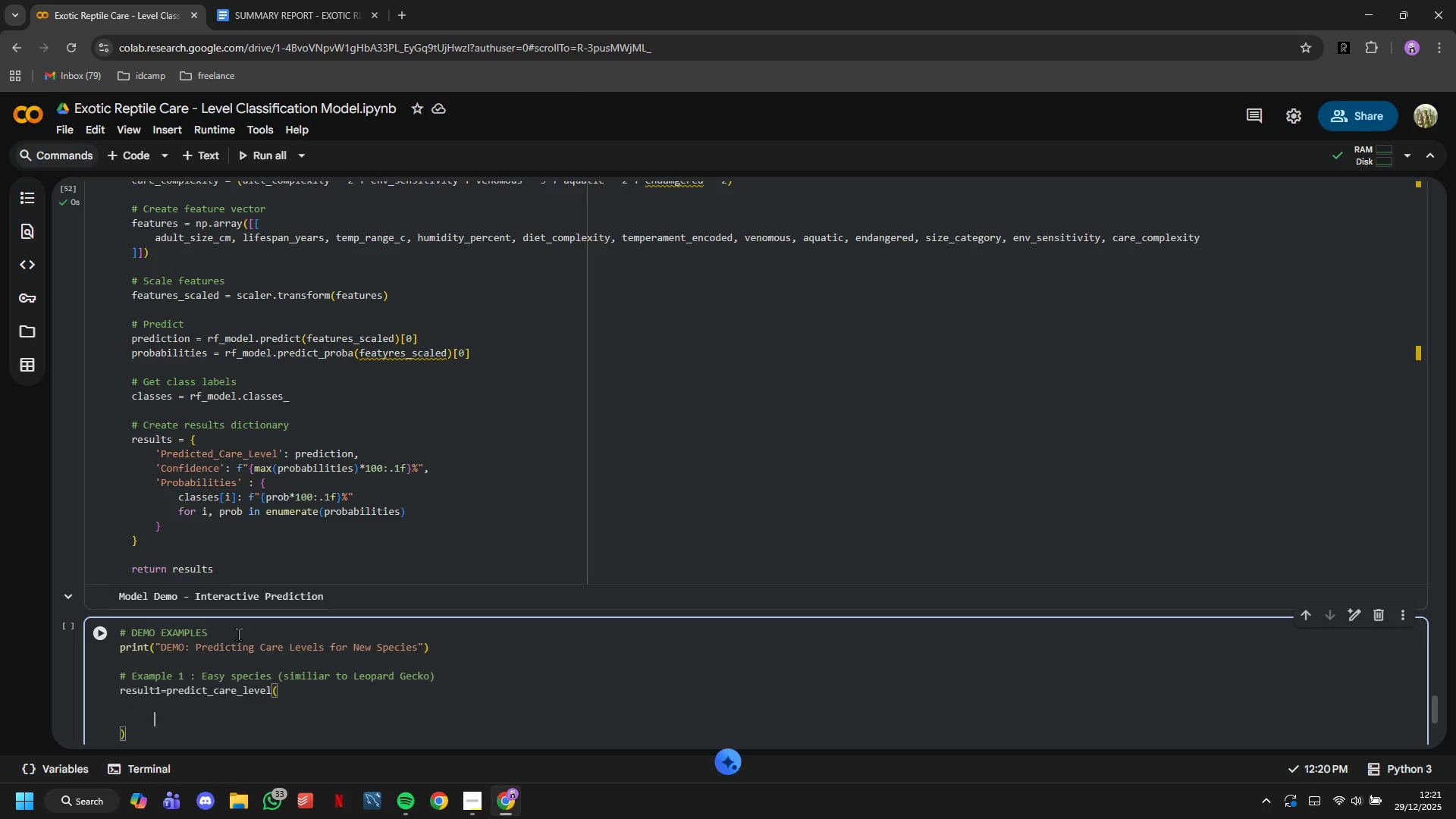 
key(Backspace)
 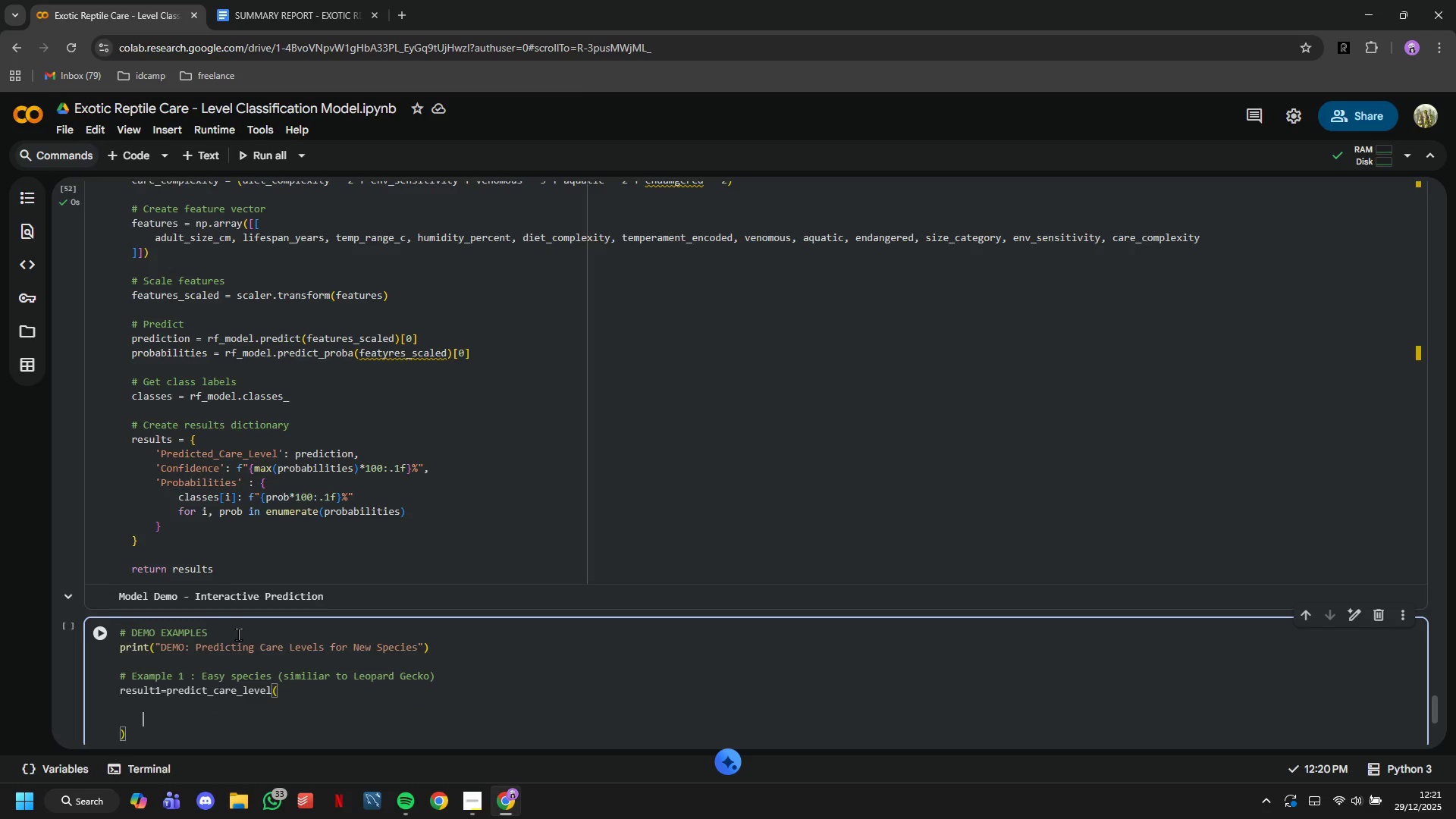 
key(Backspace)
 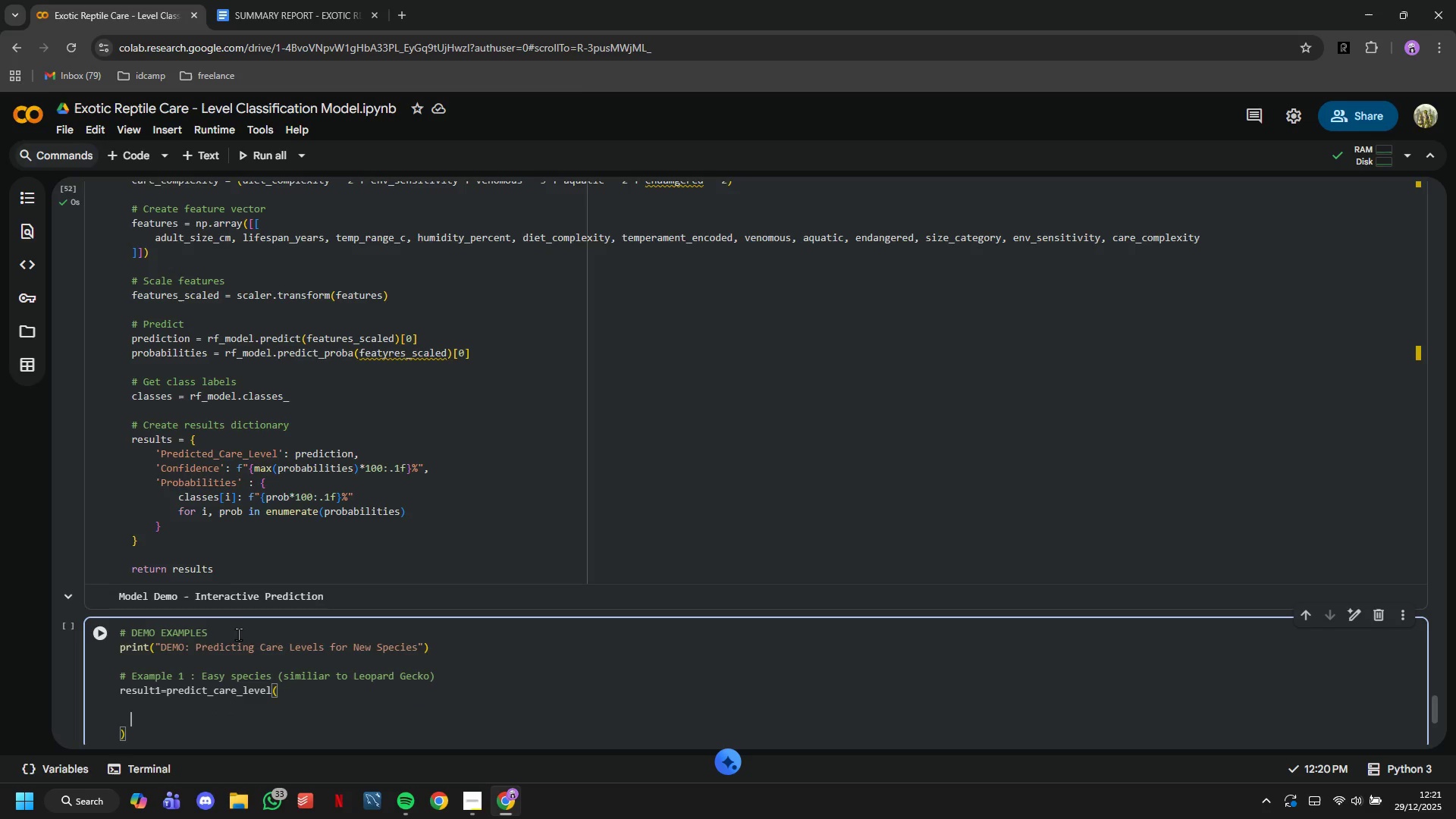 
key(Backspace)
 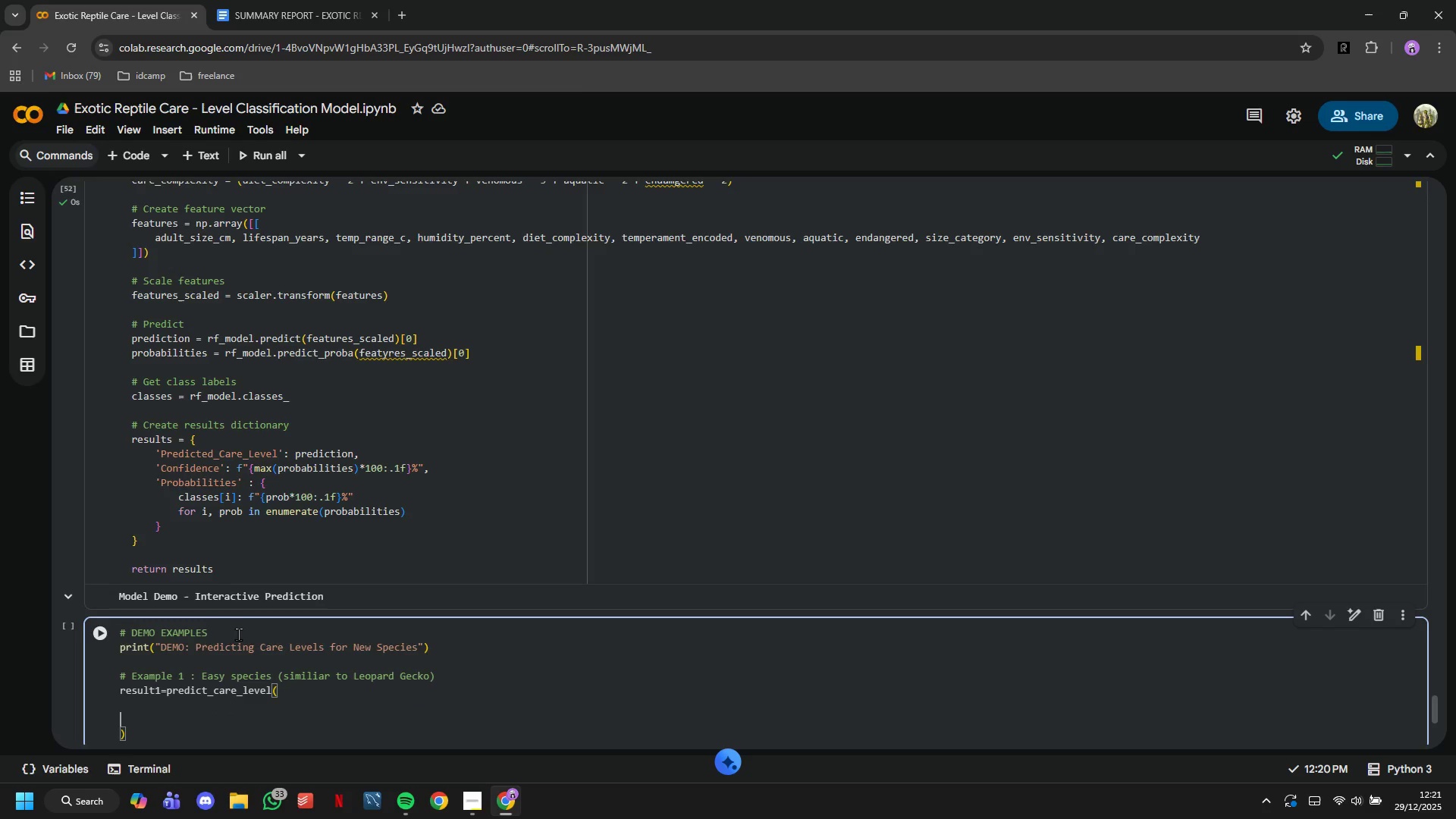 
key(Backspace)
 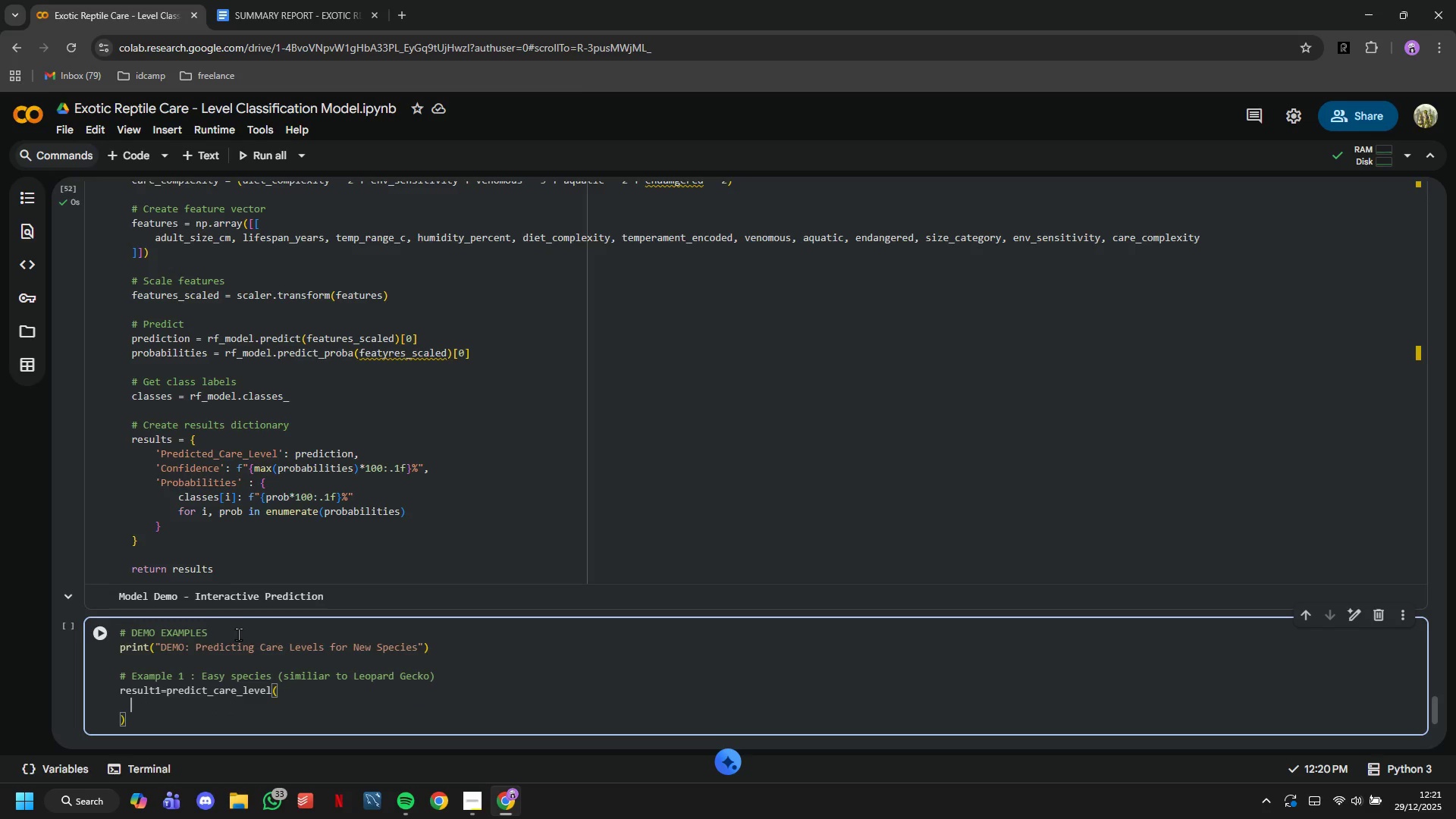 
key(Backspace)
 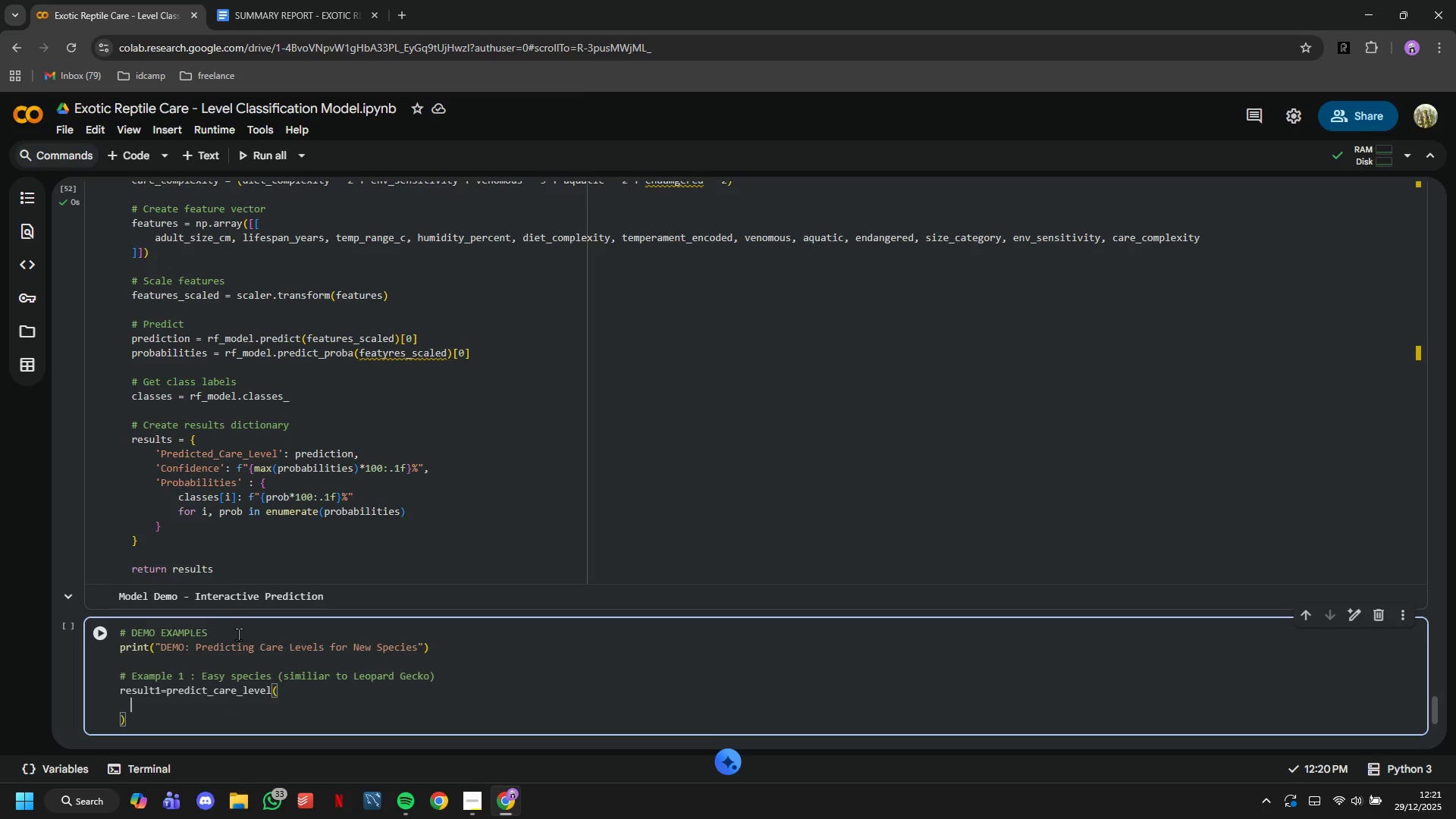 
key(Backspace)
 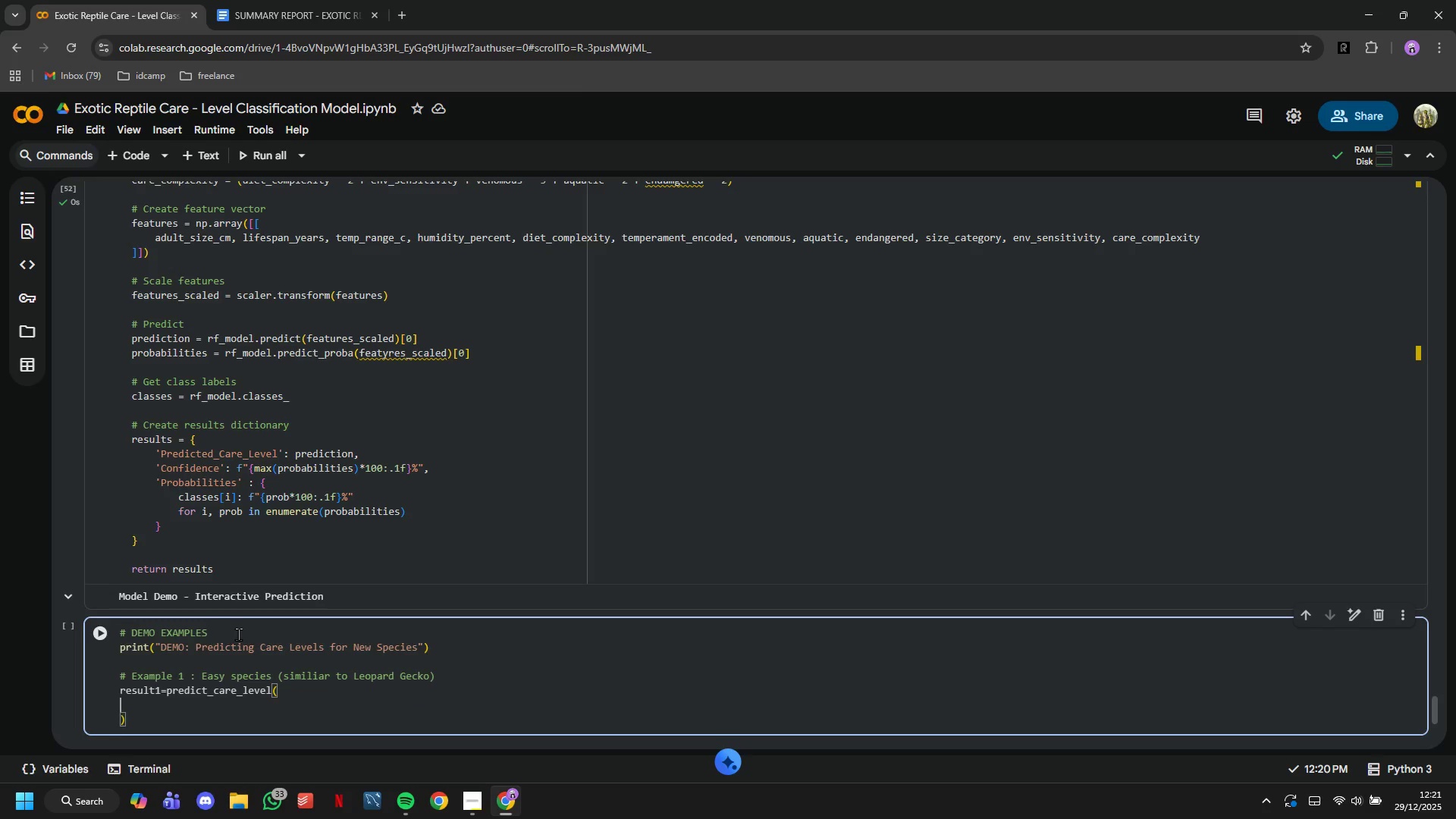 
key(Backspace)
 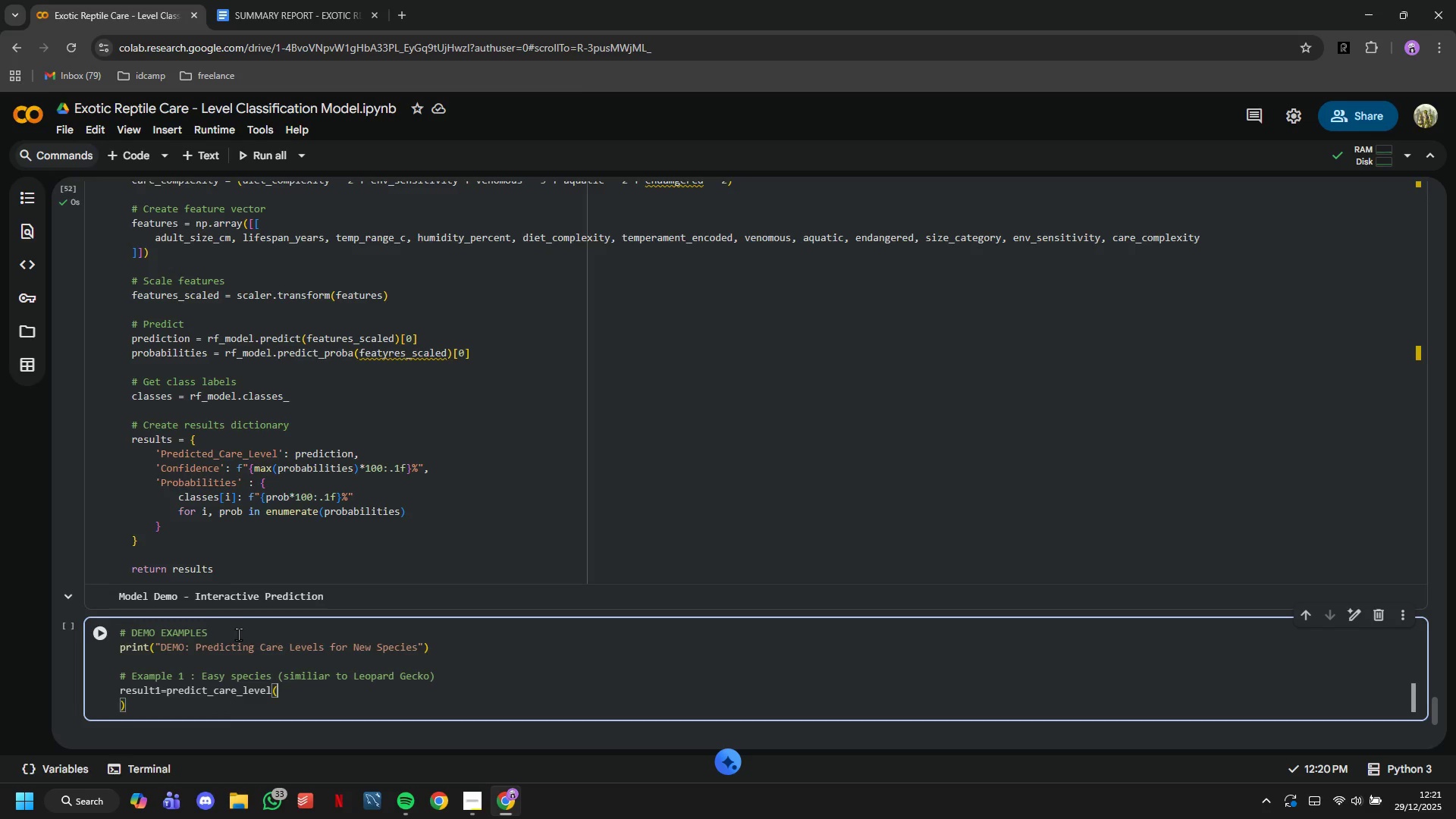 
key(Enter)
 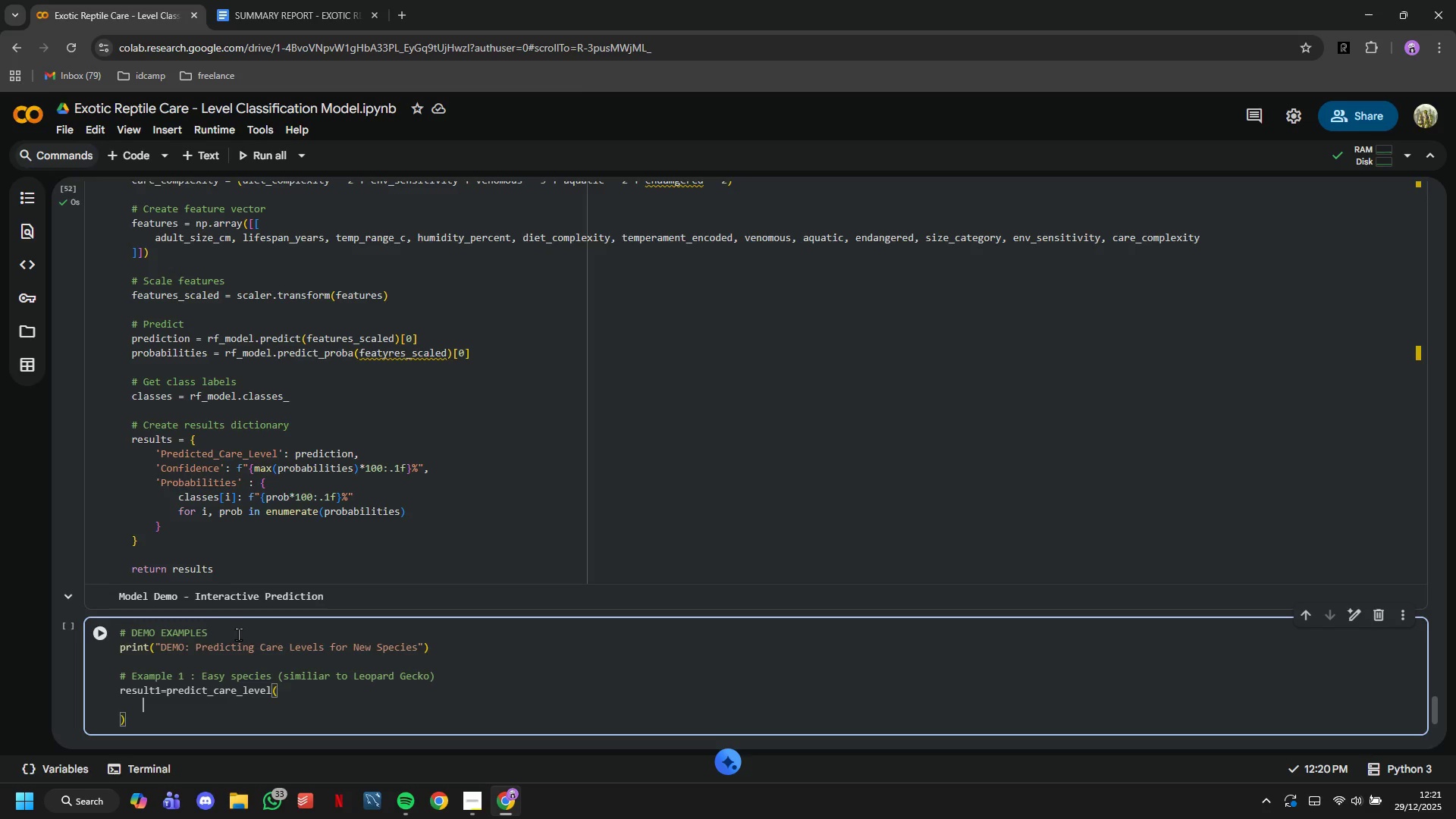 
type(adult_size_cm=22,)
 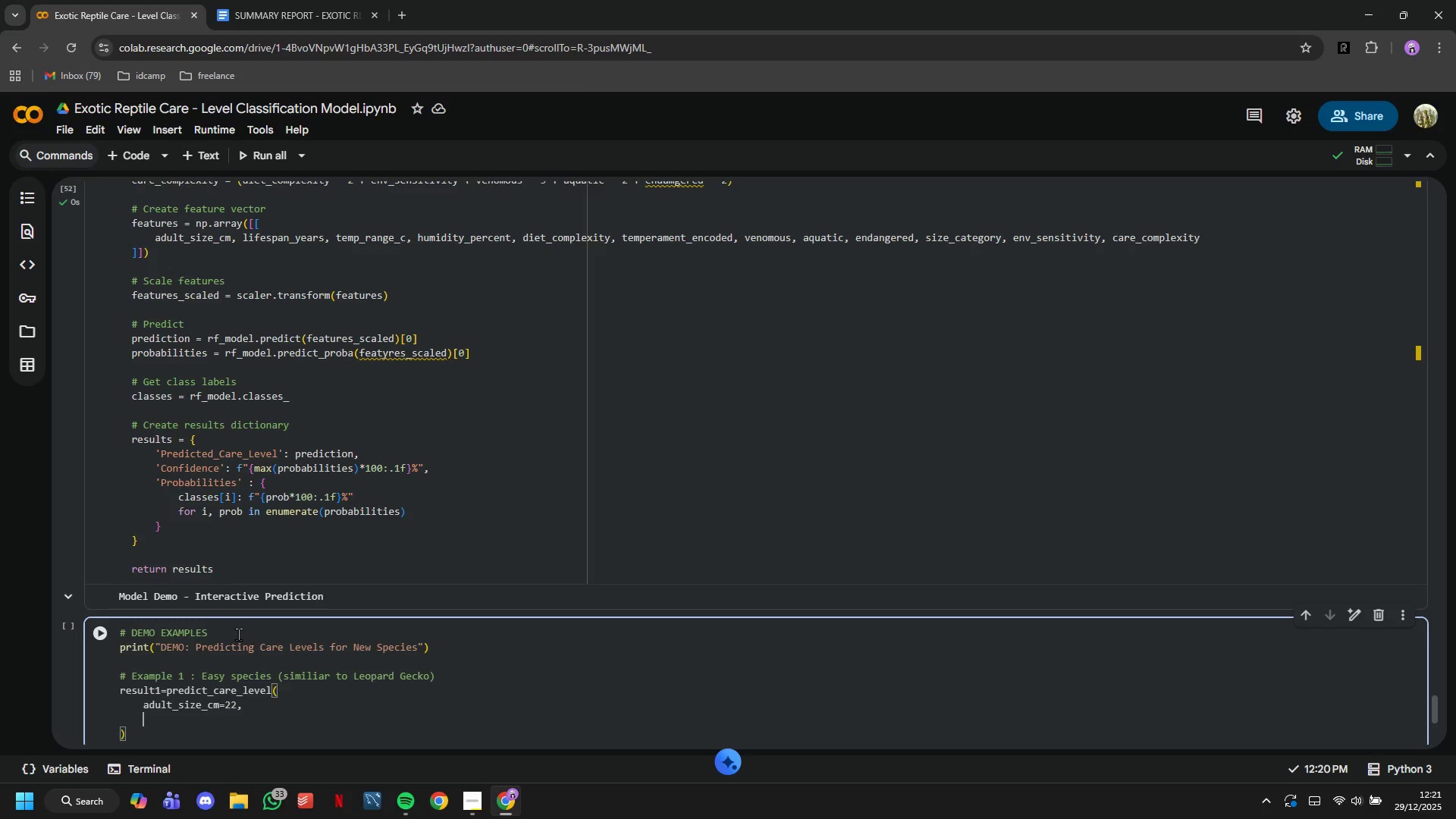 
 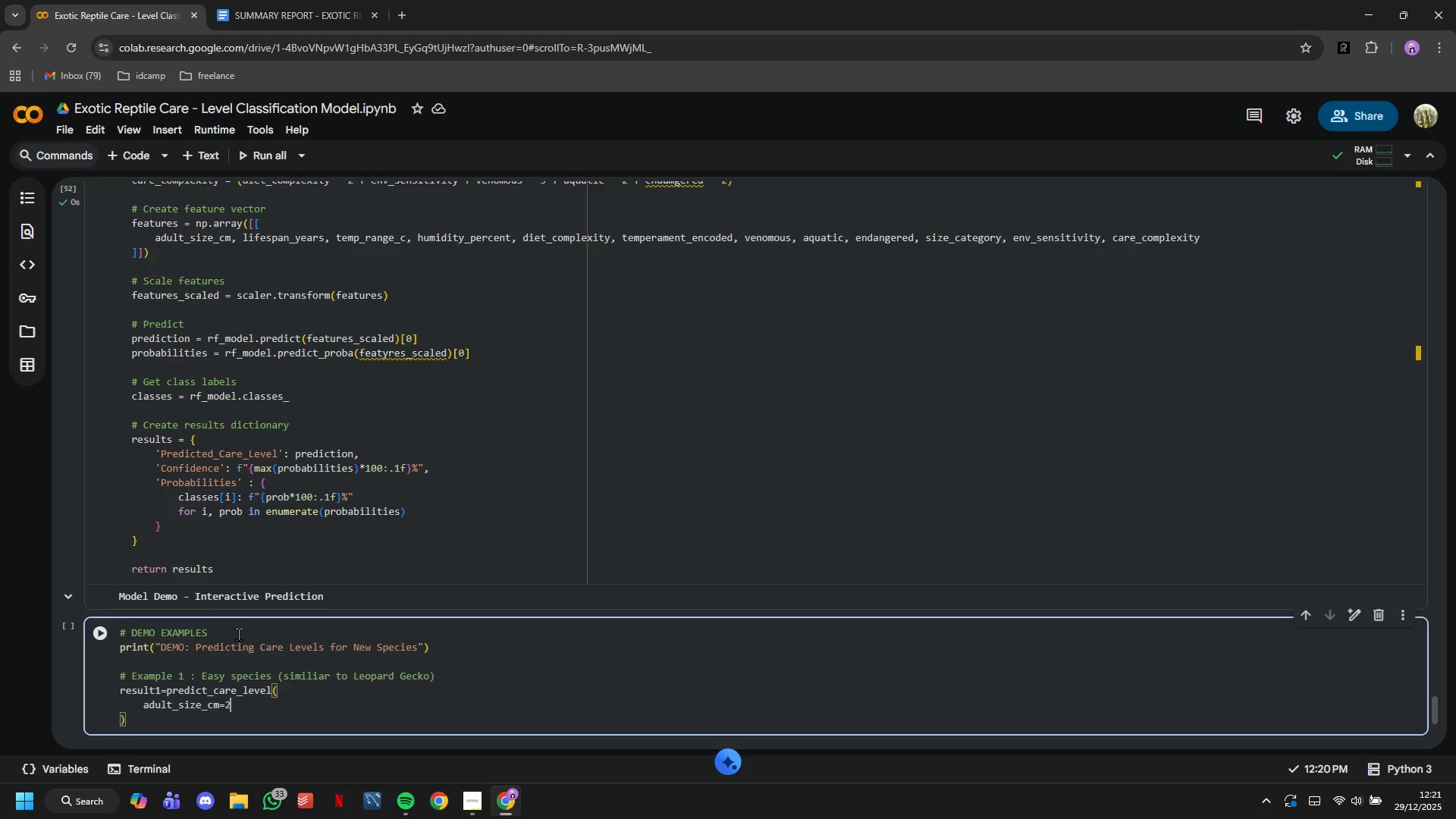 
key(Enter)
 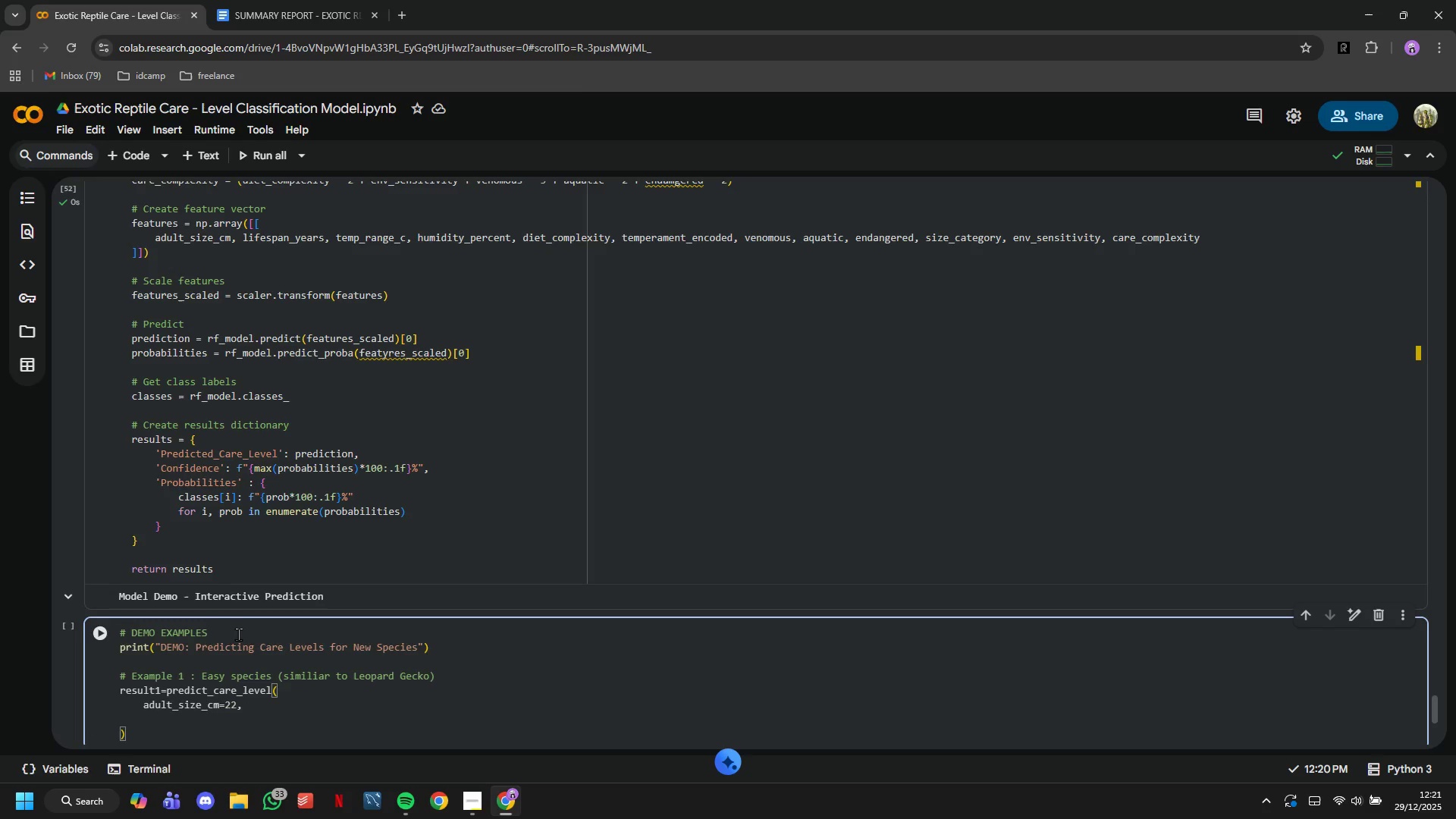 
type(lifespan_years=14,)
 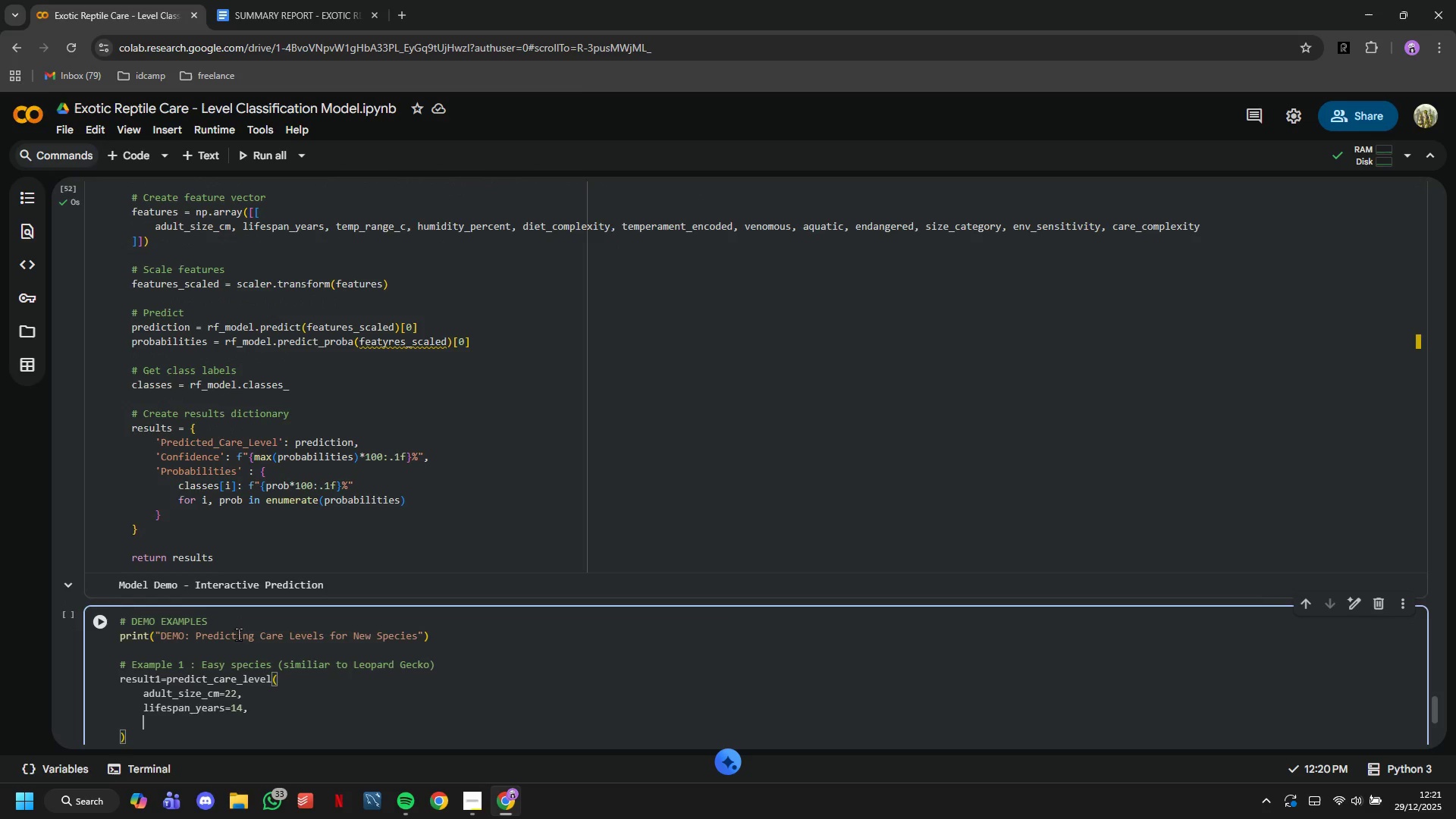 
key(Enter)
 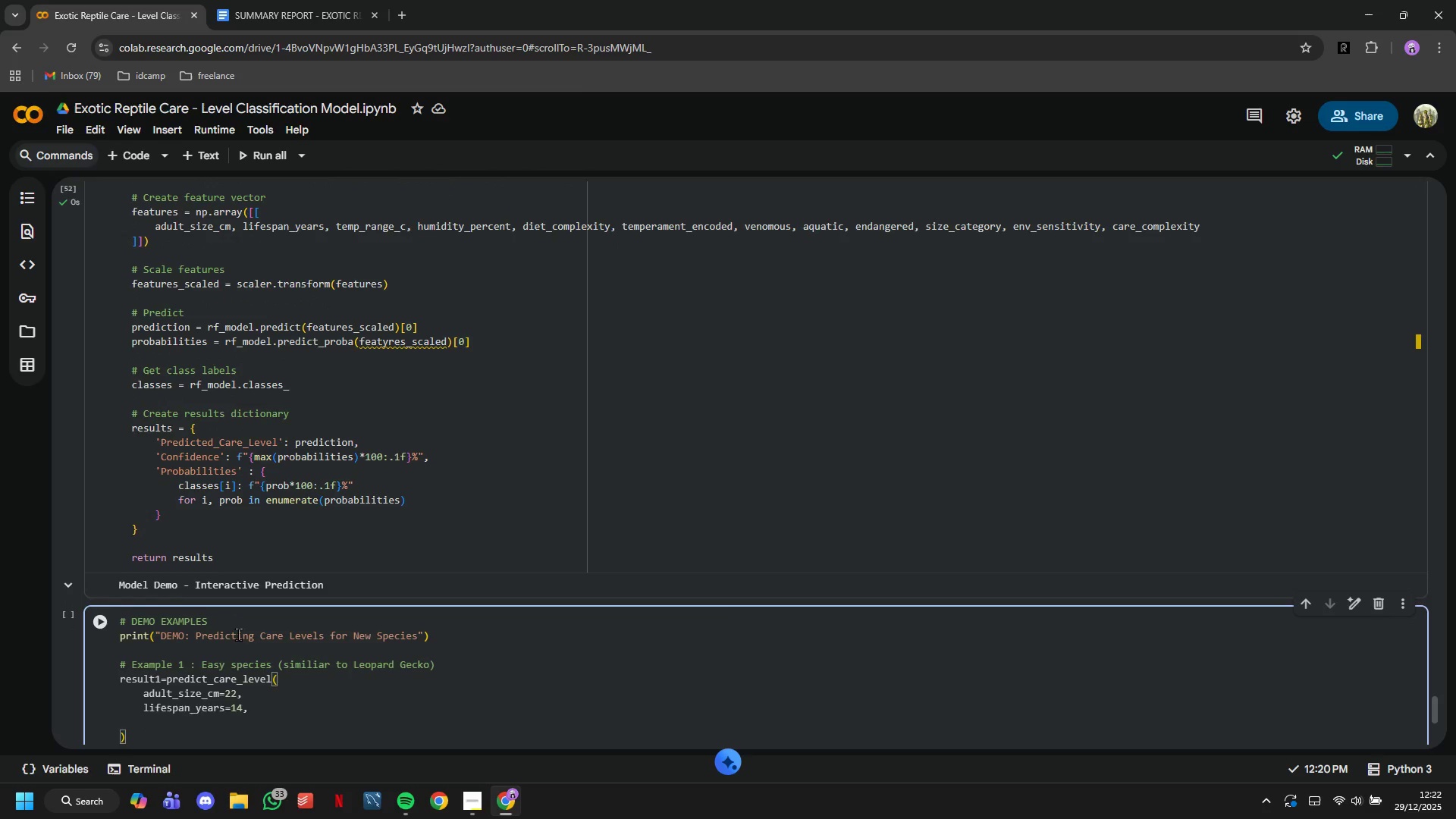 
type(temp_range_c=5,)
 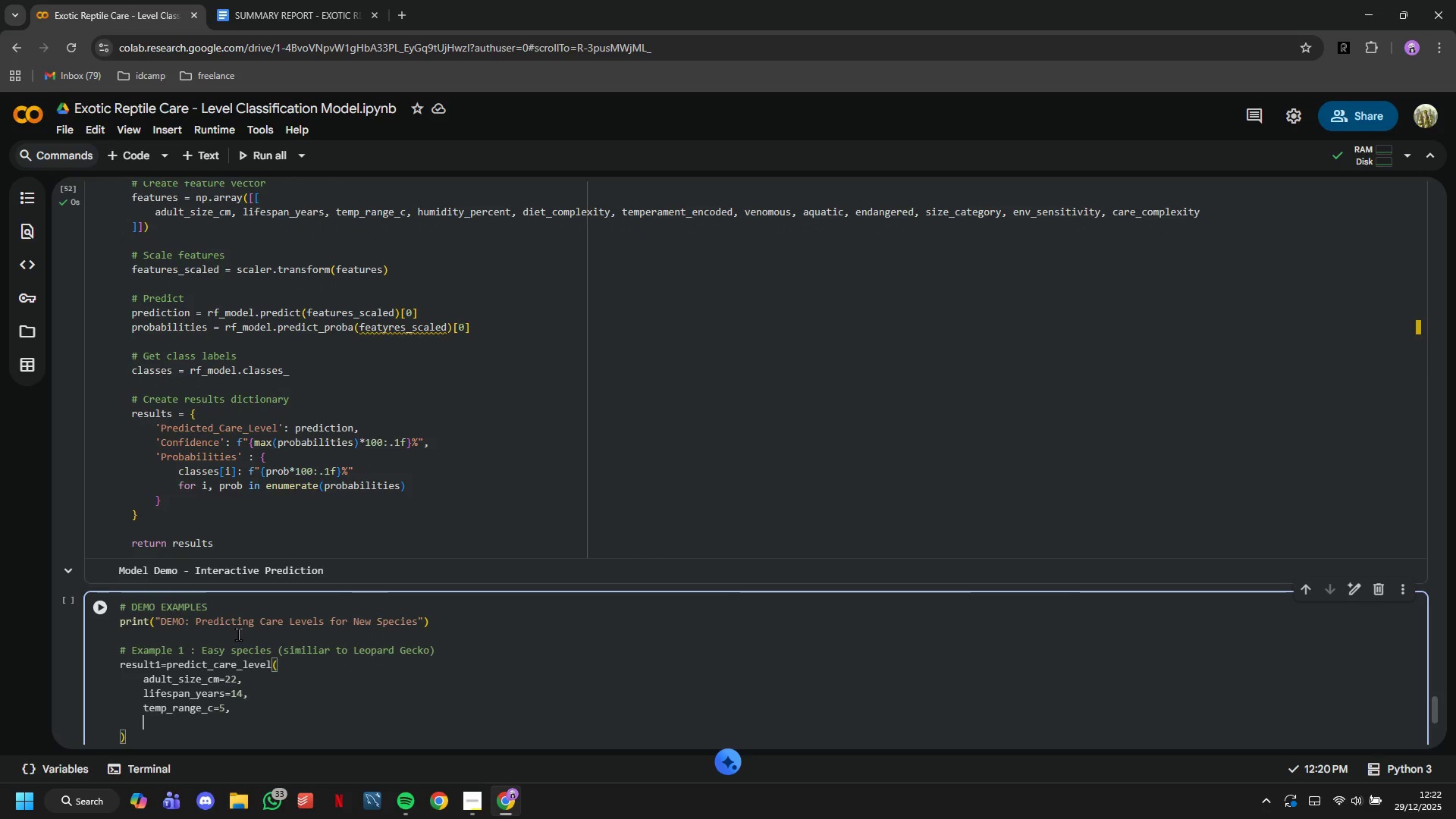 
 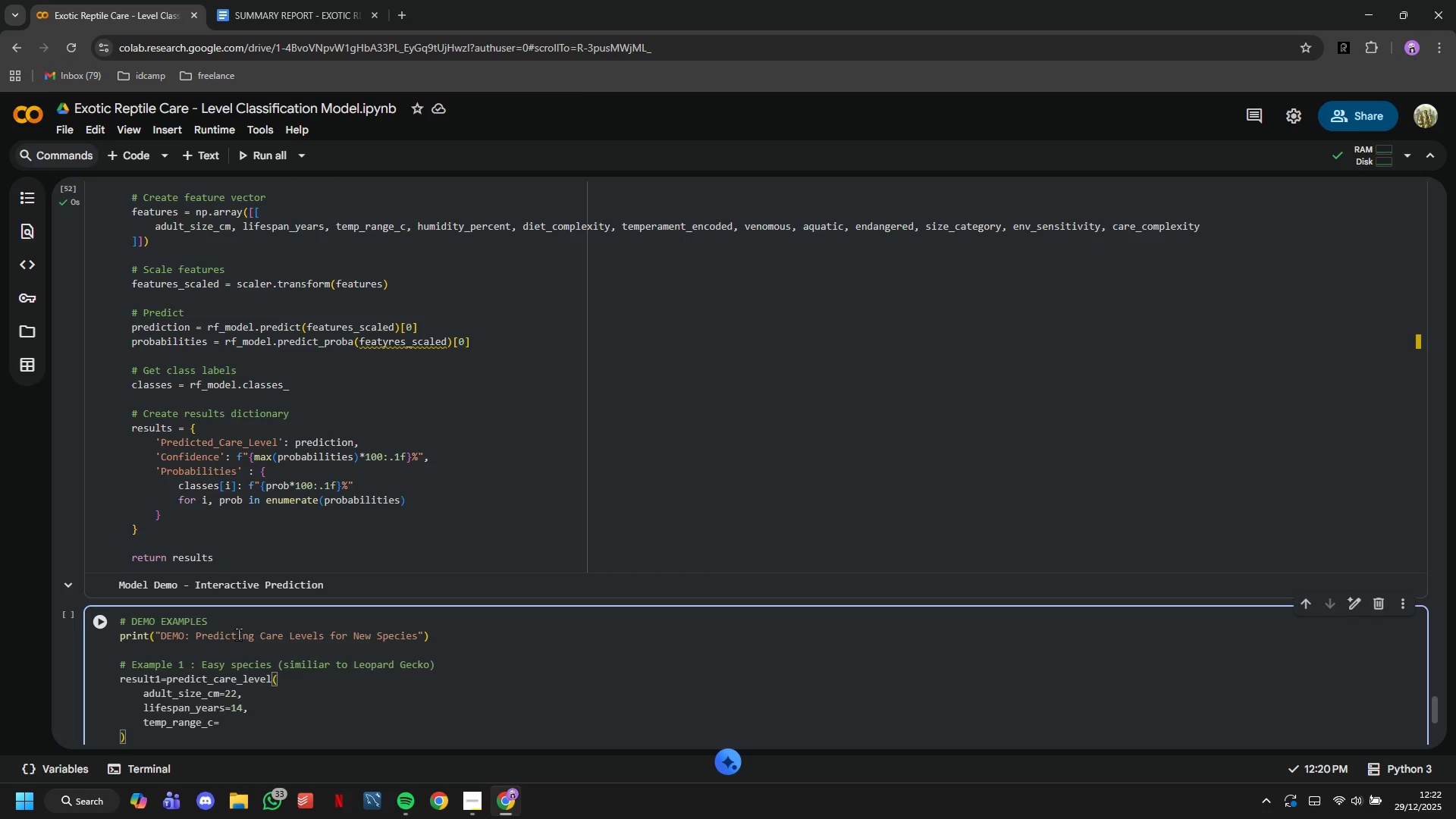 
key(Enter)
 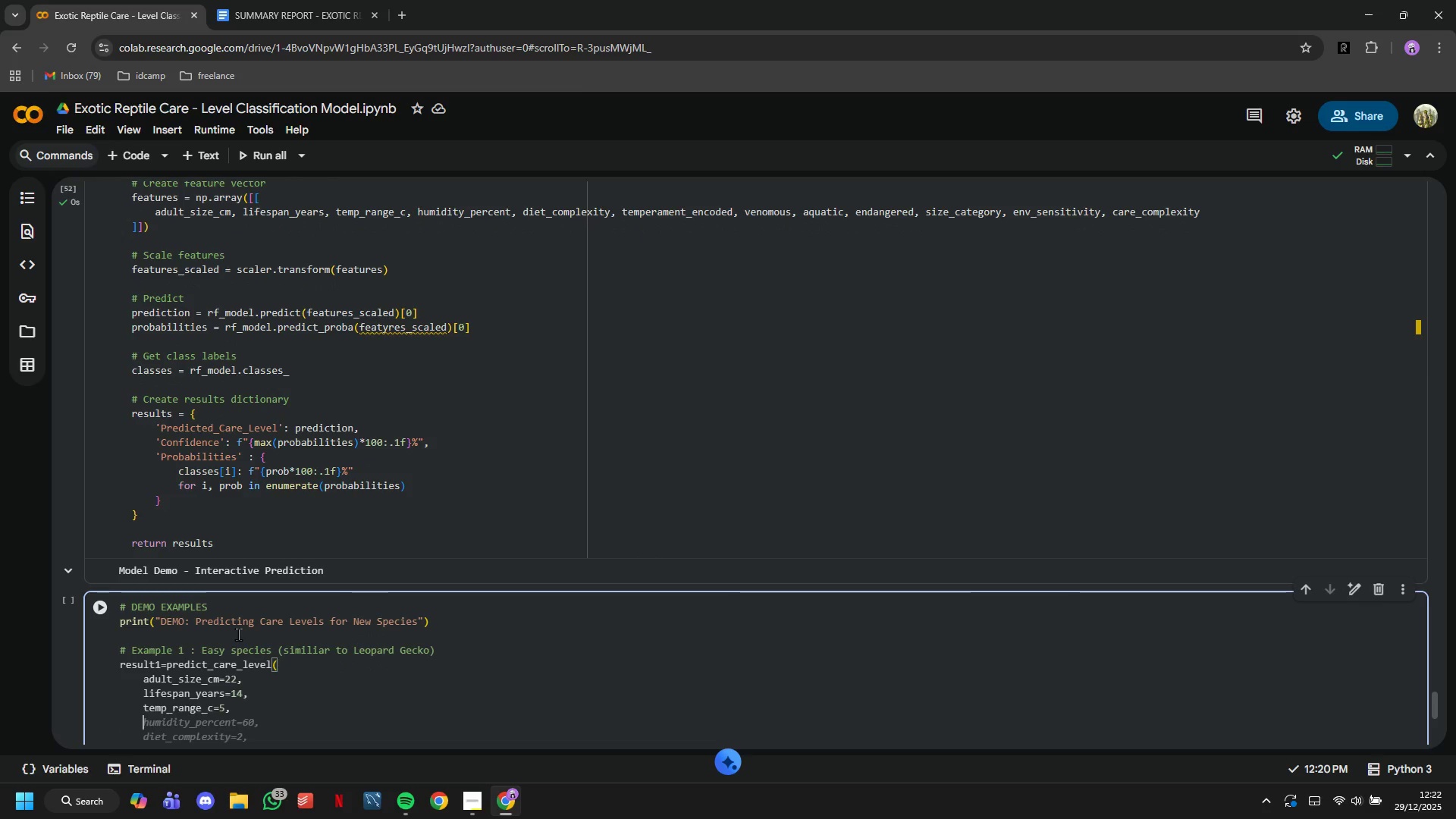 
type(himi)
key(Backspace)
key(Backspace)
key(Backspace)
type(umidity_percent=25,)
 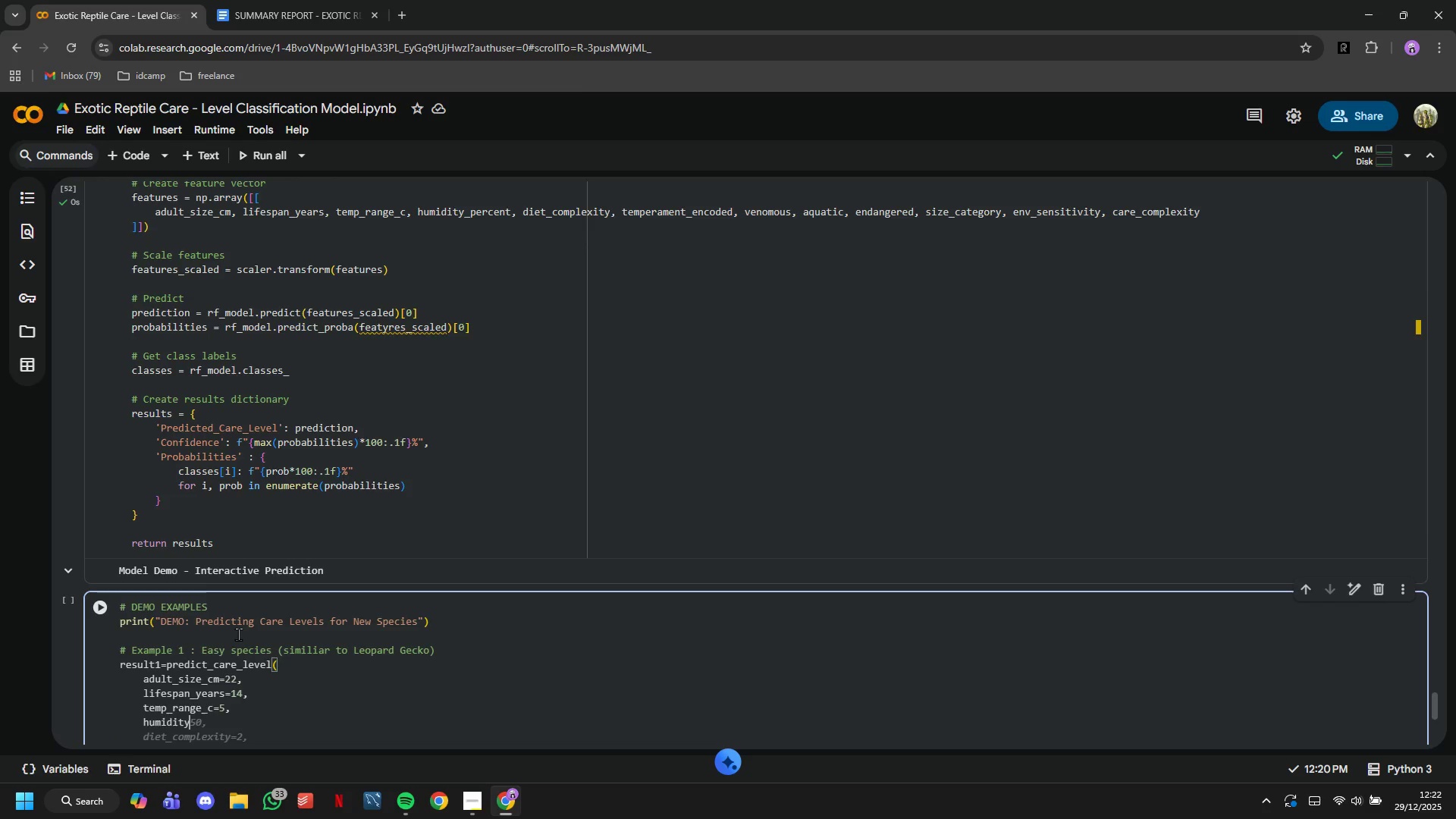 
 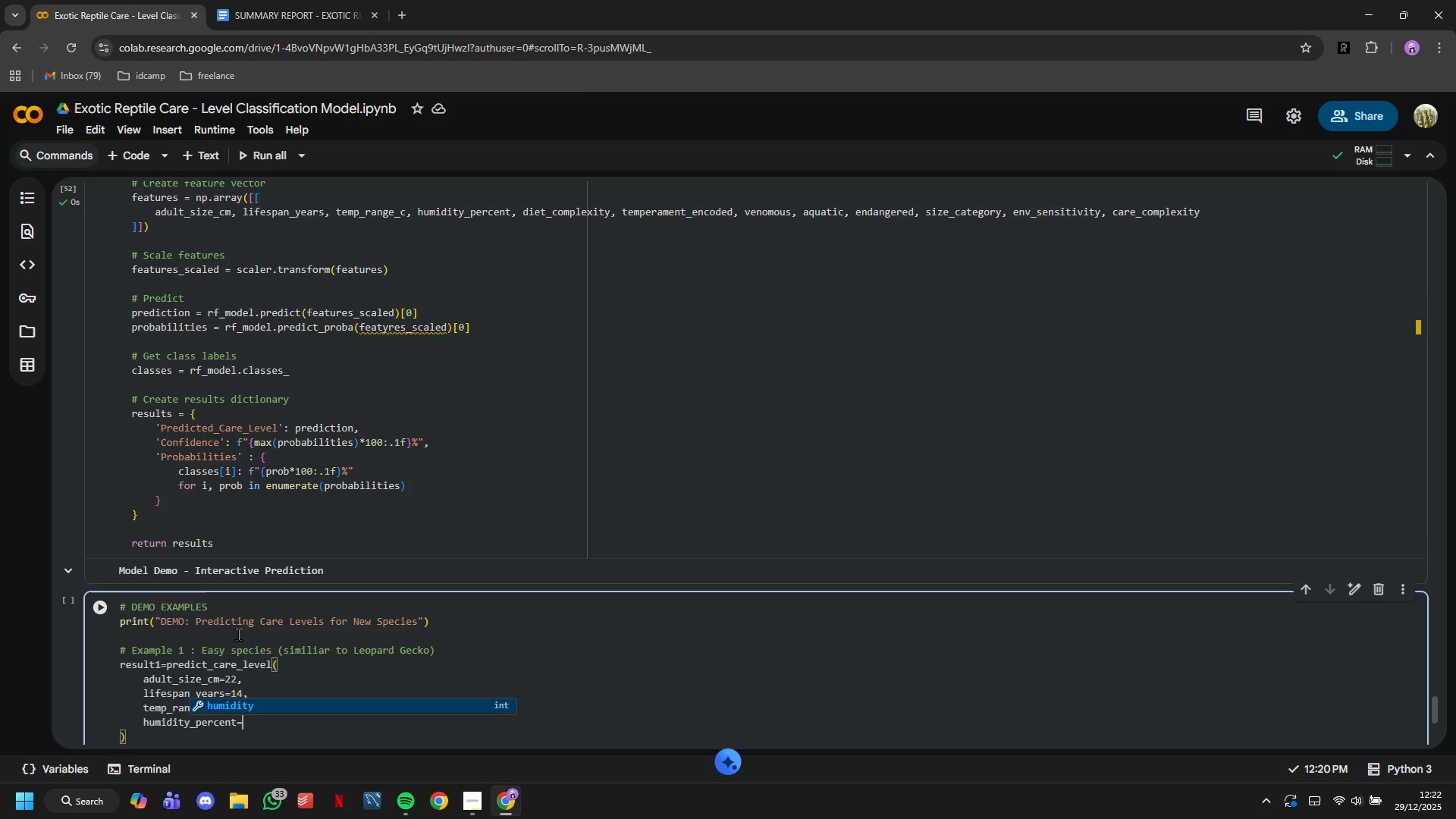 
key(Enter)
 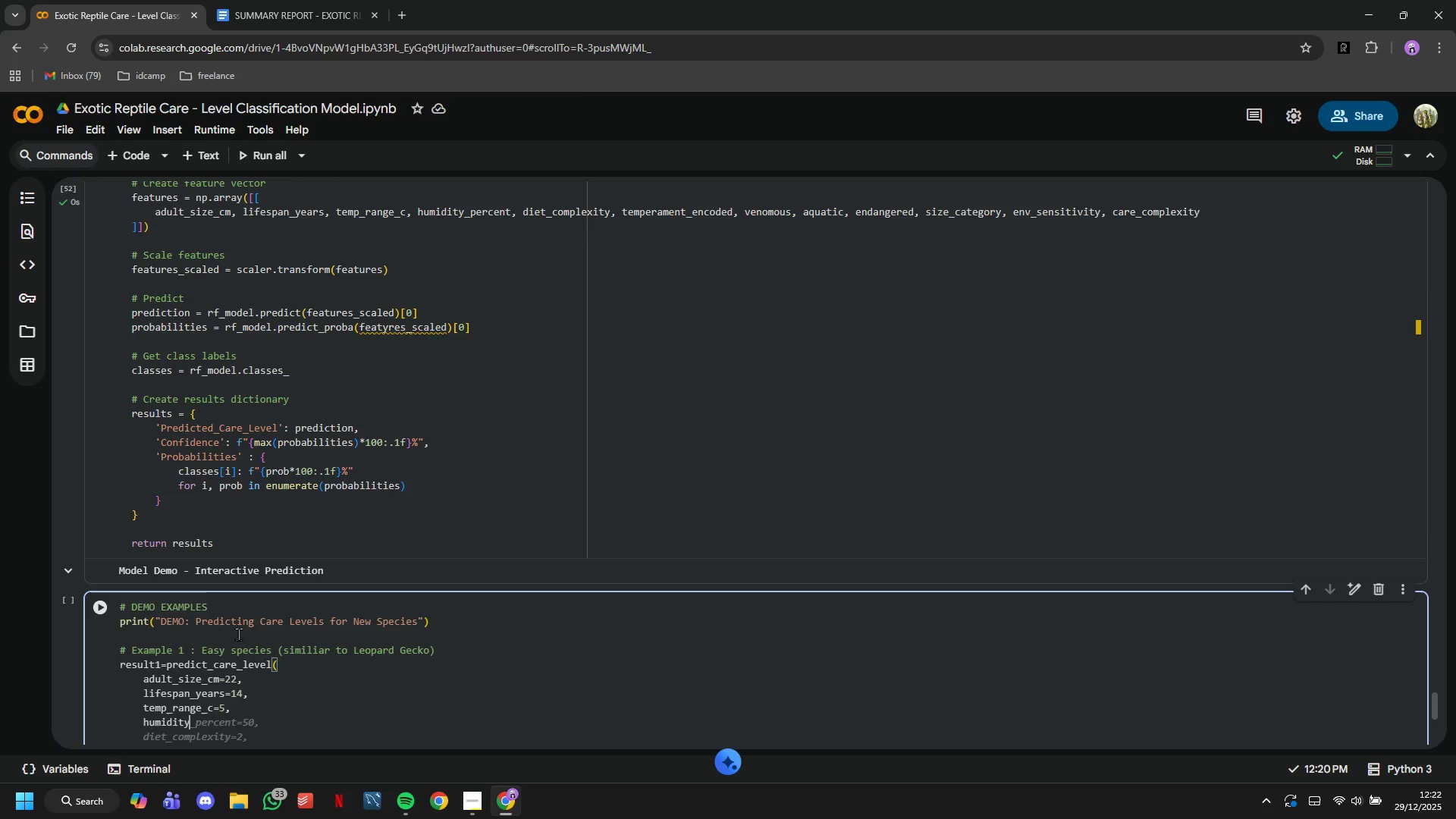 
key(Tab)
 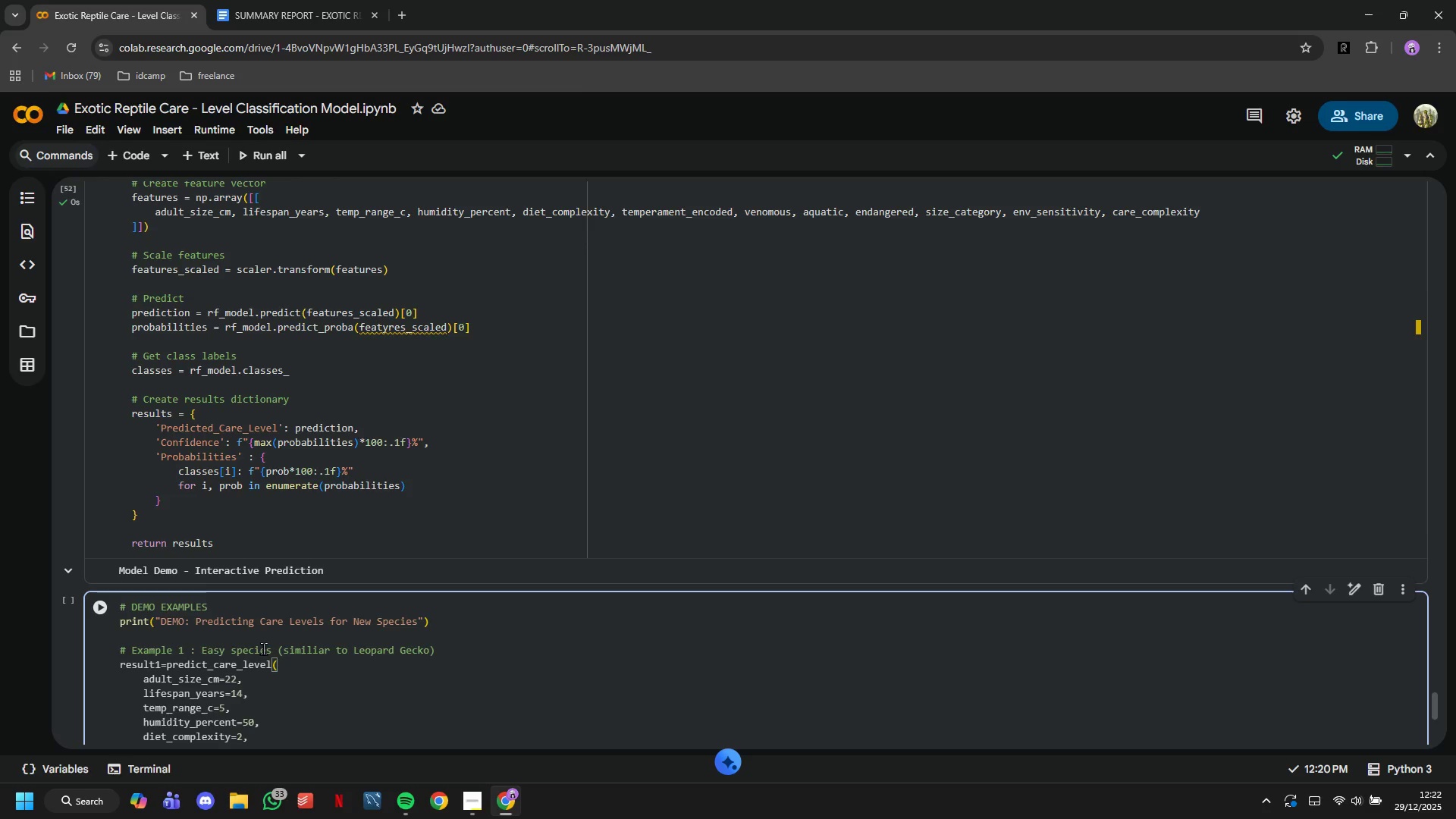 
scroll: coordinate [271, 663], scroll_direction: down, amount: 1.0
 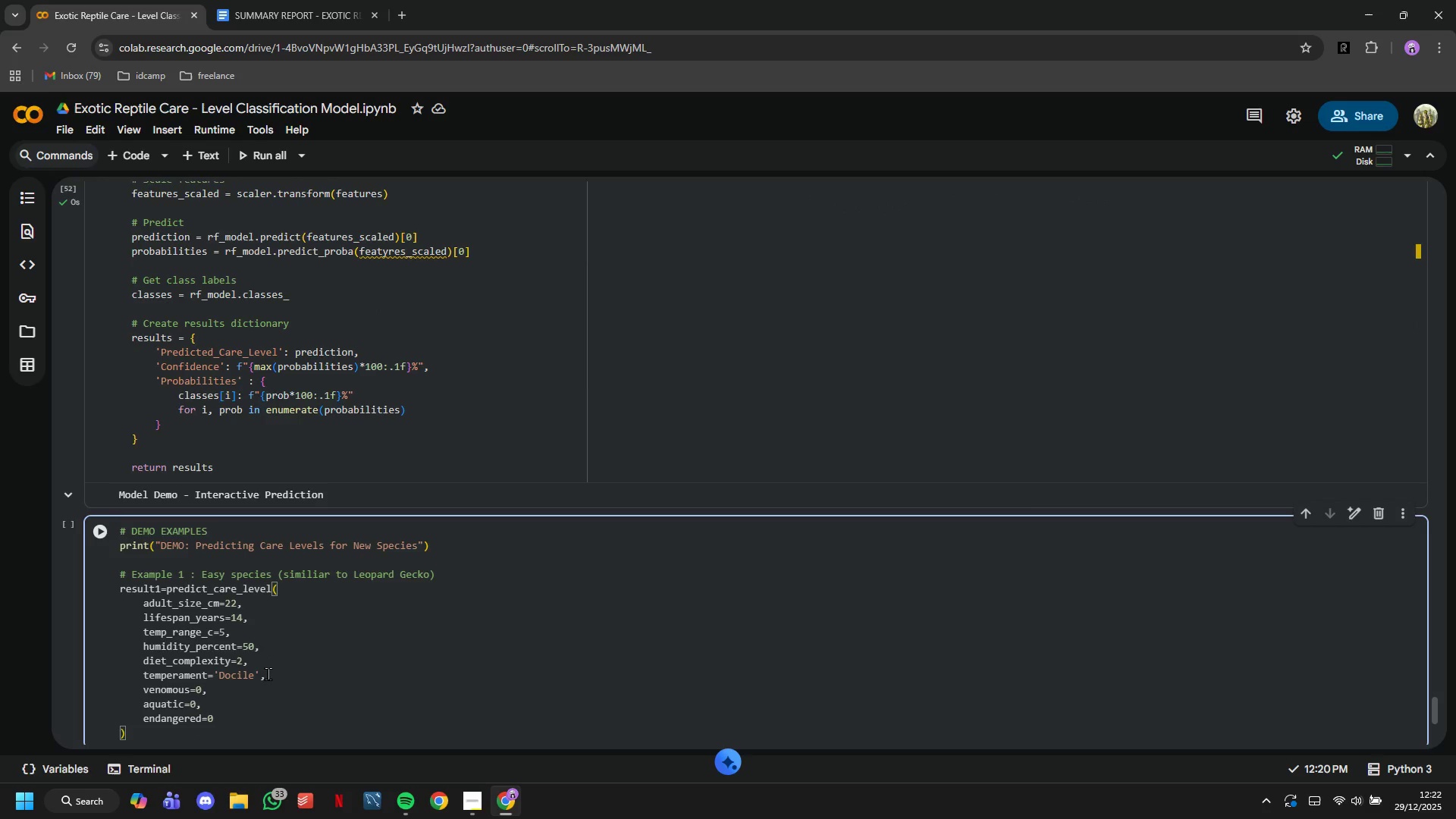 
left_click([265, 658])
 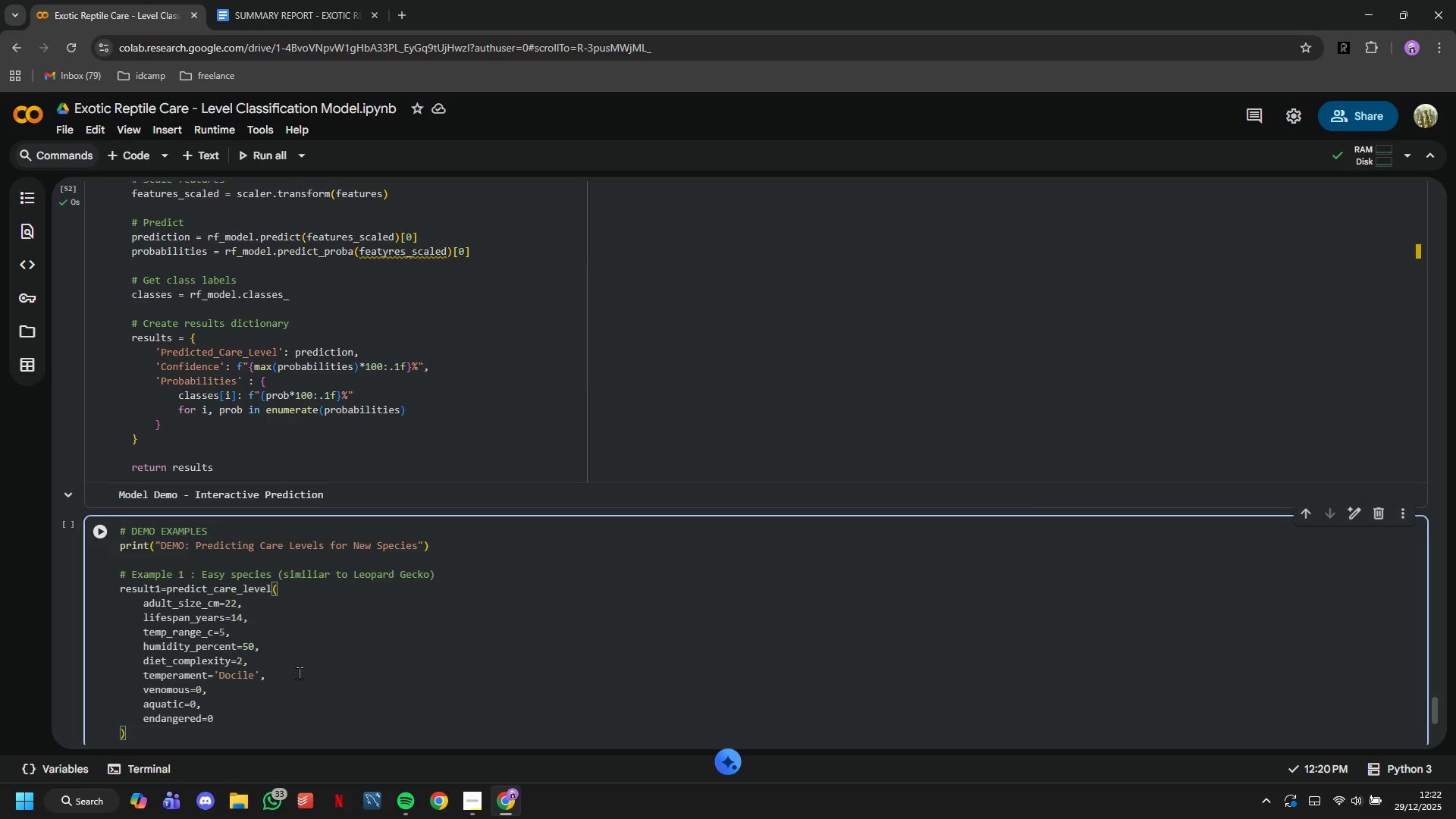 
key(ArrowLeft)
 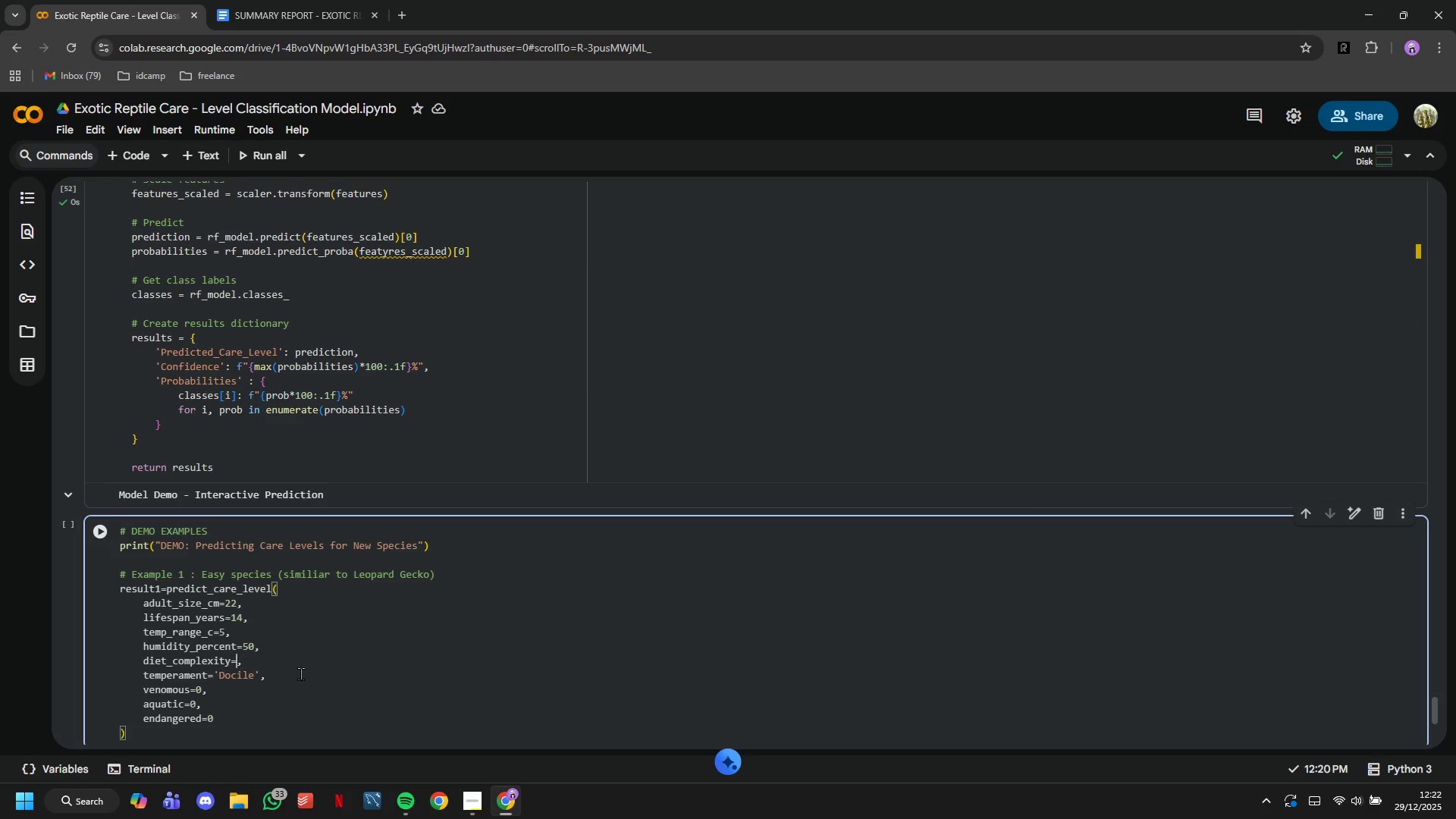 
key(Backspace)
 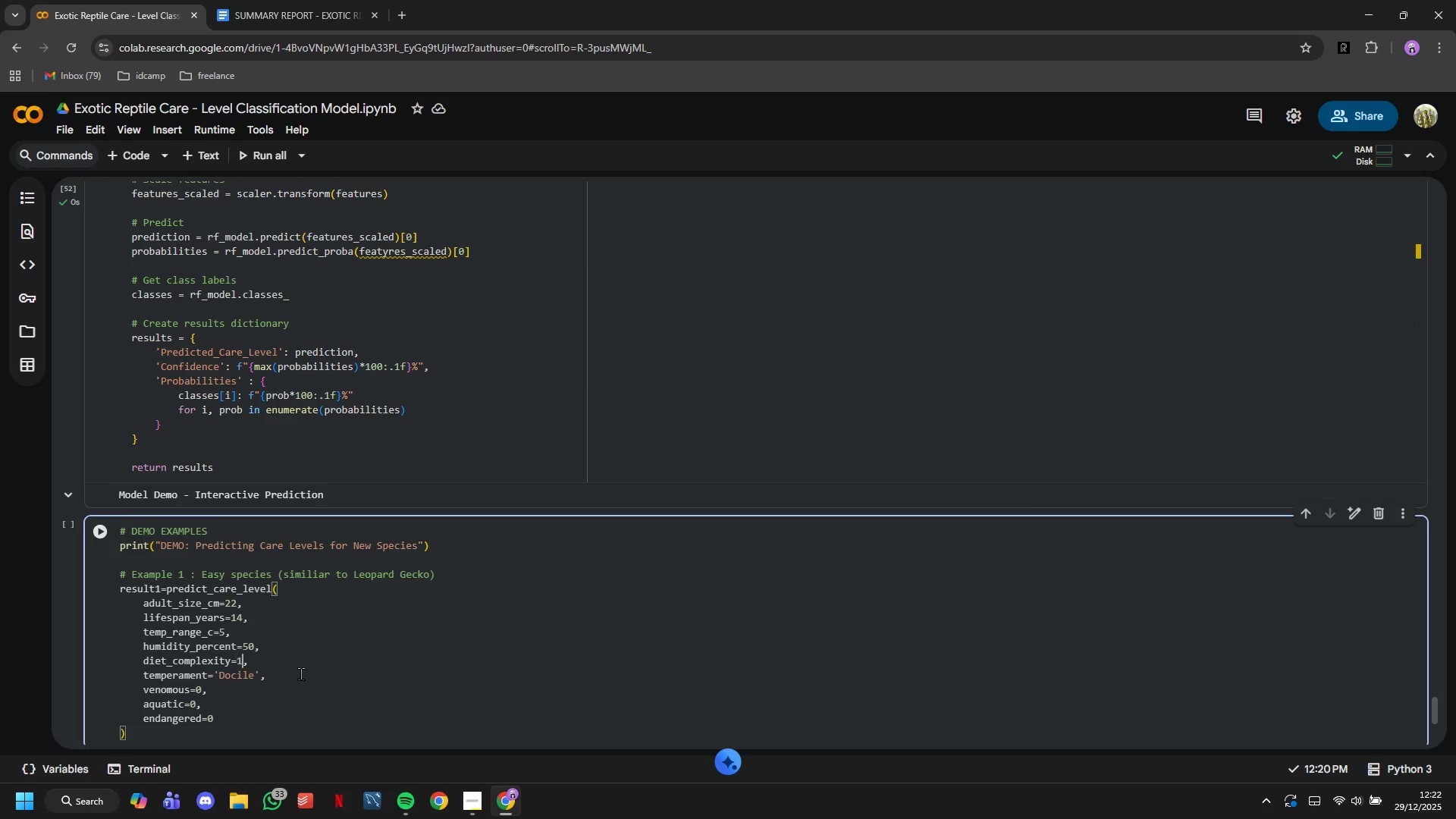 
key(1)
 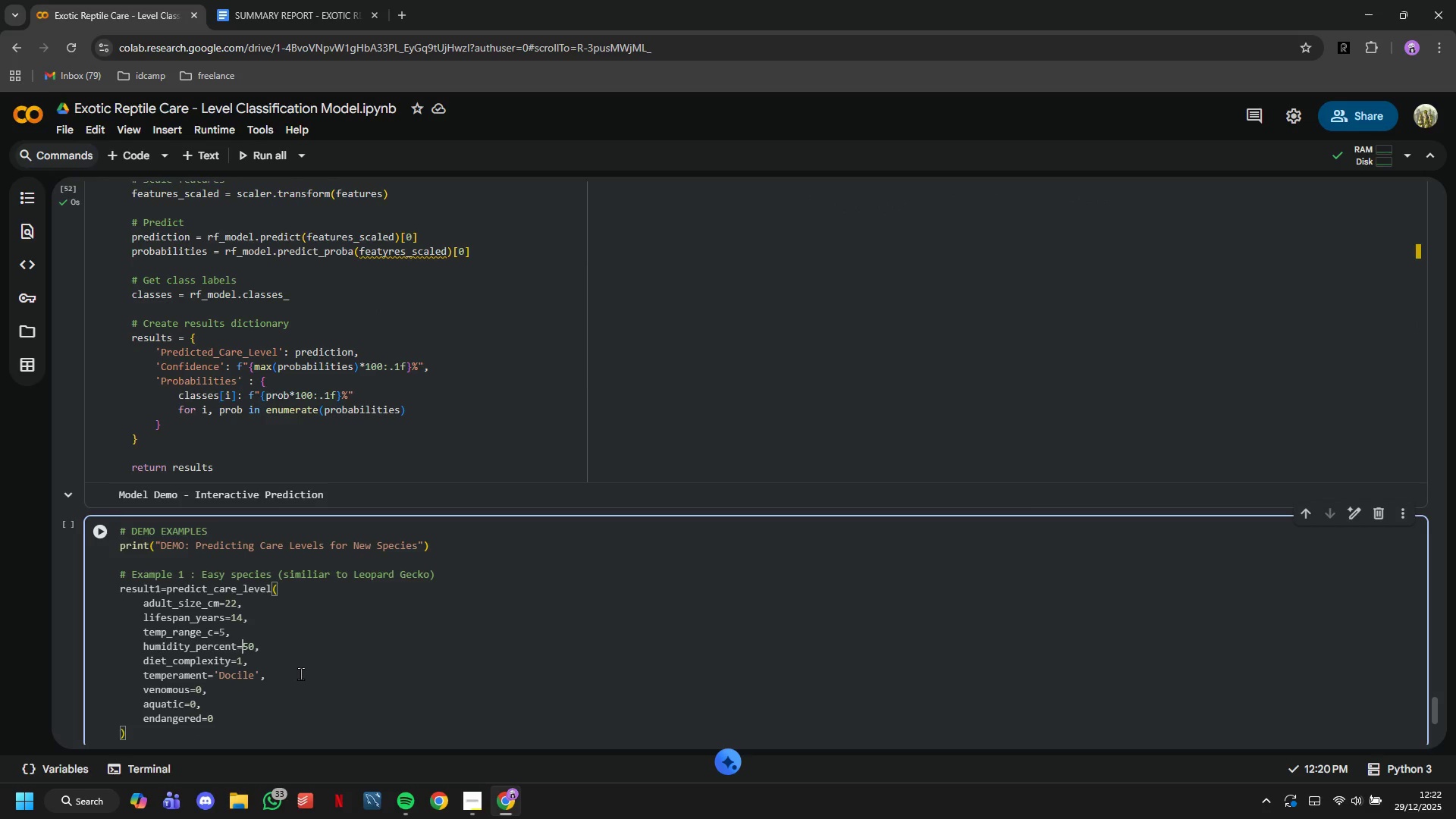 
key(ArrowUp)
 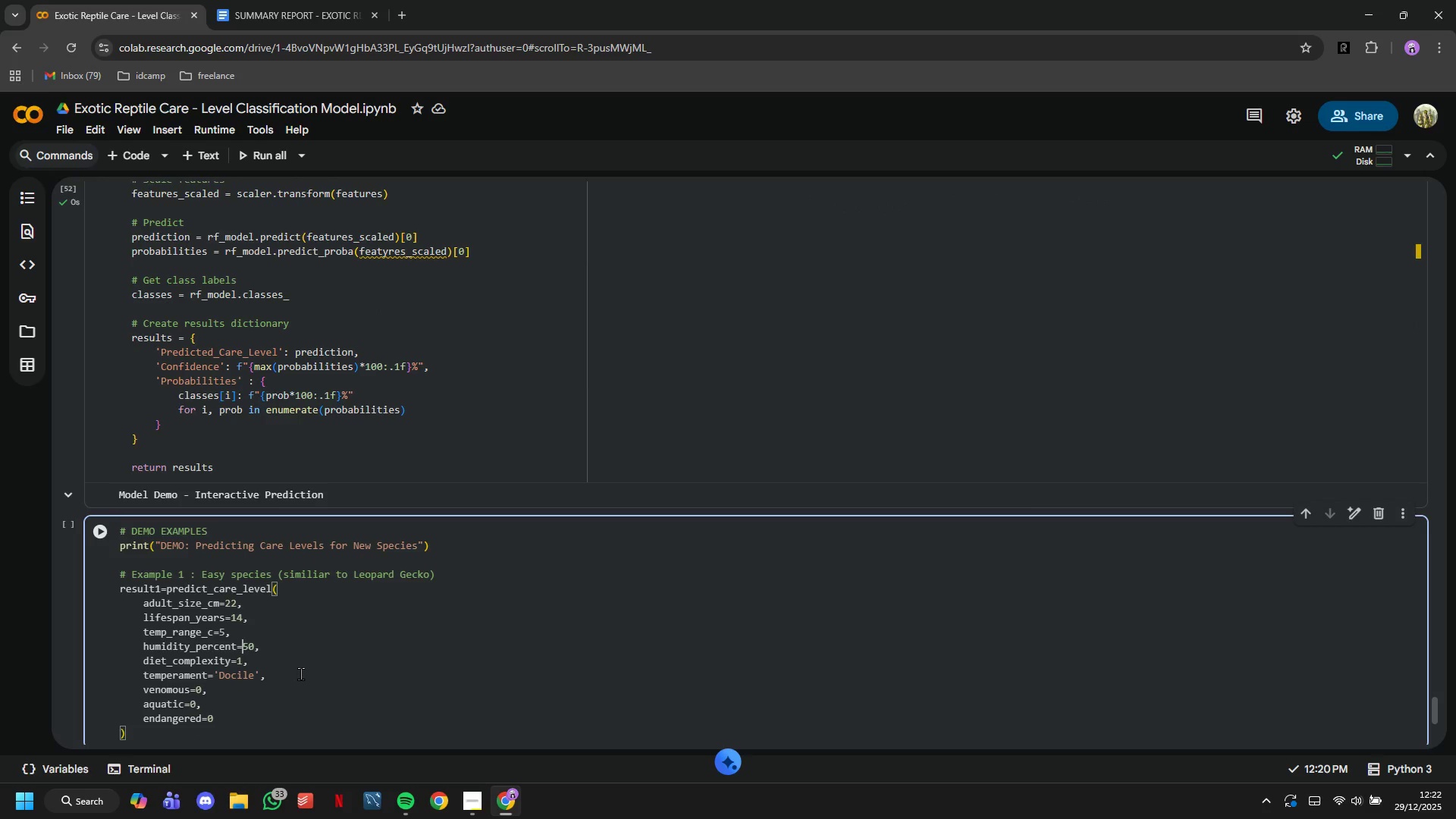 
key(ArrowDown)
 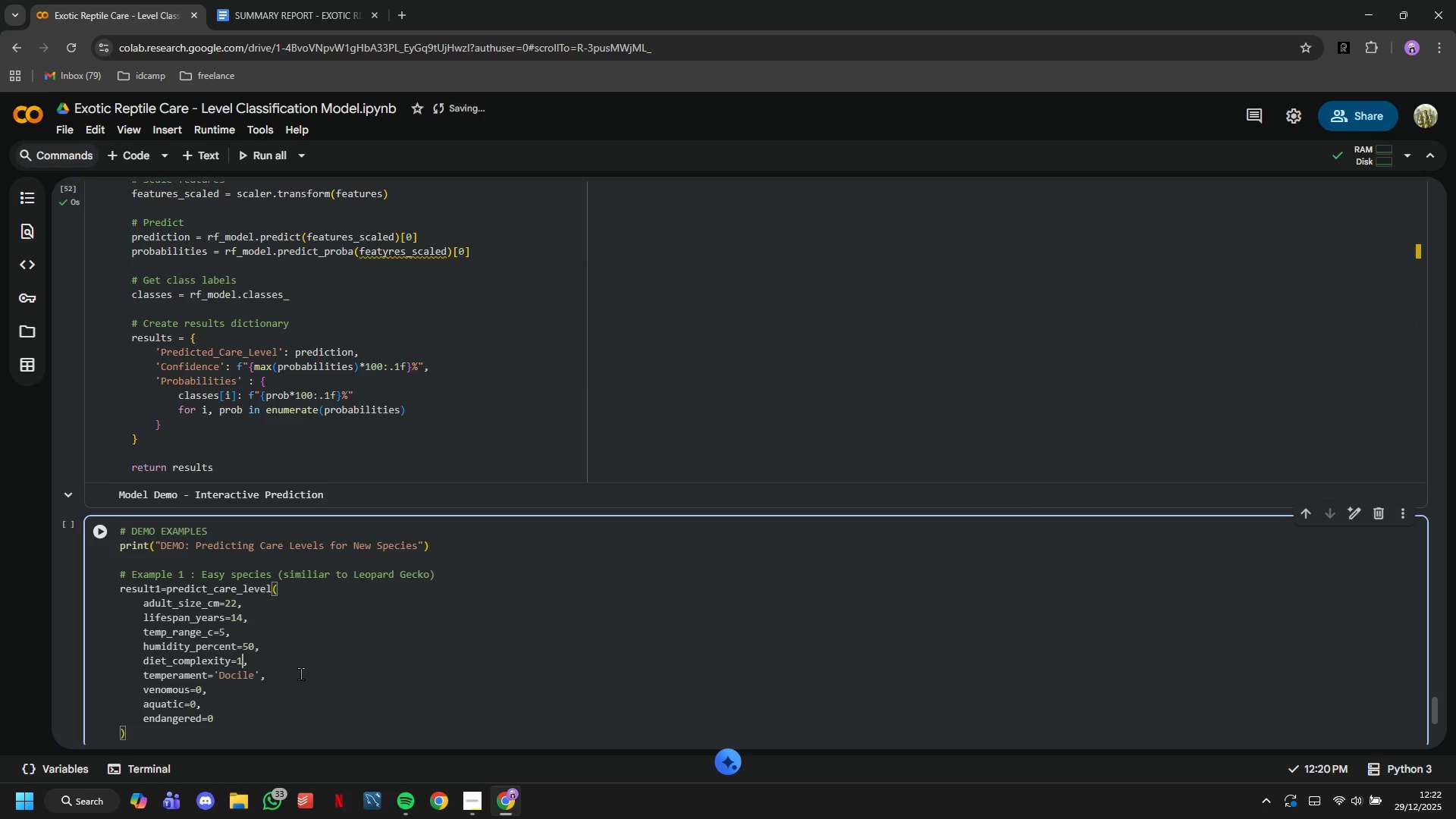 
key(ArrowDown)
 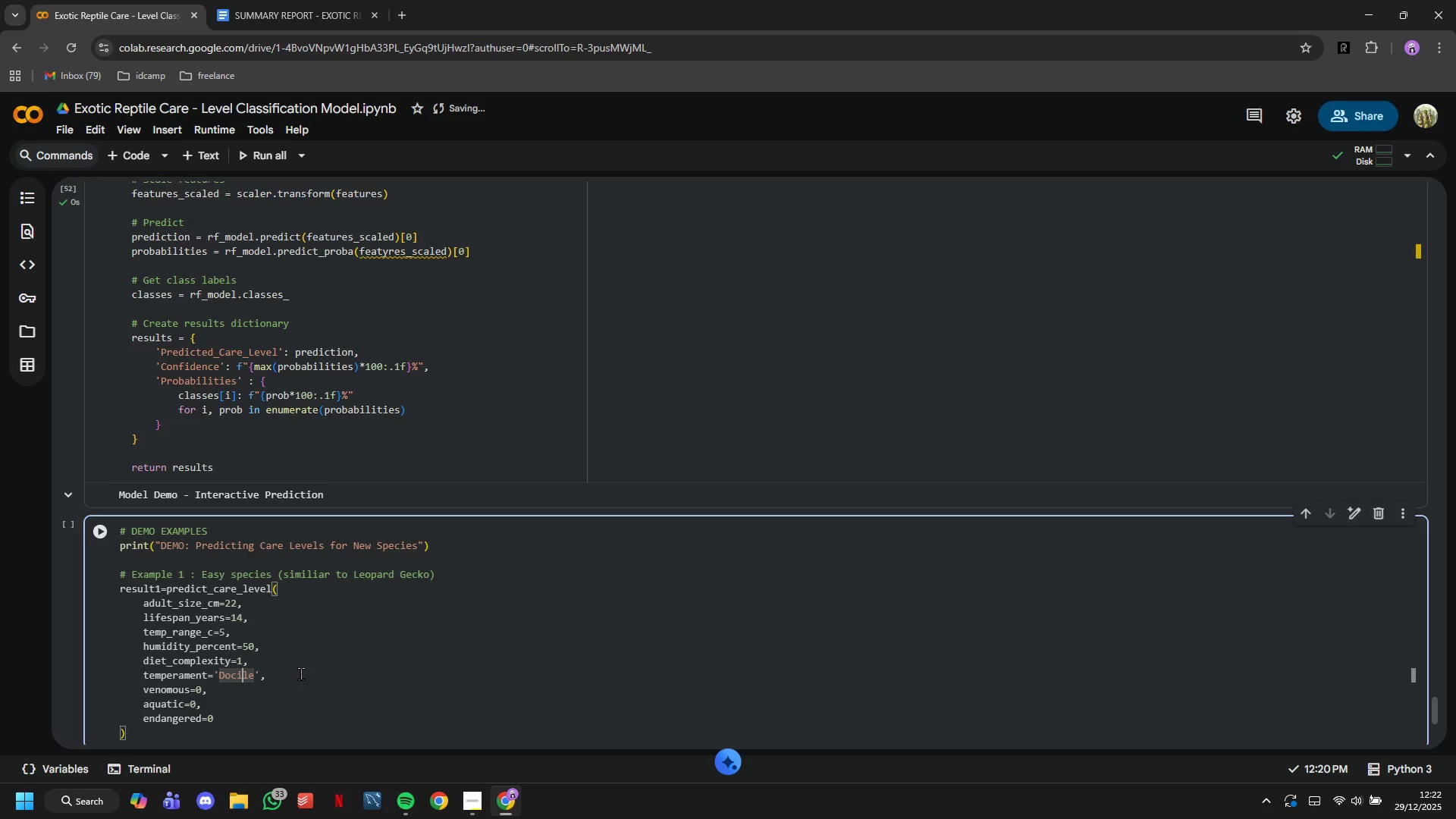 
key(ArrowDown)
 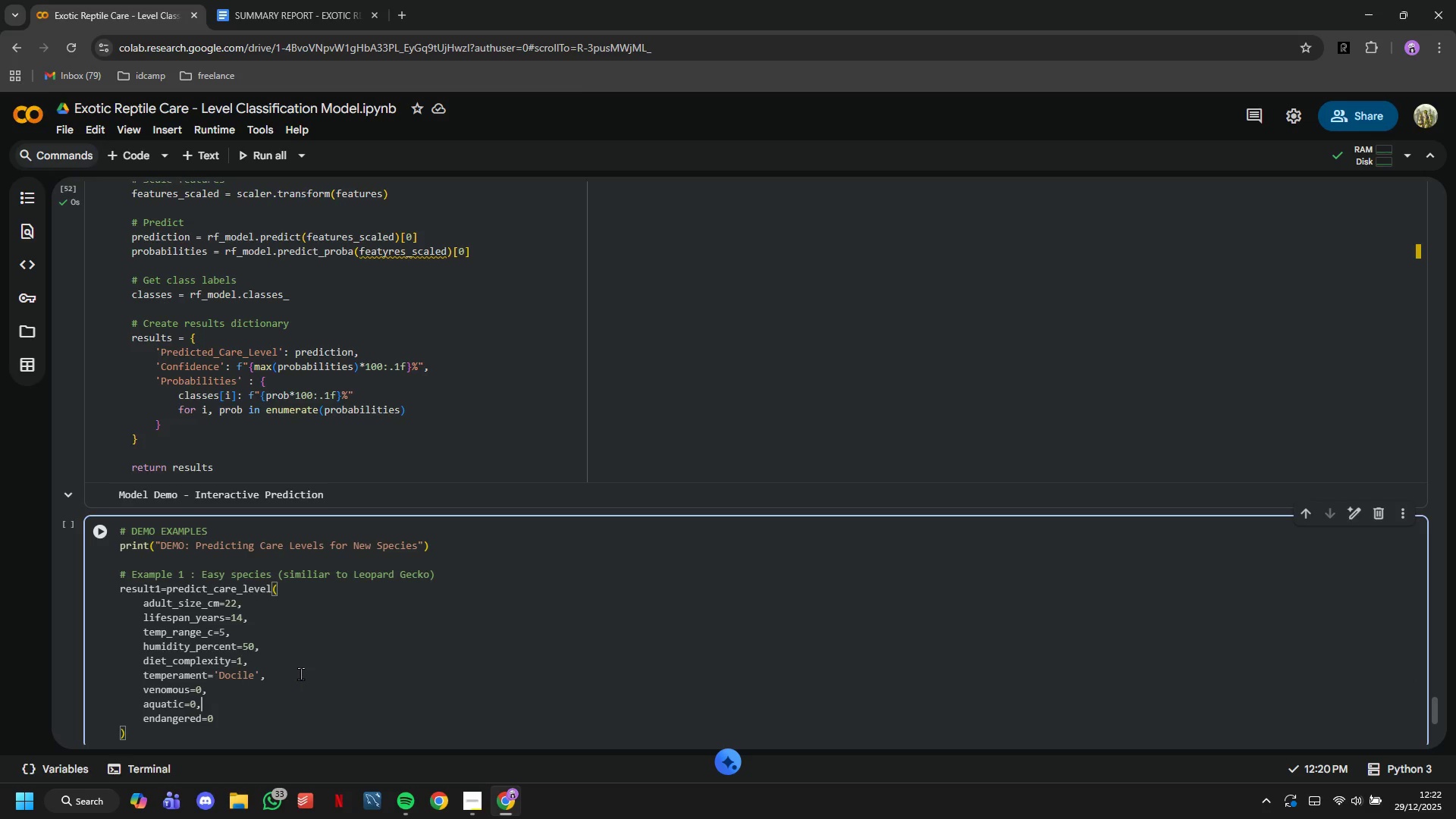 
key(ArrowDown)
 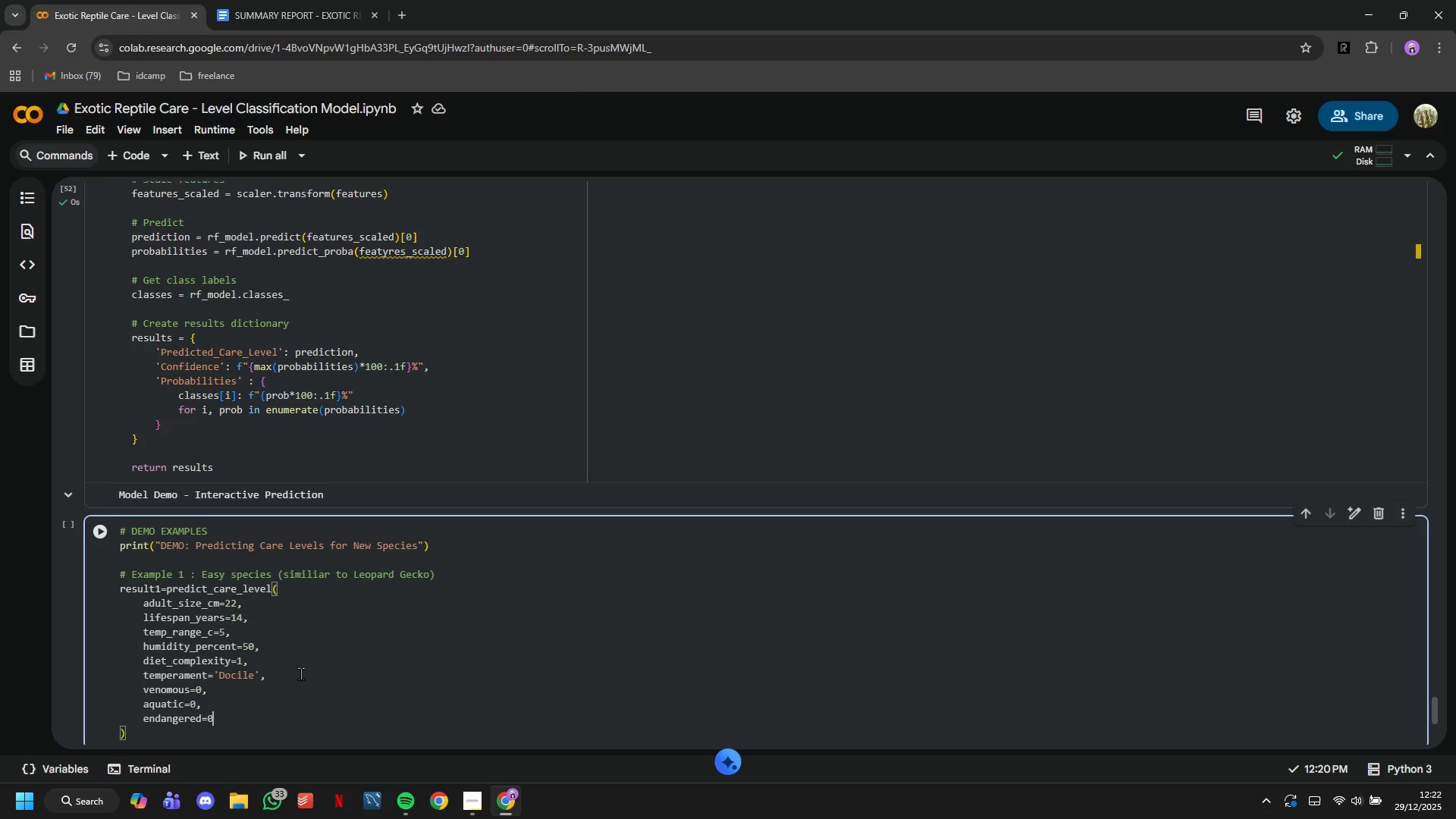 
key(ArrowDown)
 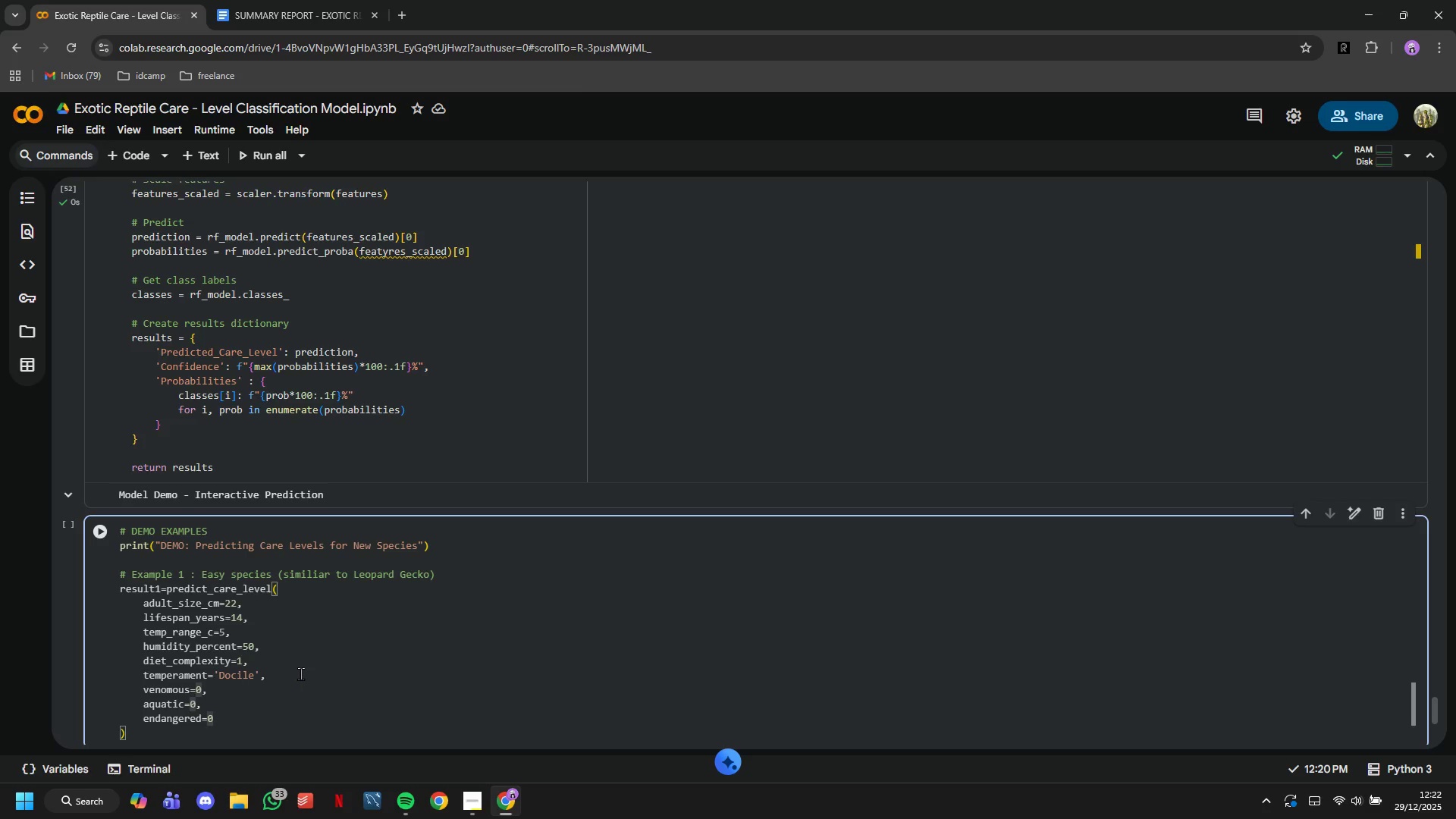 
scroll: coordinate [300, 676], scroll_direction: down, amount: 2.0
 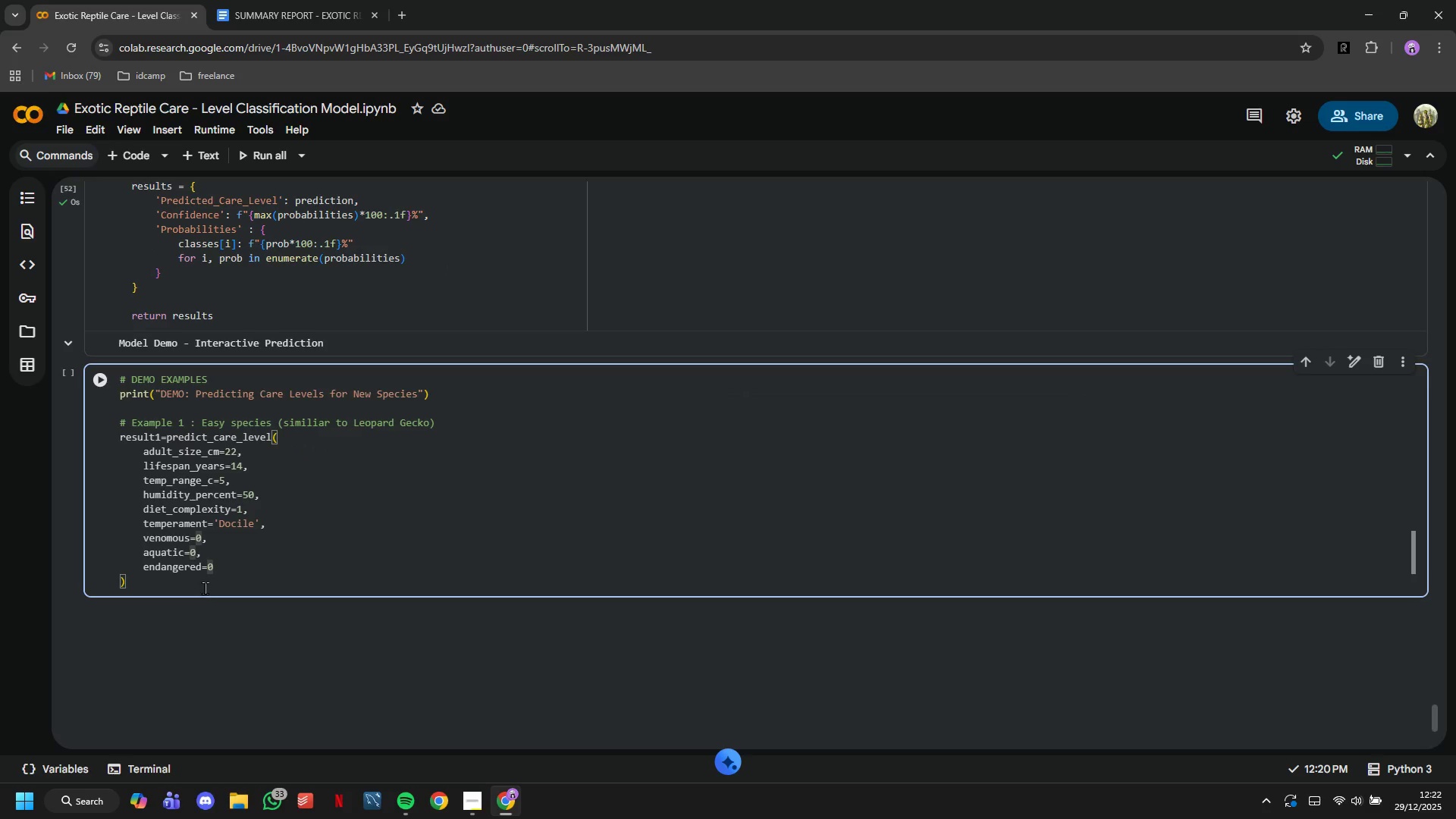 
left_click([204, 585])
 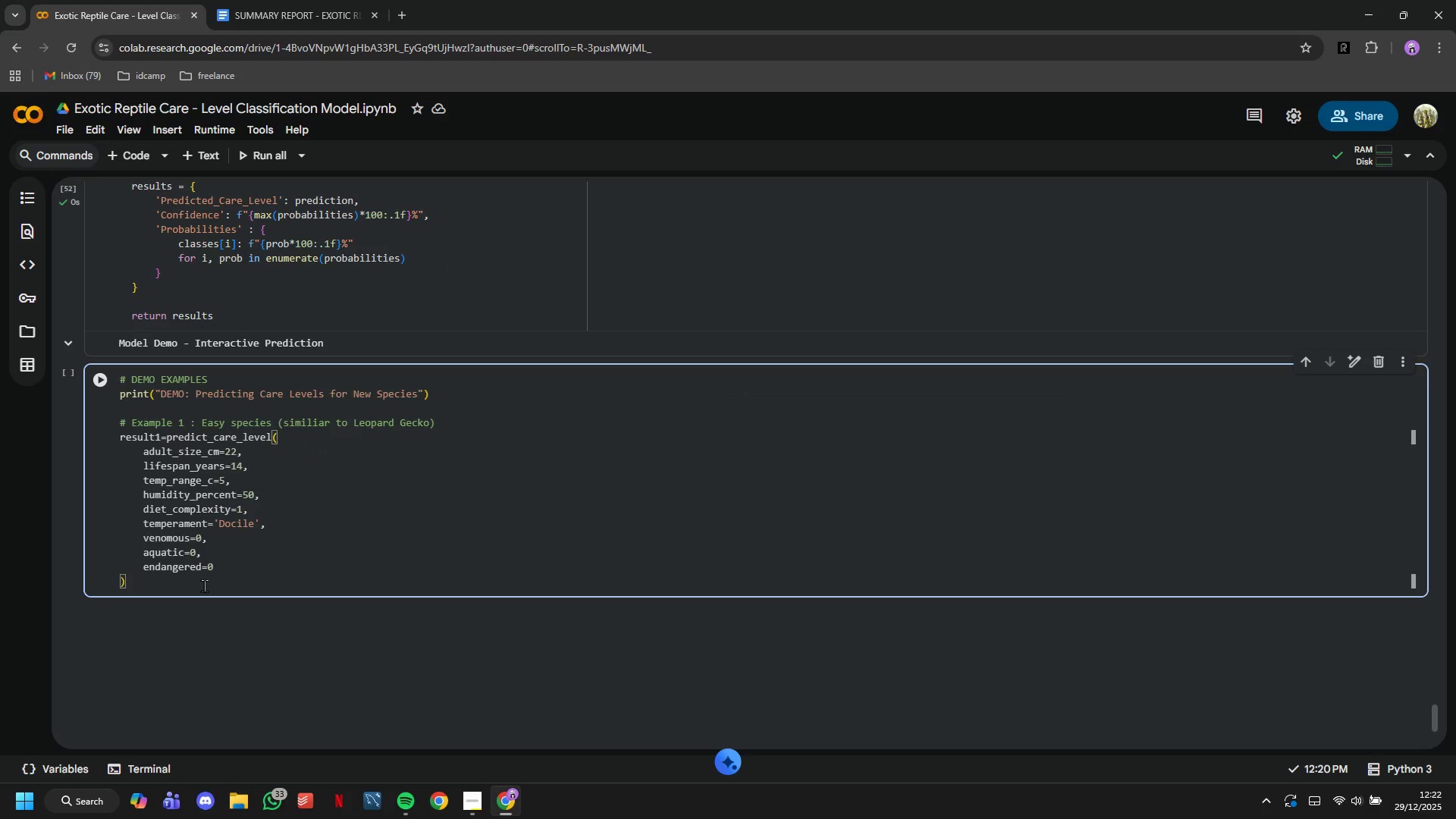 
key(Enter)
 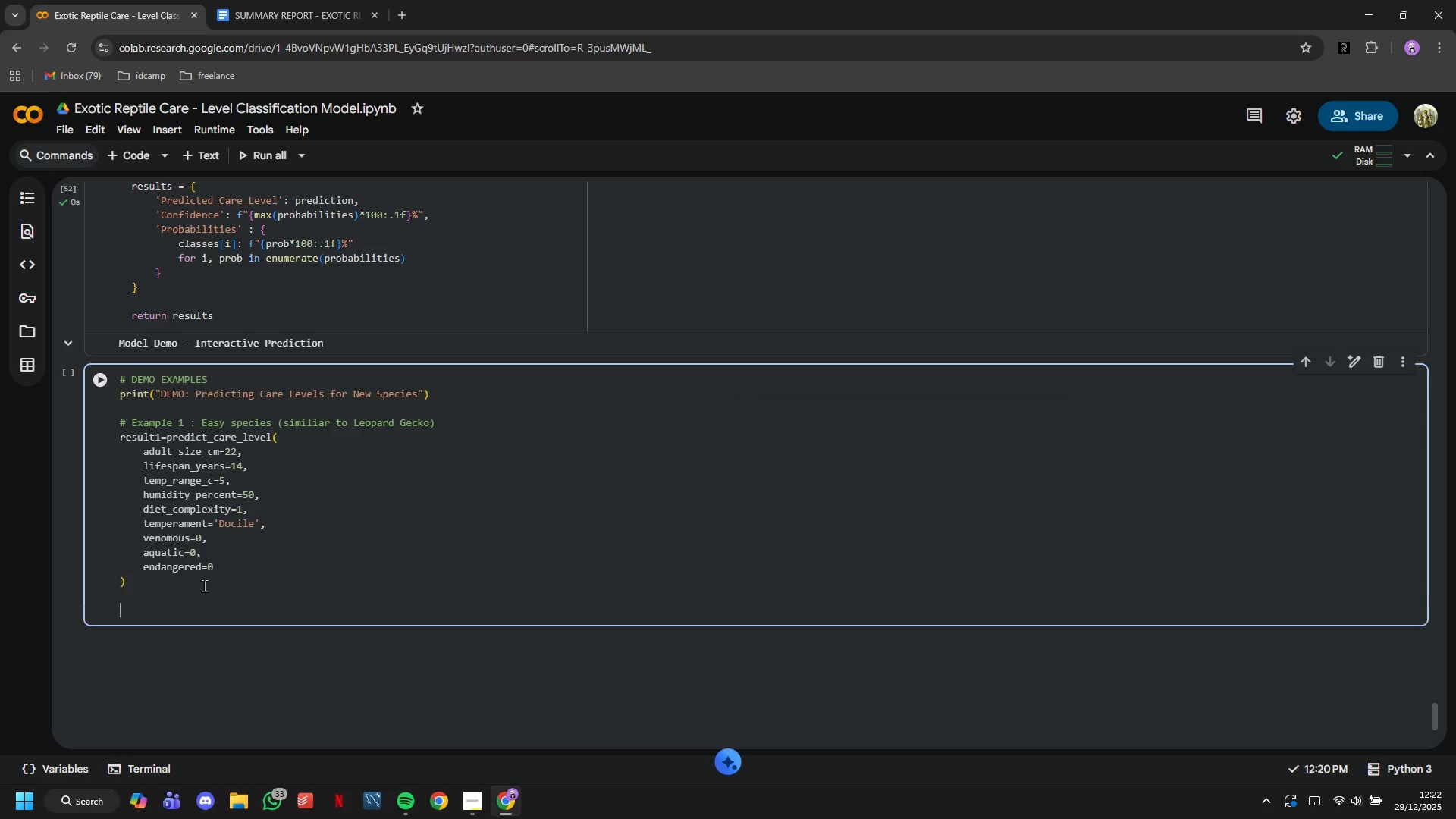 
key(Enter)
 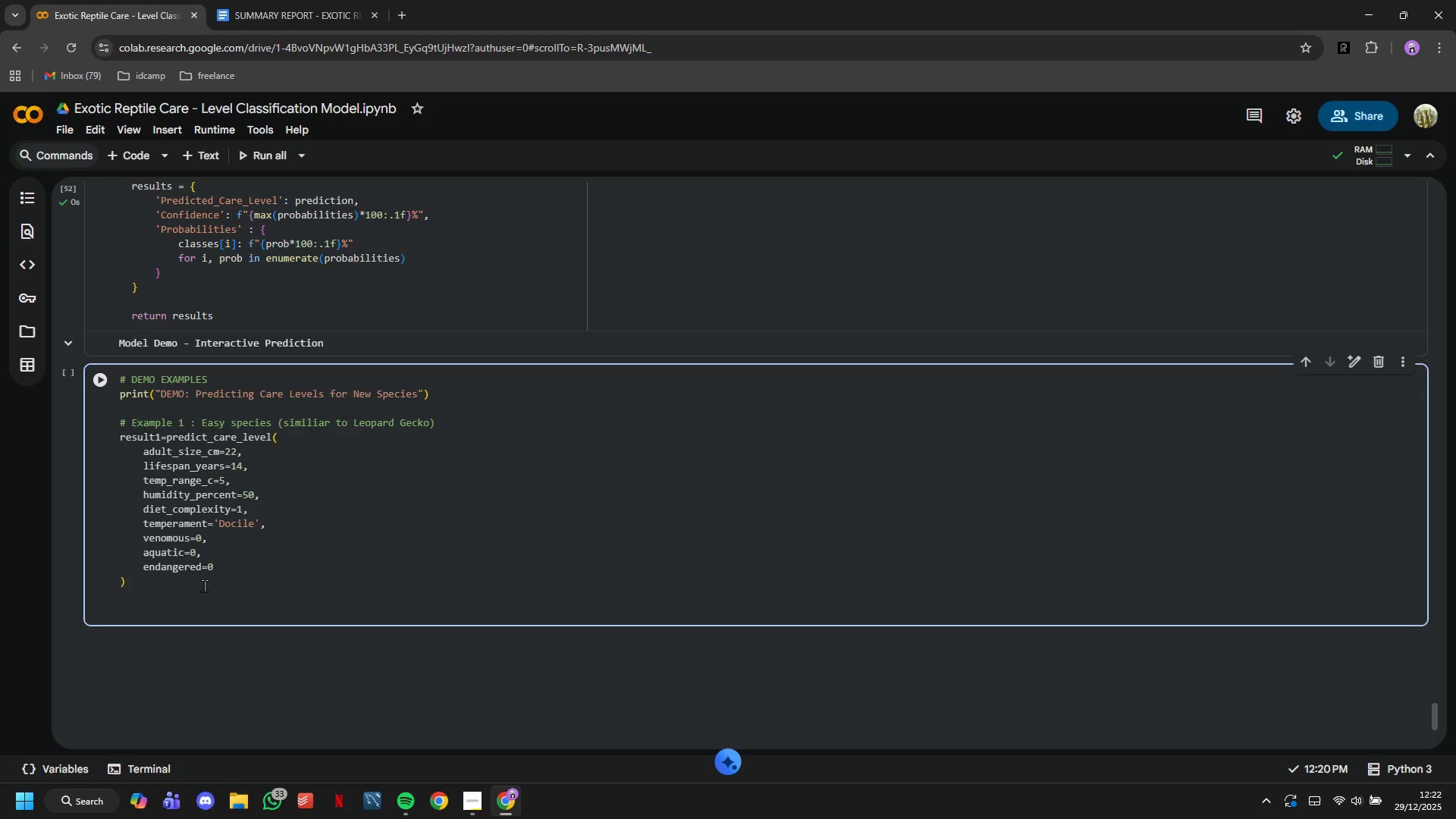 
type(print(f"")
 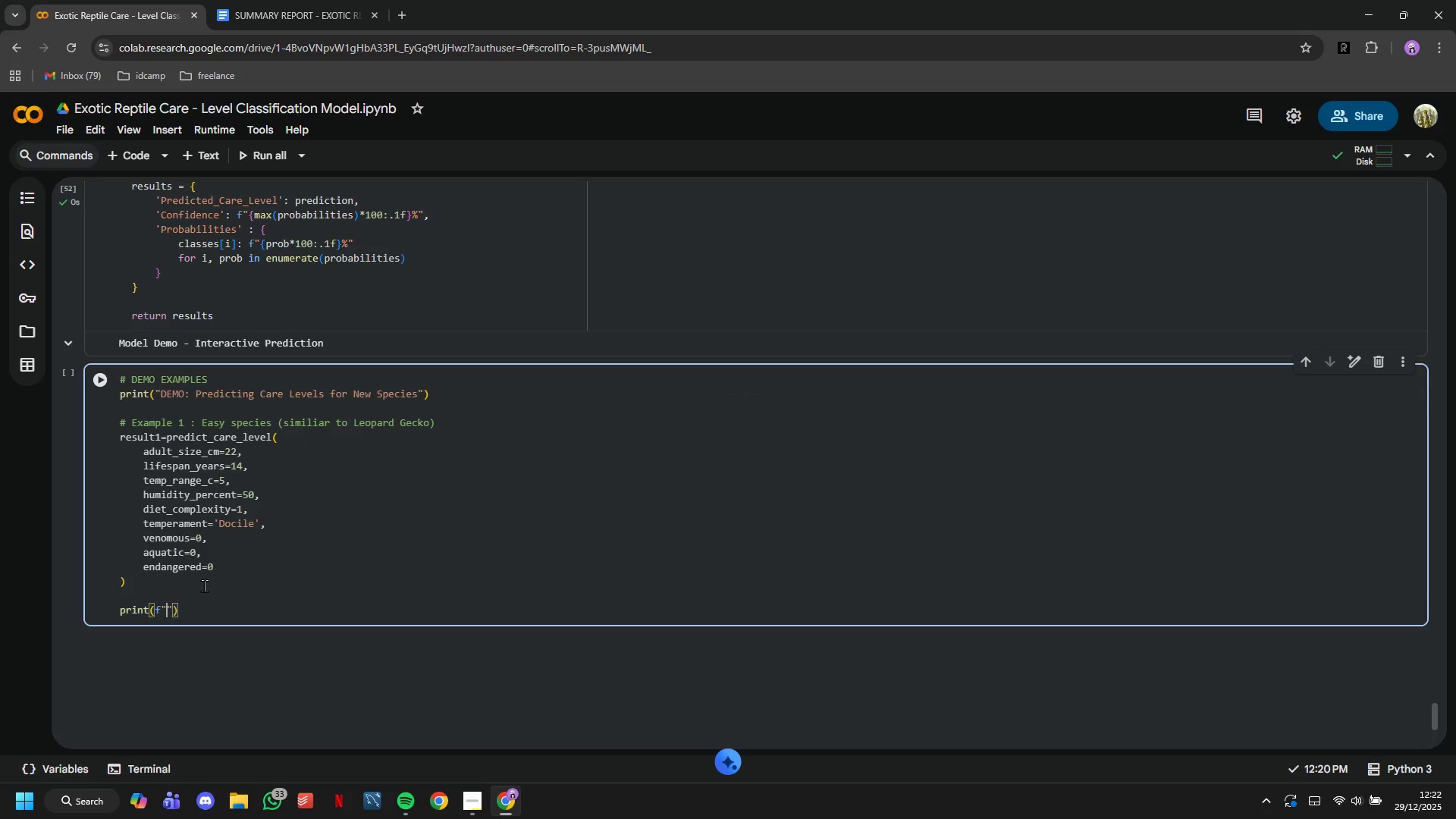 
 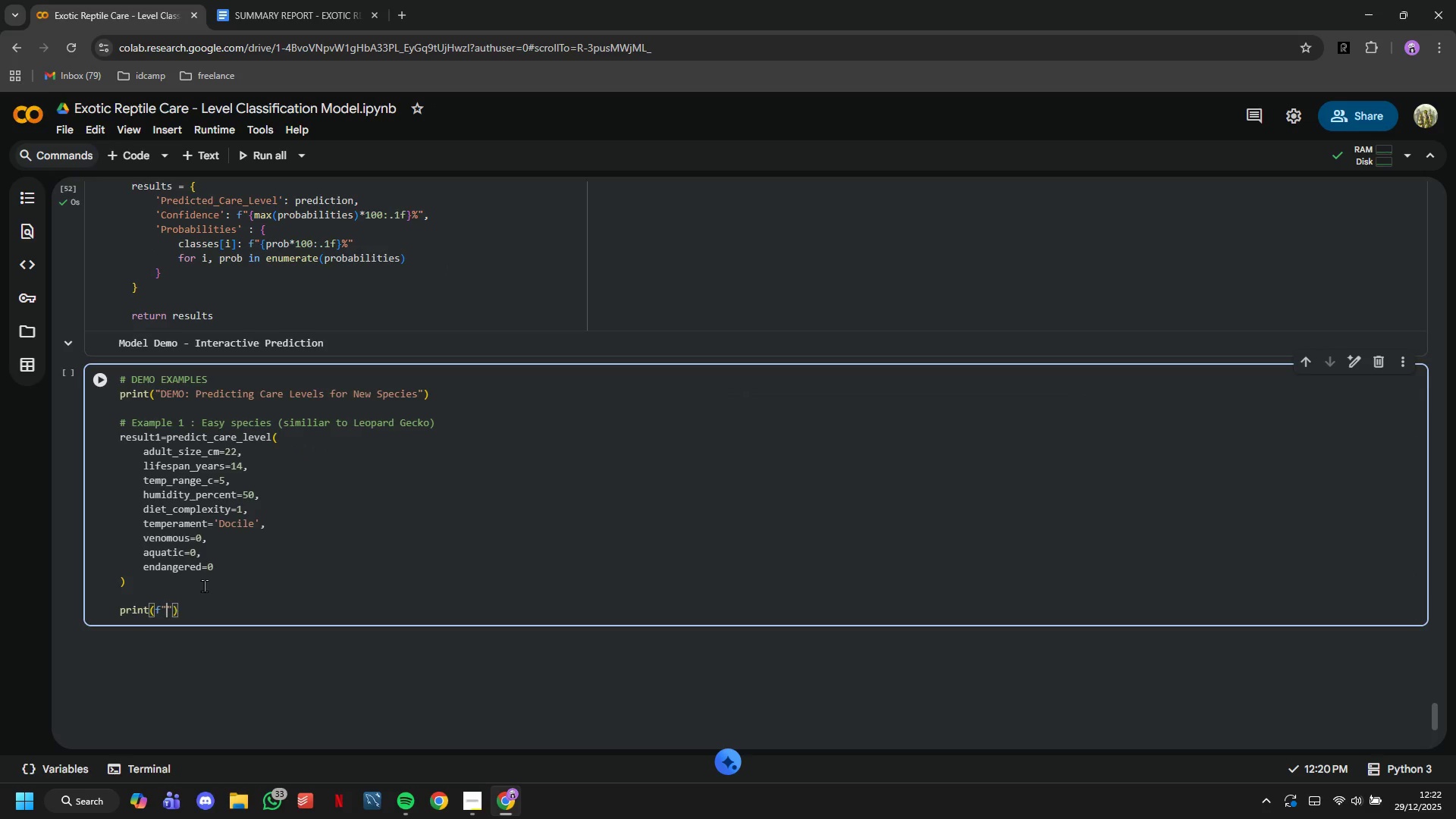 
key(ArrowLeft)
 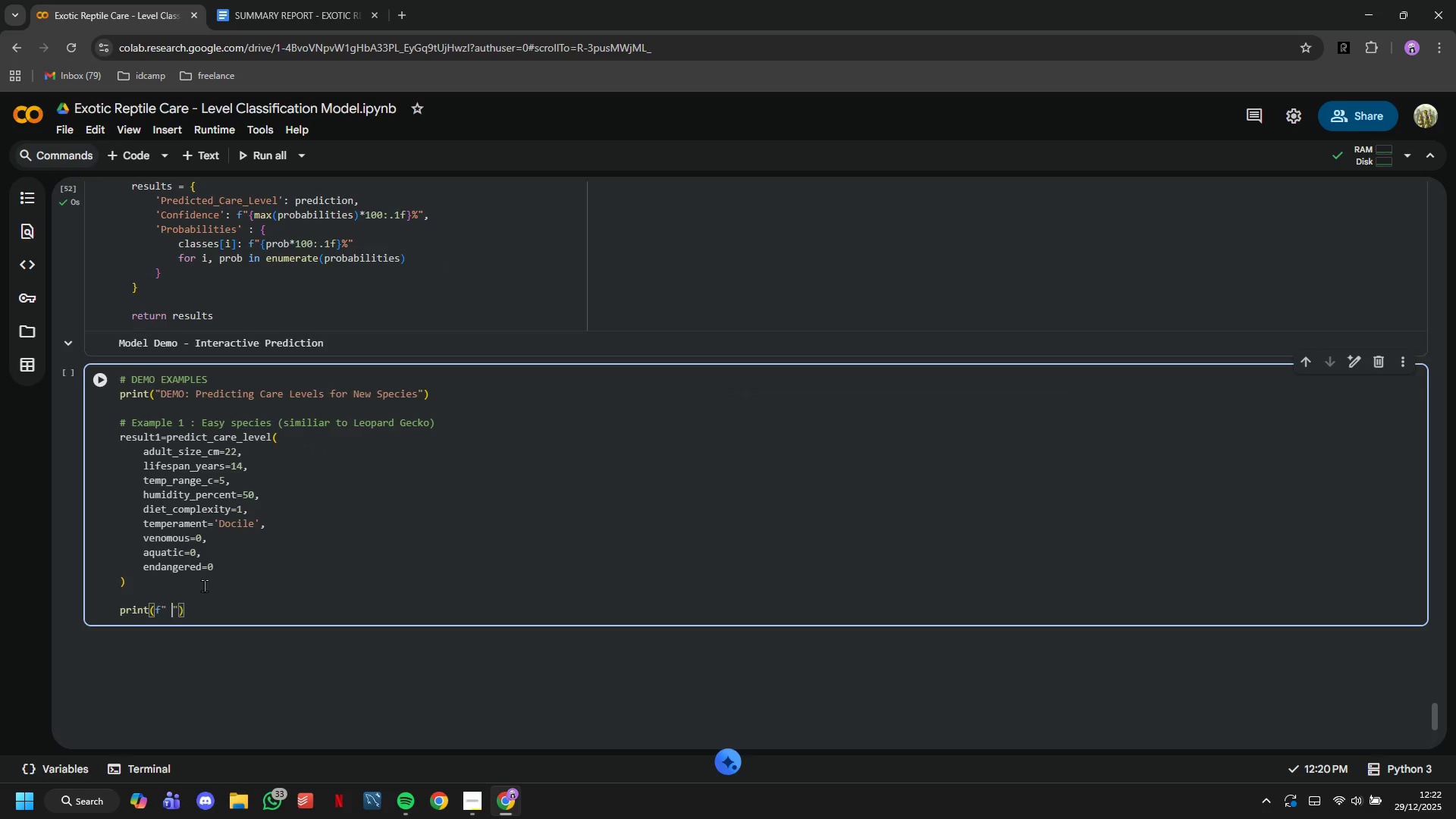 
type( Predicted Care Level: )
key(Tab)
 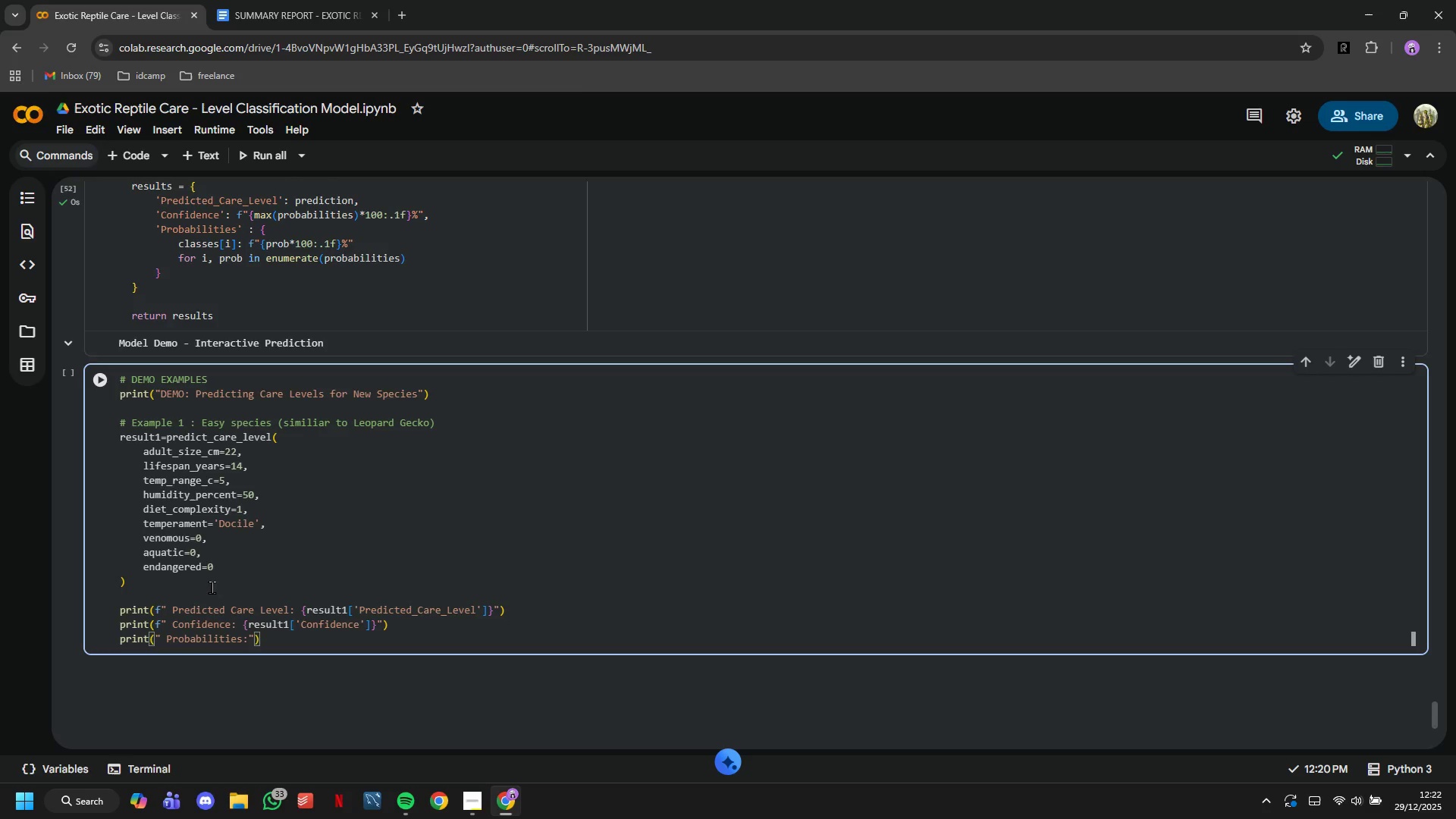 
key(ArrowLeft)
 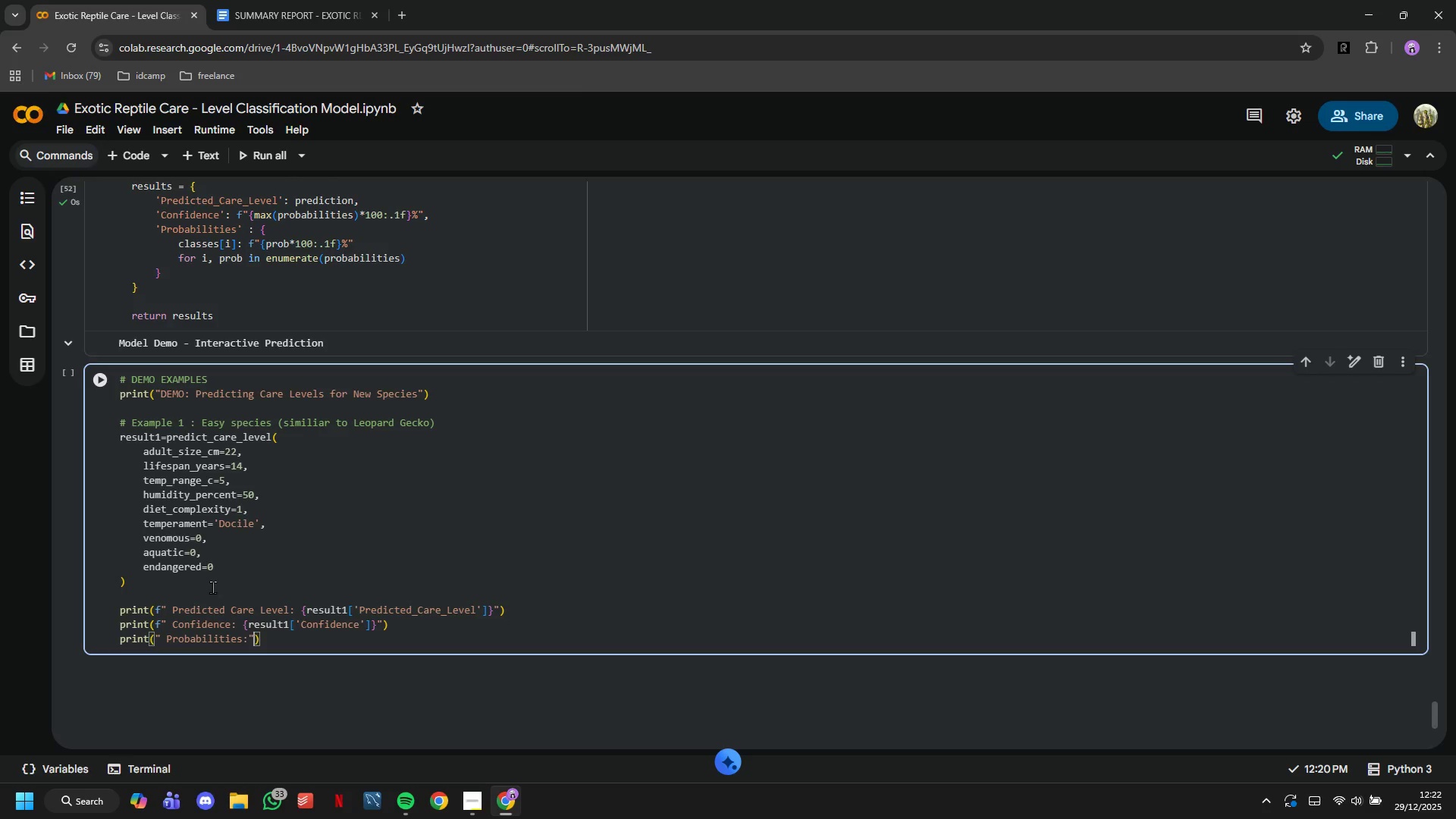 
key(ArrowLeft)
 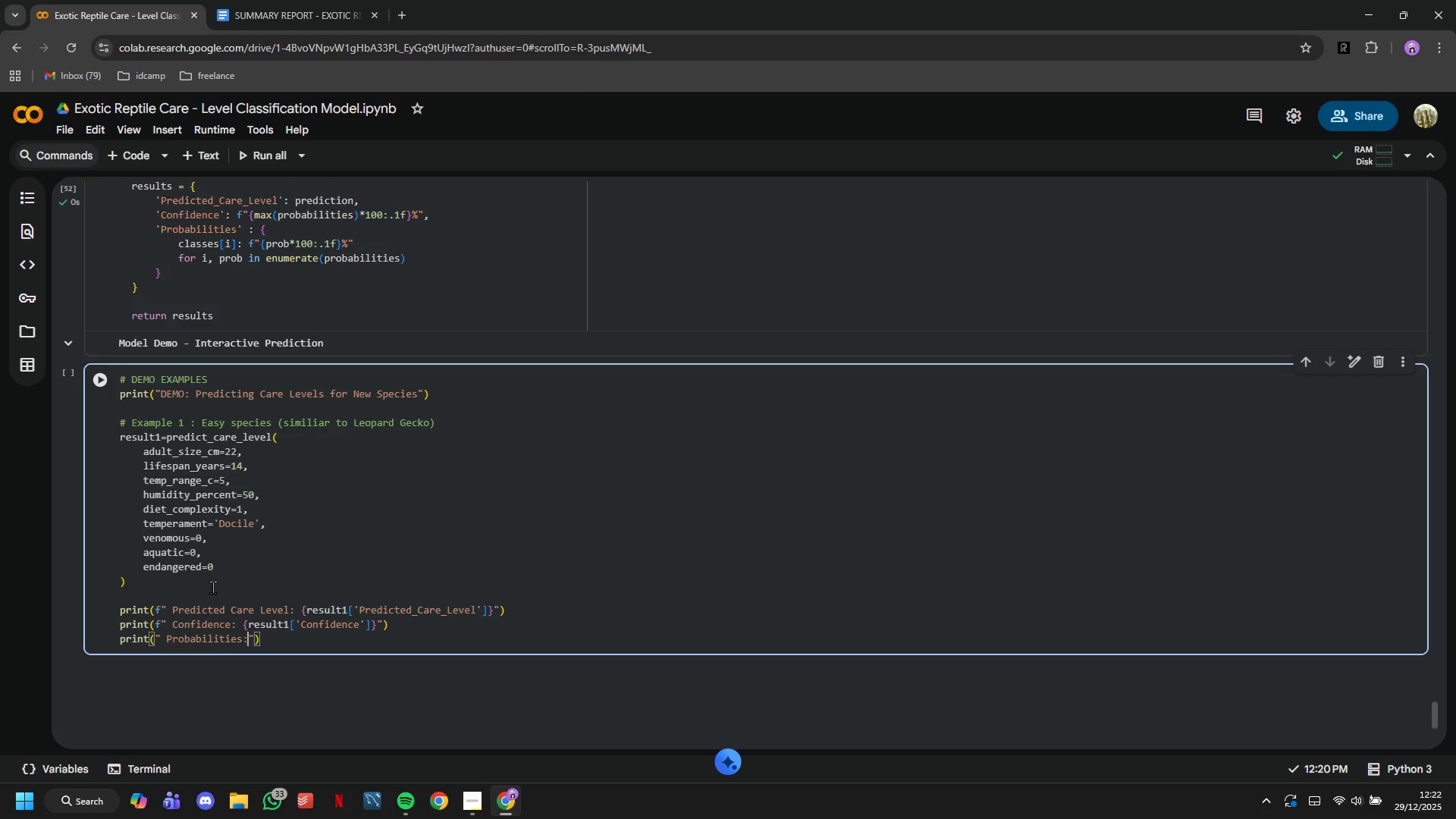 
key(Space)
 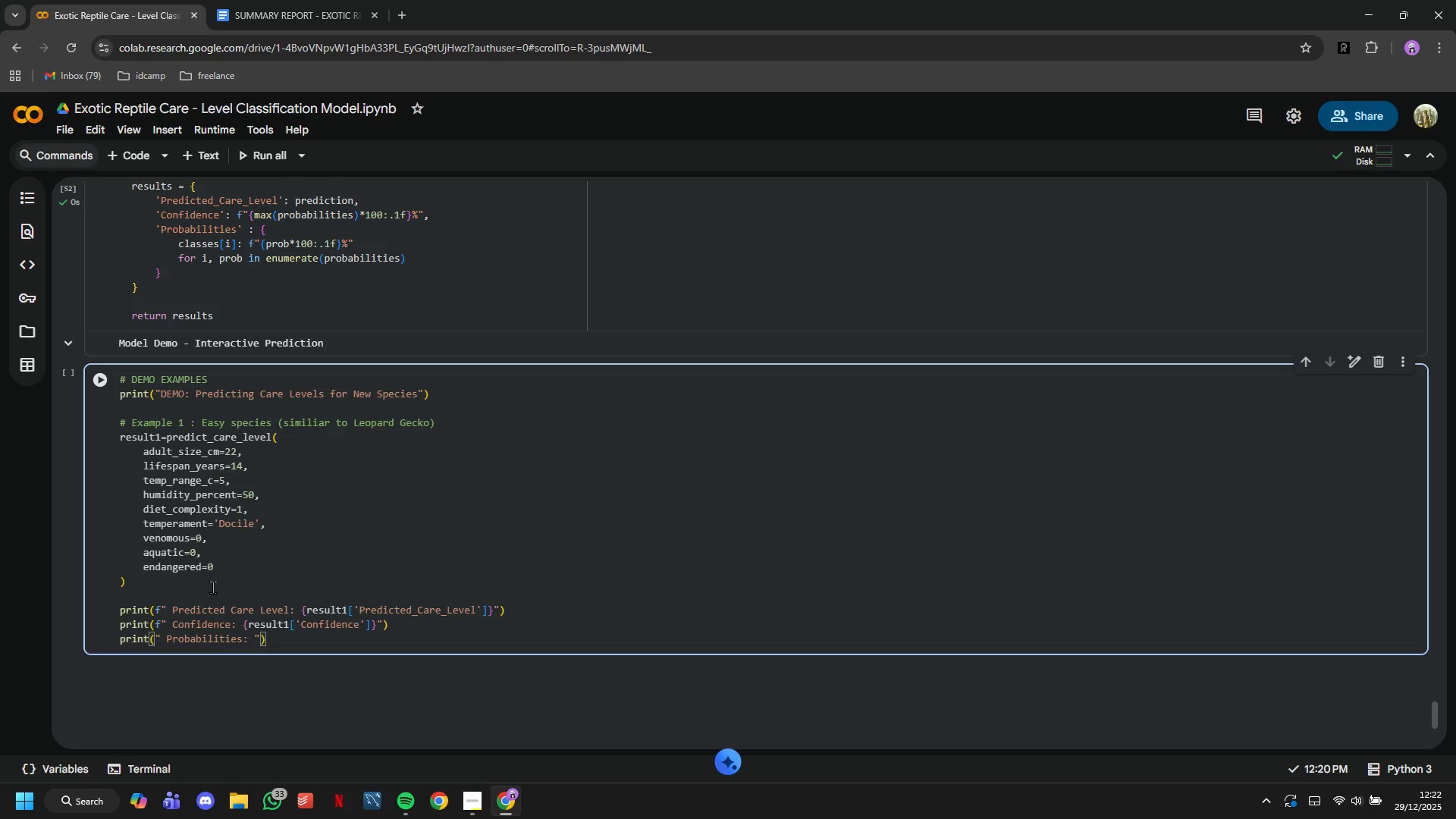 
hold_key(key=ArrowLeft, duration=0.97)
 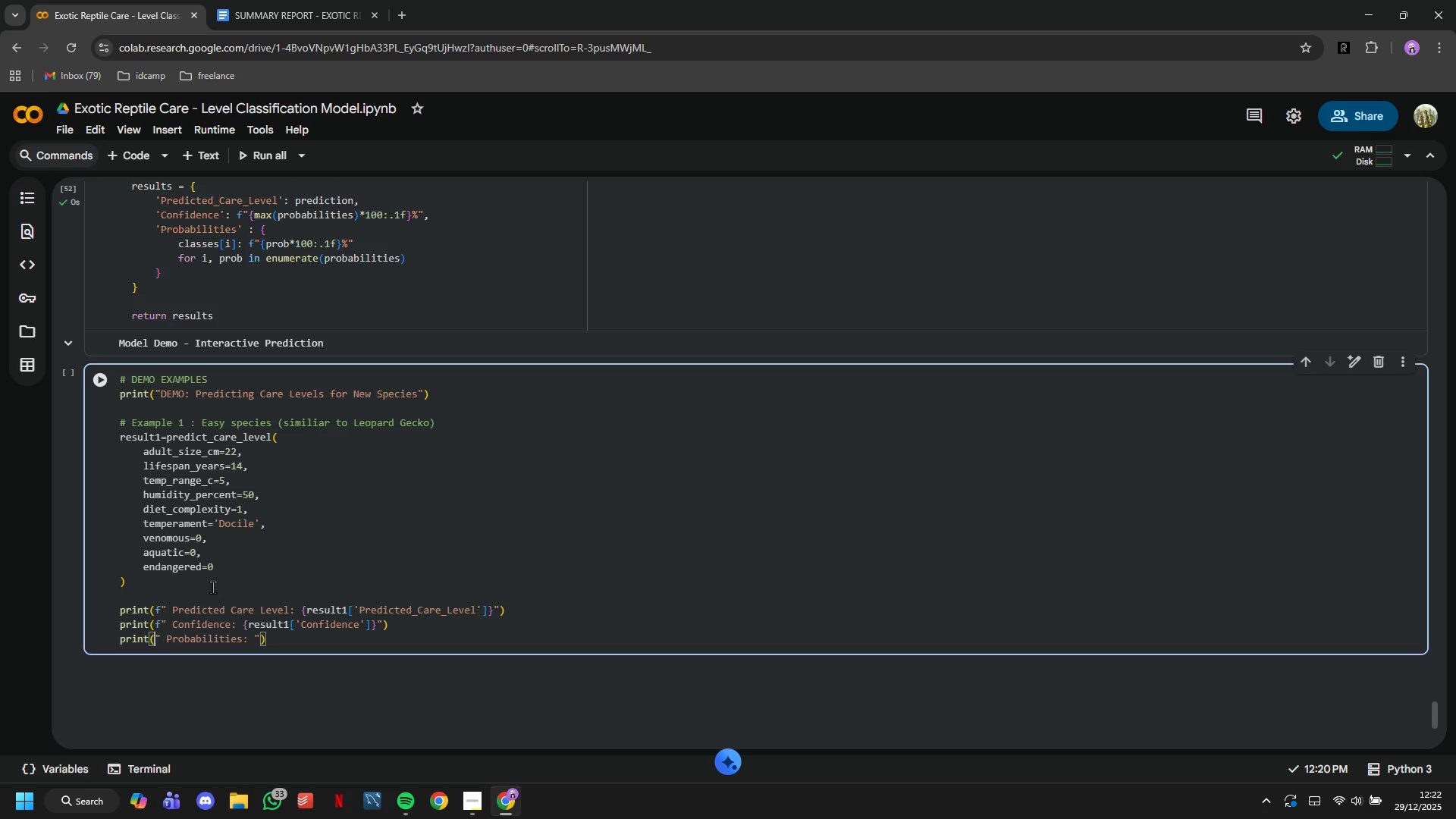 
key(ArrowLeft)
 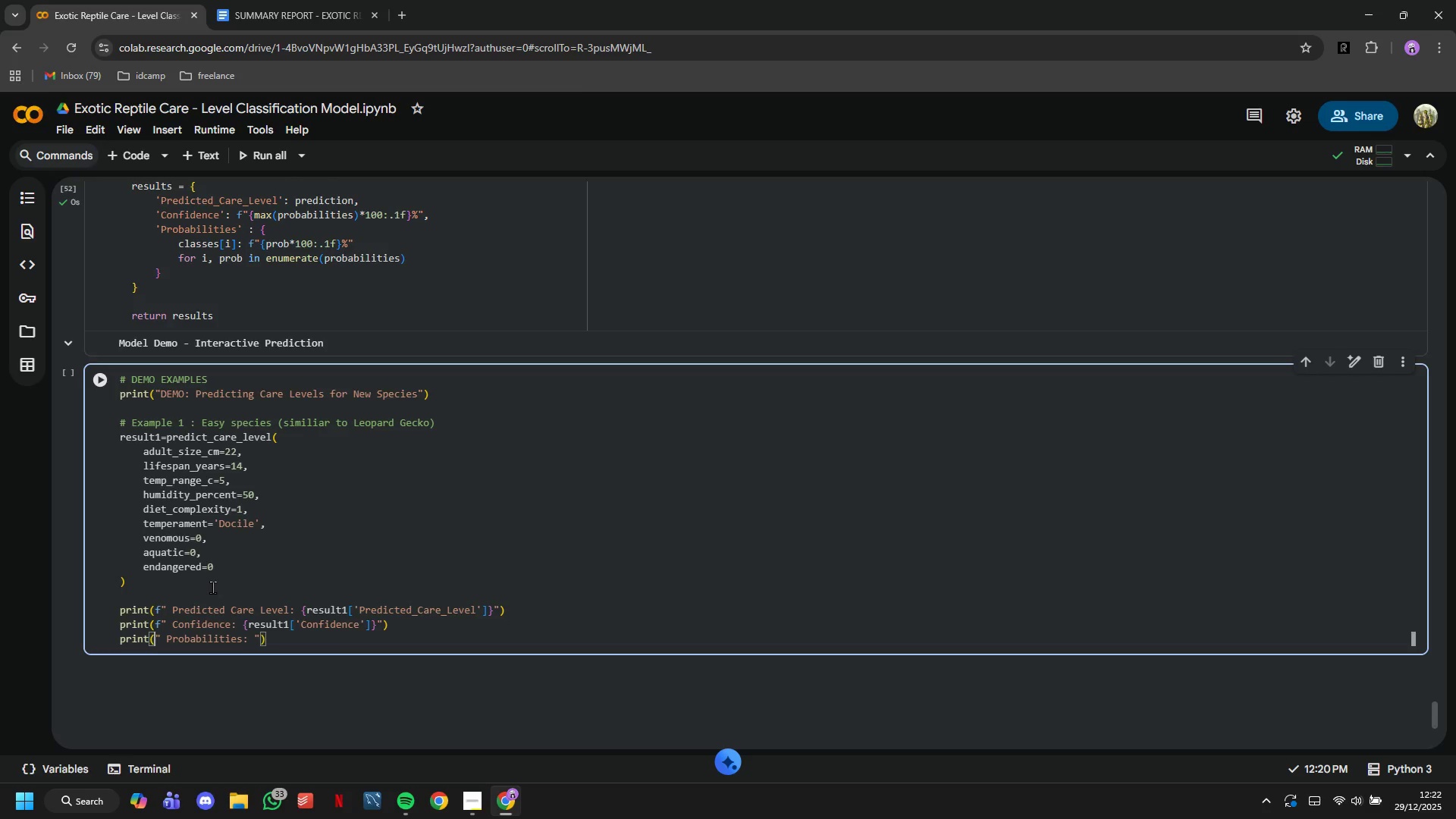 
key(F)
 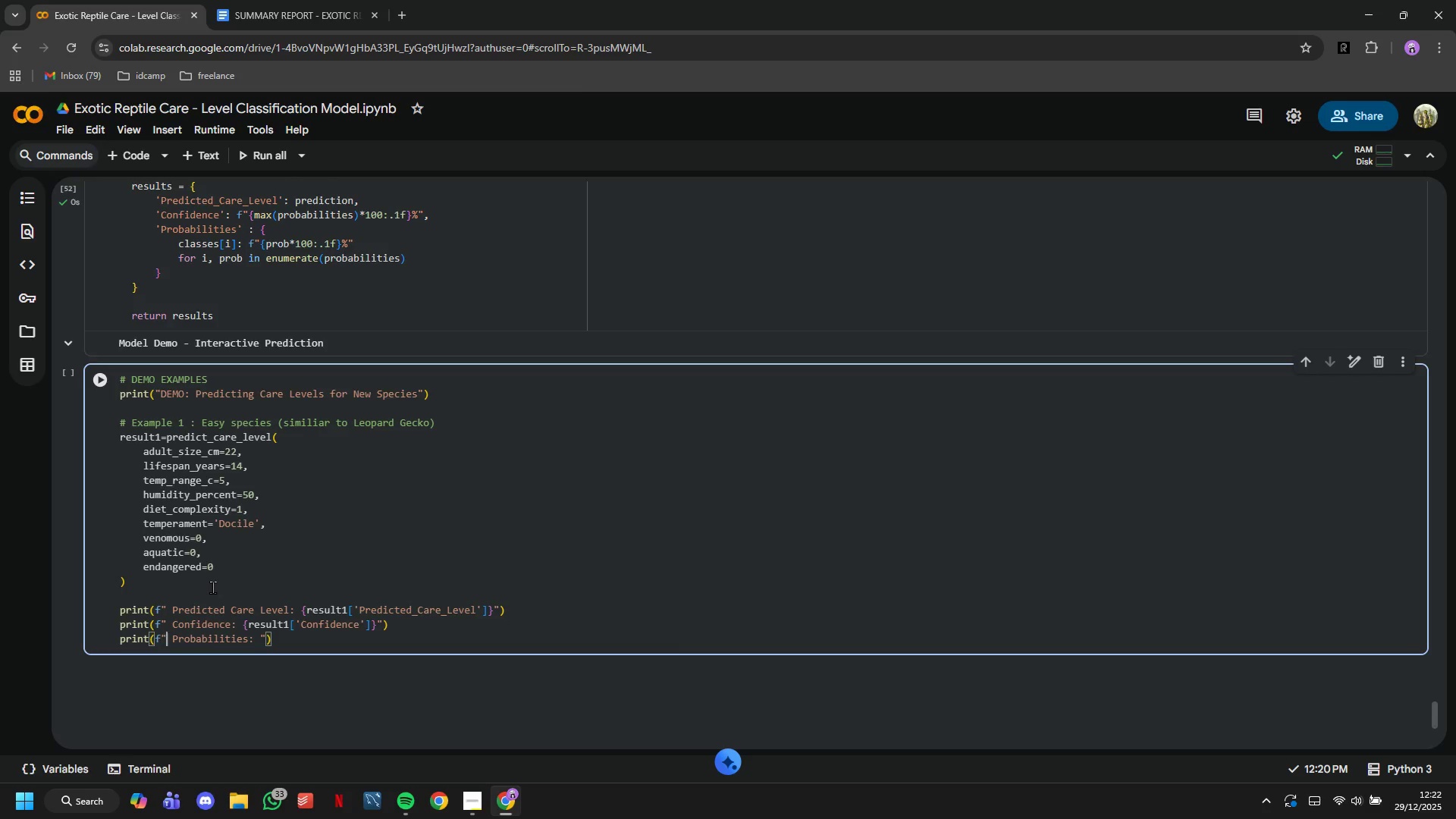 
hold_key(key=ArrowRight, duration=0.89)
 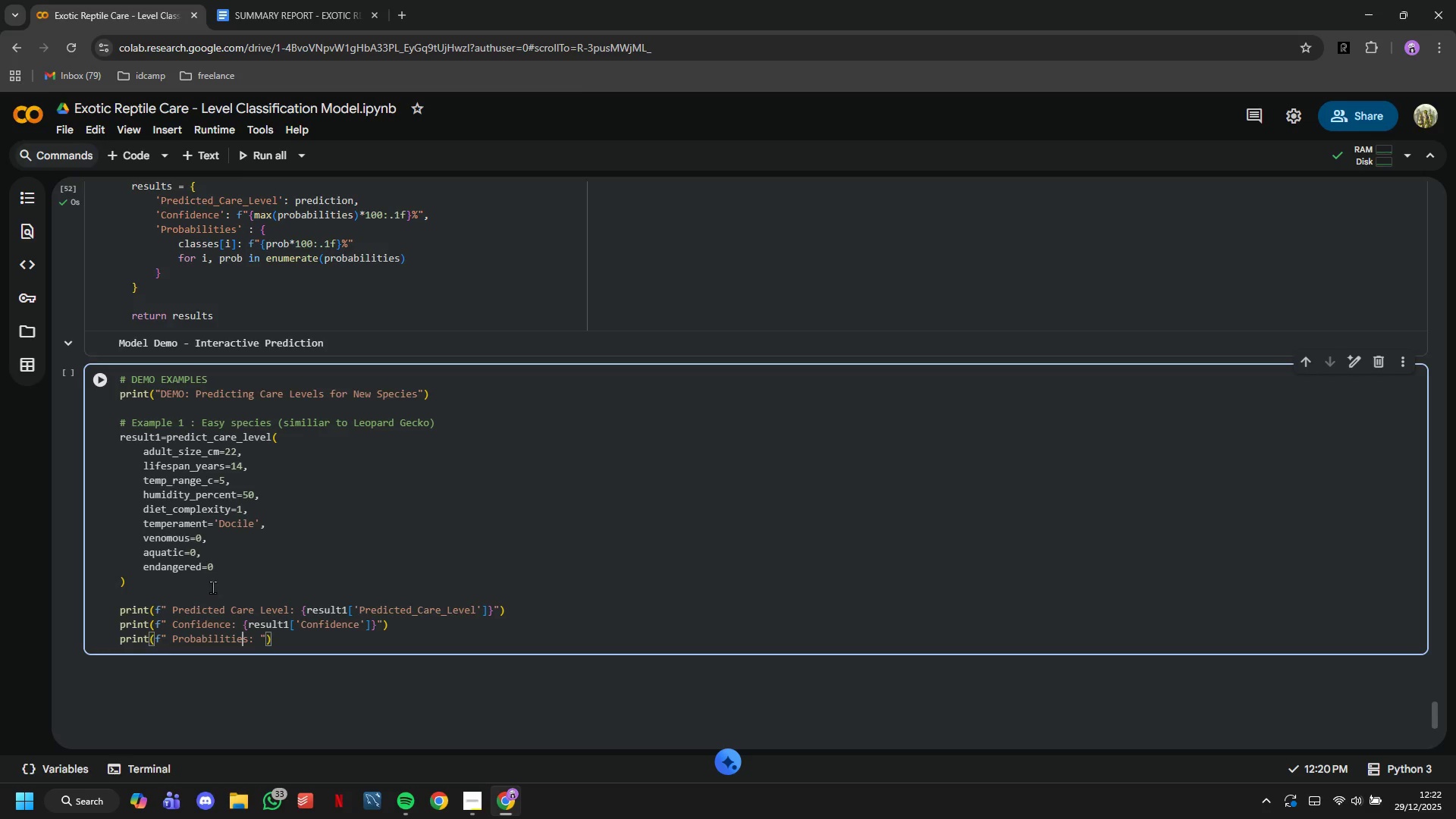 
key(ArrowRight)
 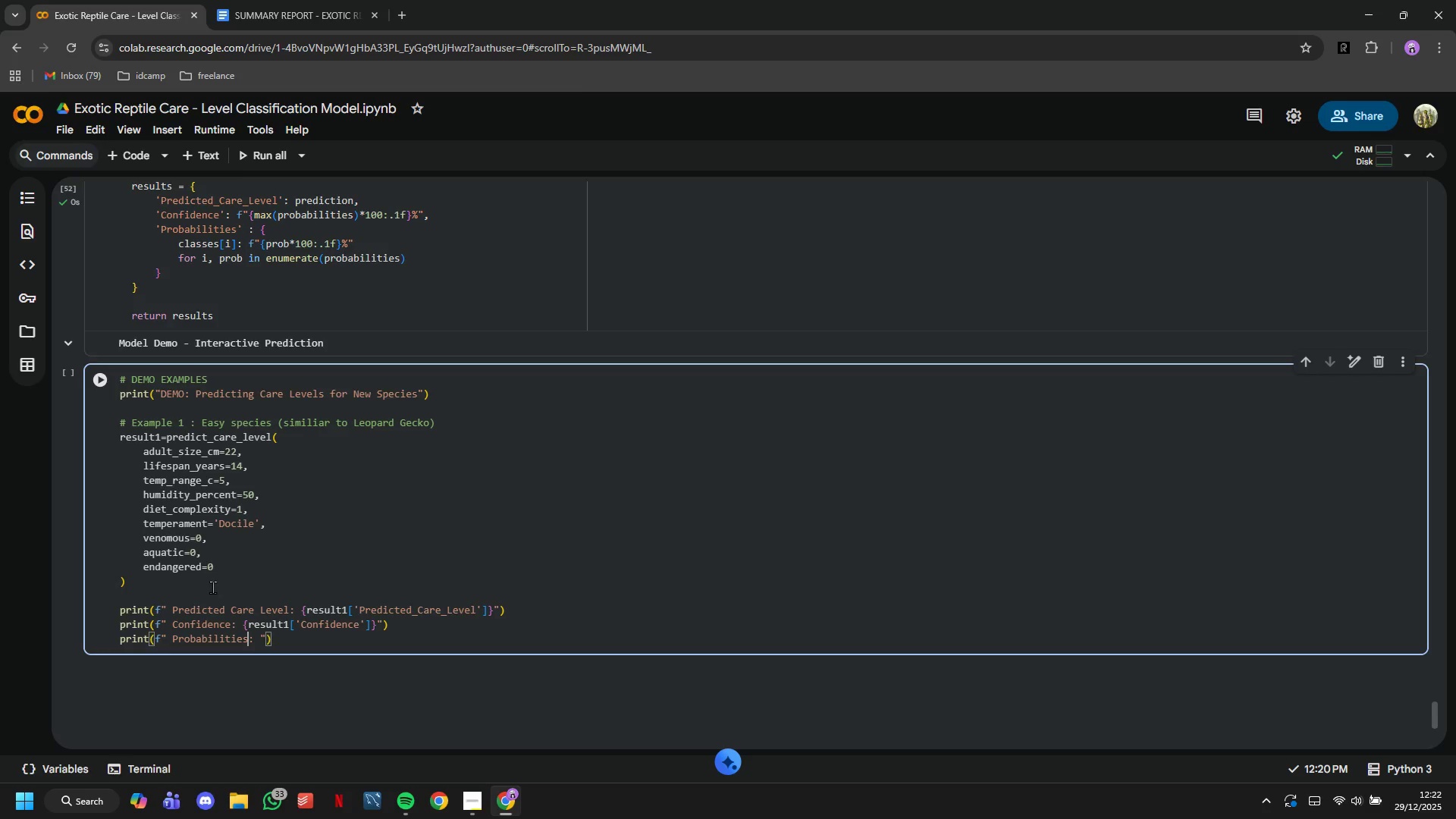 
key(ArrowRight)
 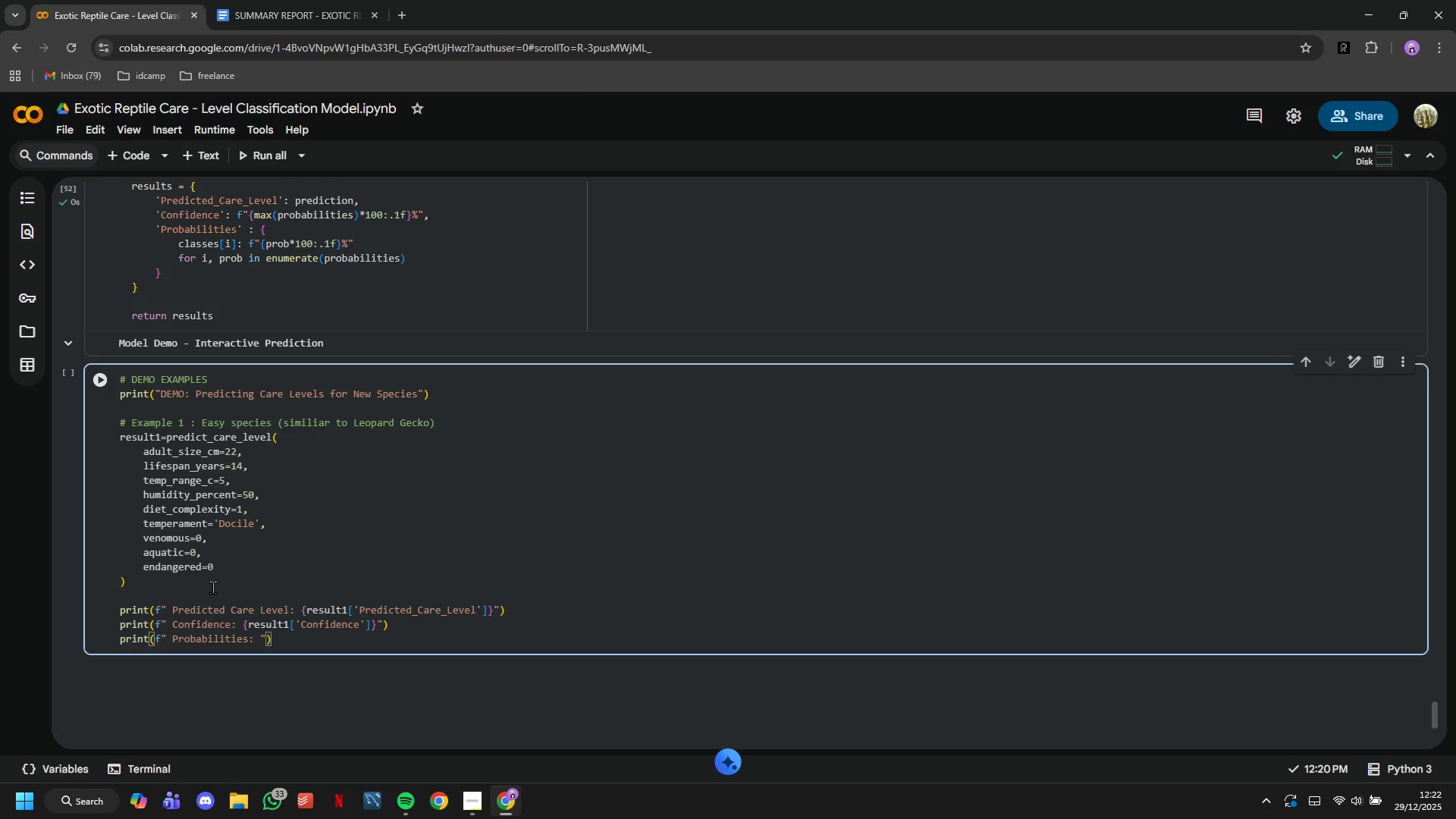 
type( {result1['Probabilitues)
 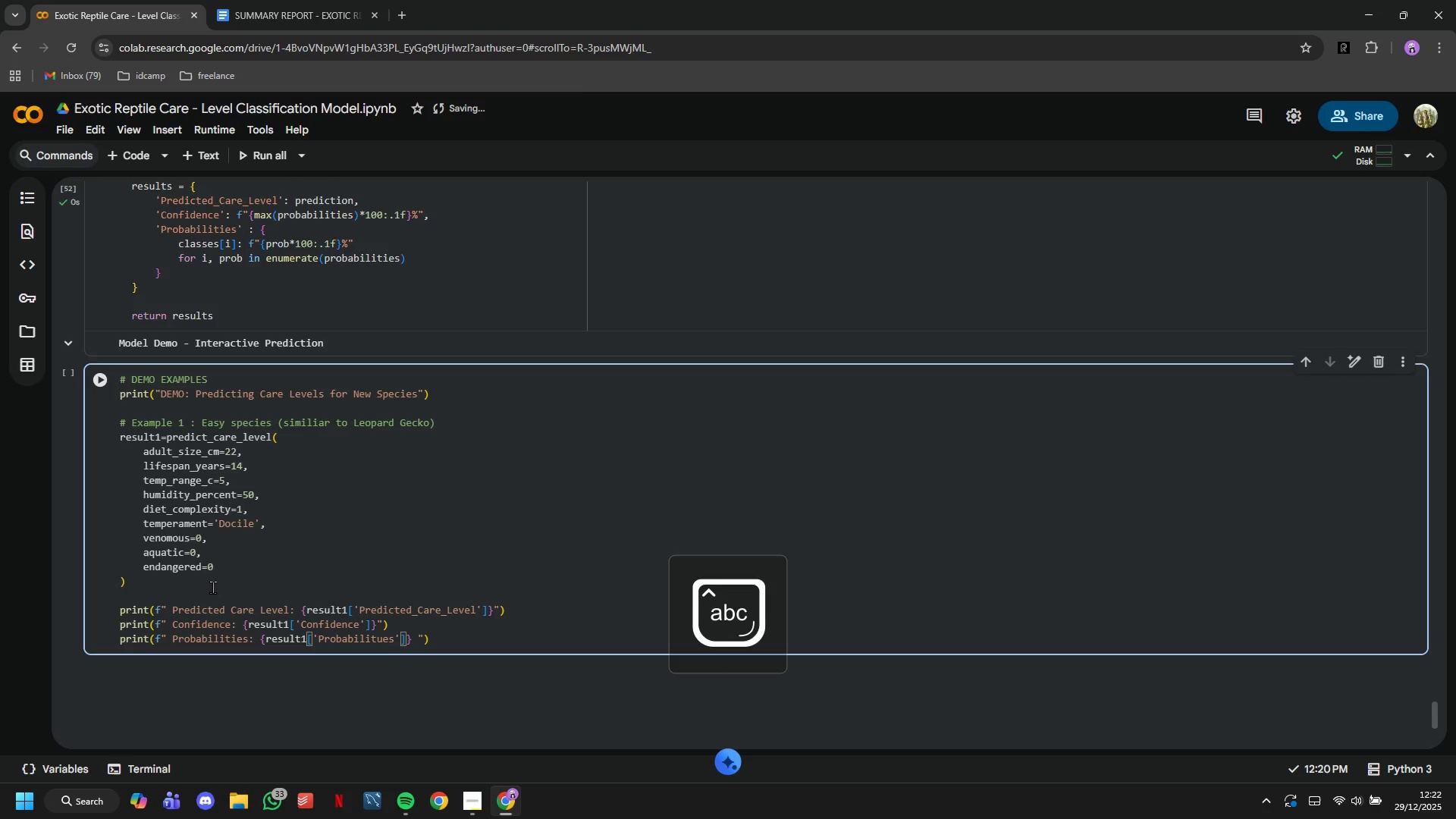 
key(ArrowLeft)
 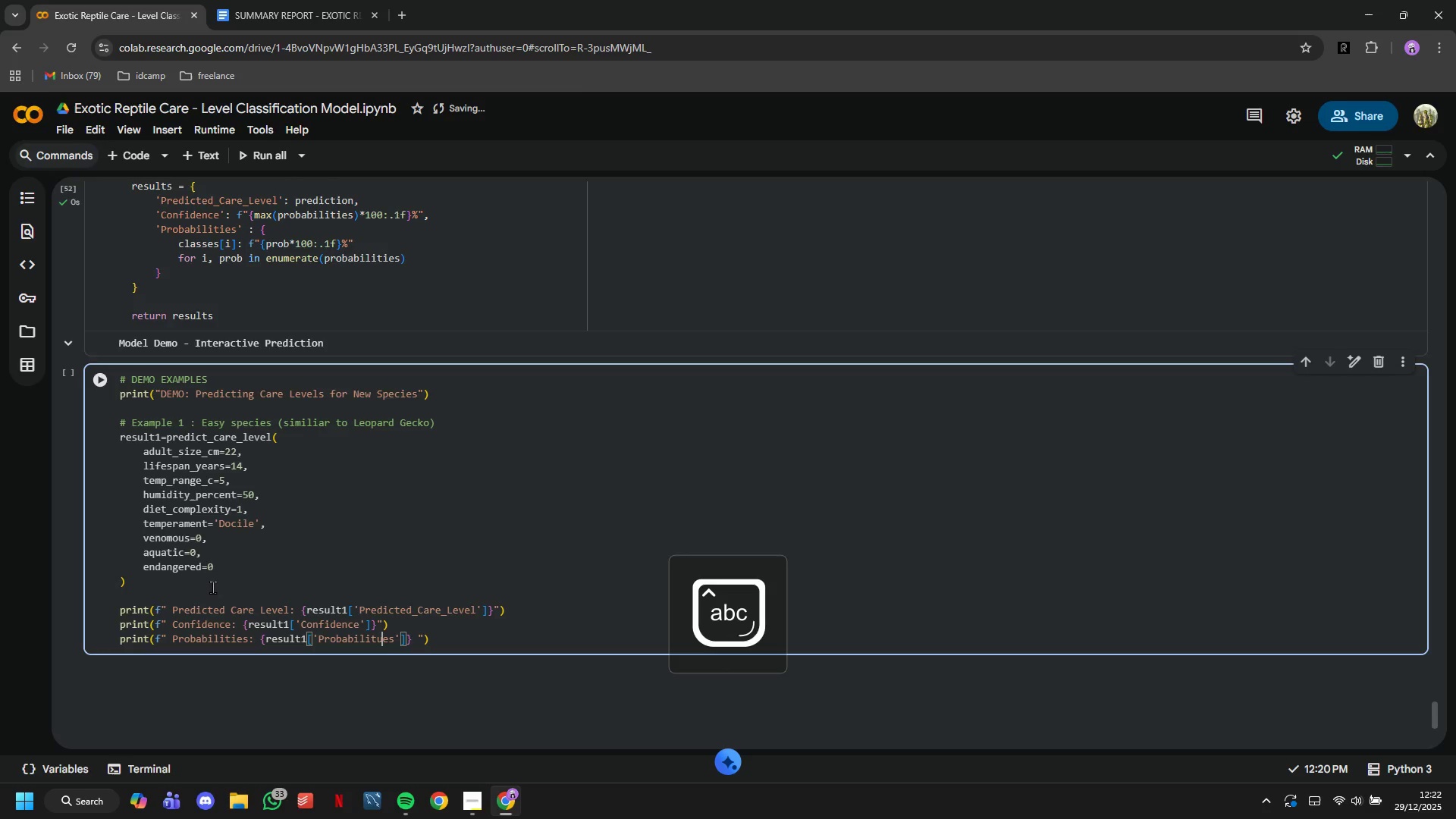 
key(ArrowLeft)
 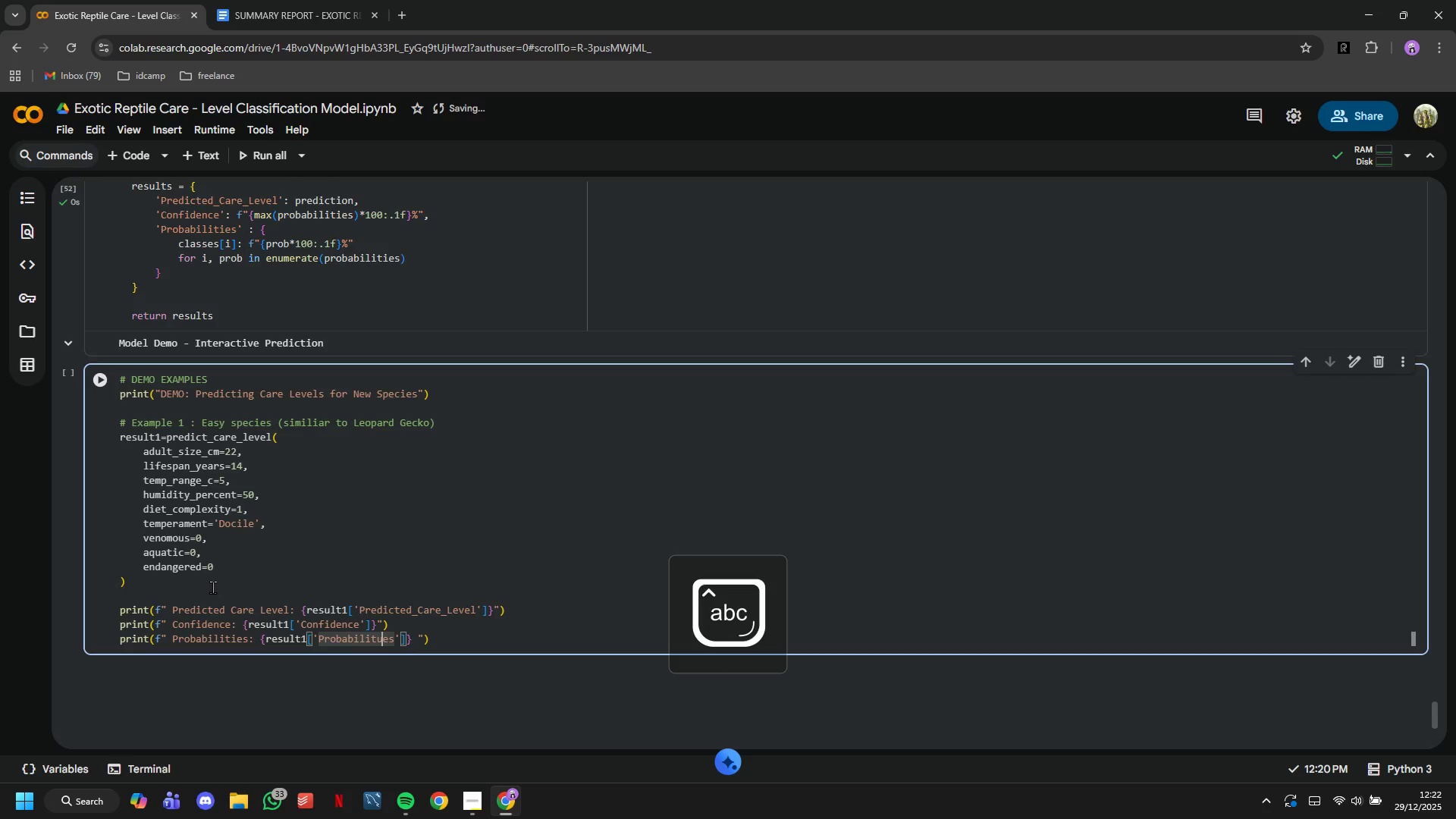 
key(Backspace)
 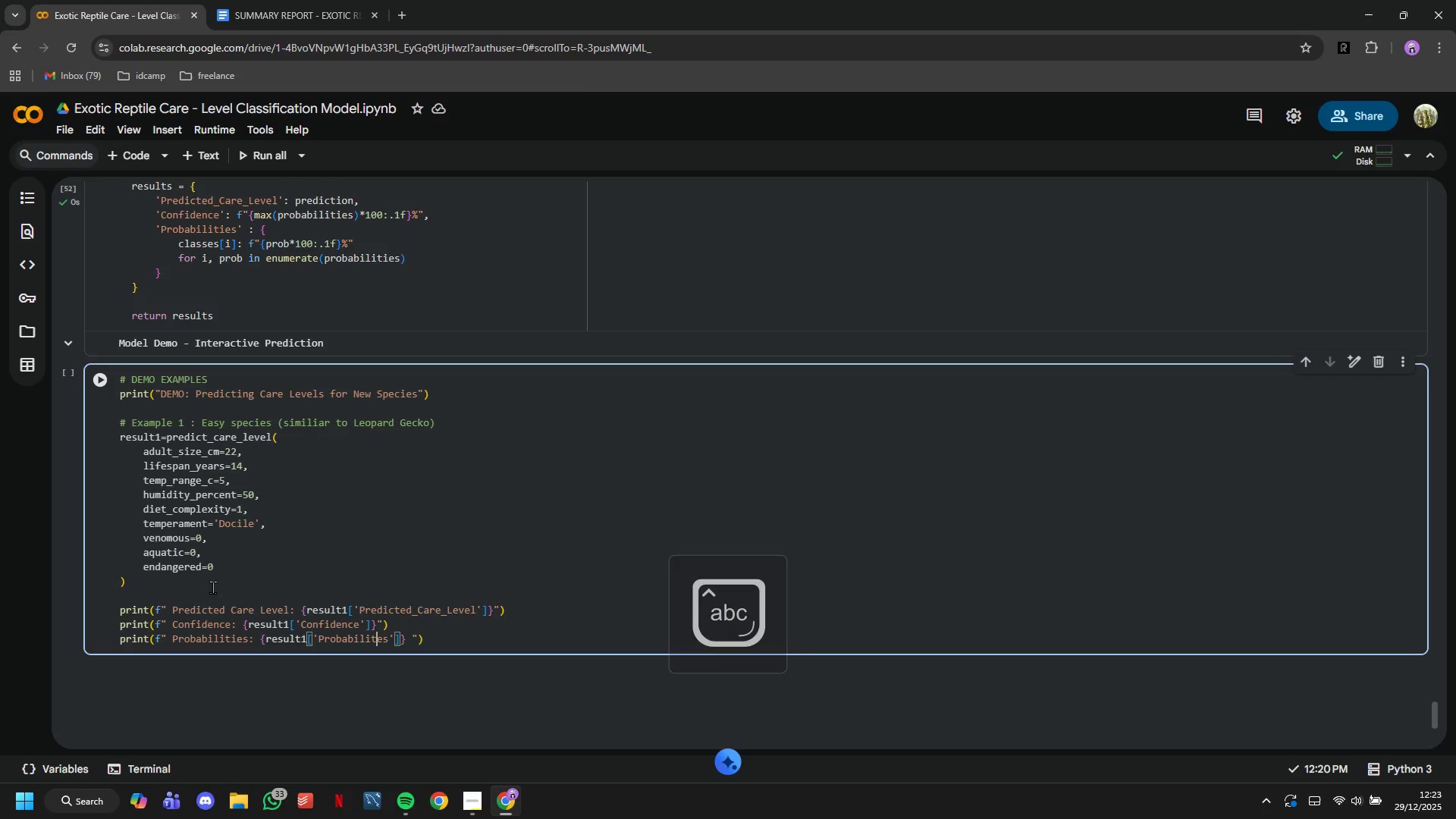 
key(I)
 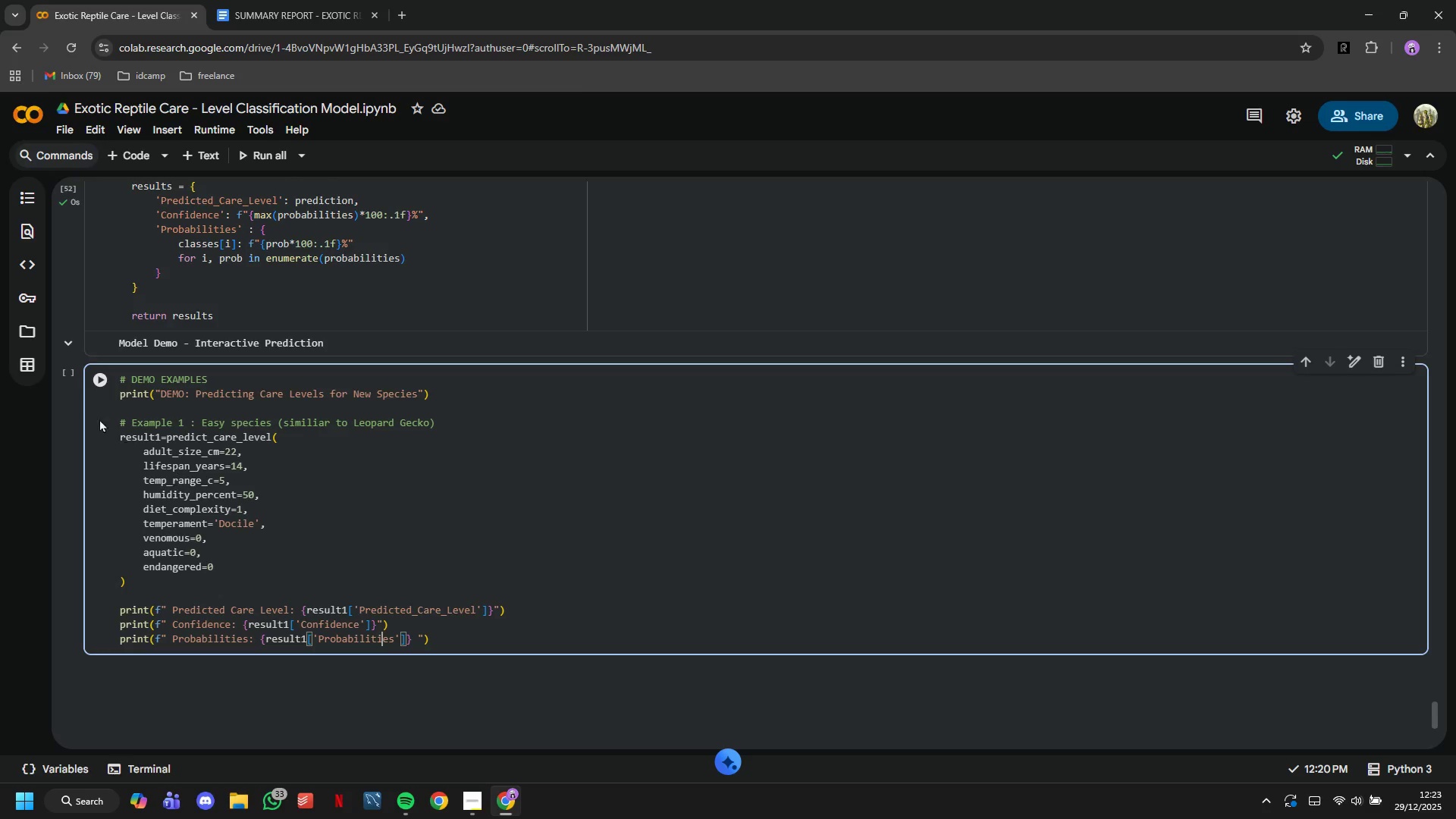 
left_click([93, 384])
 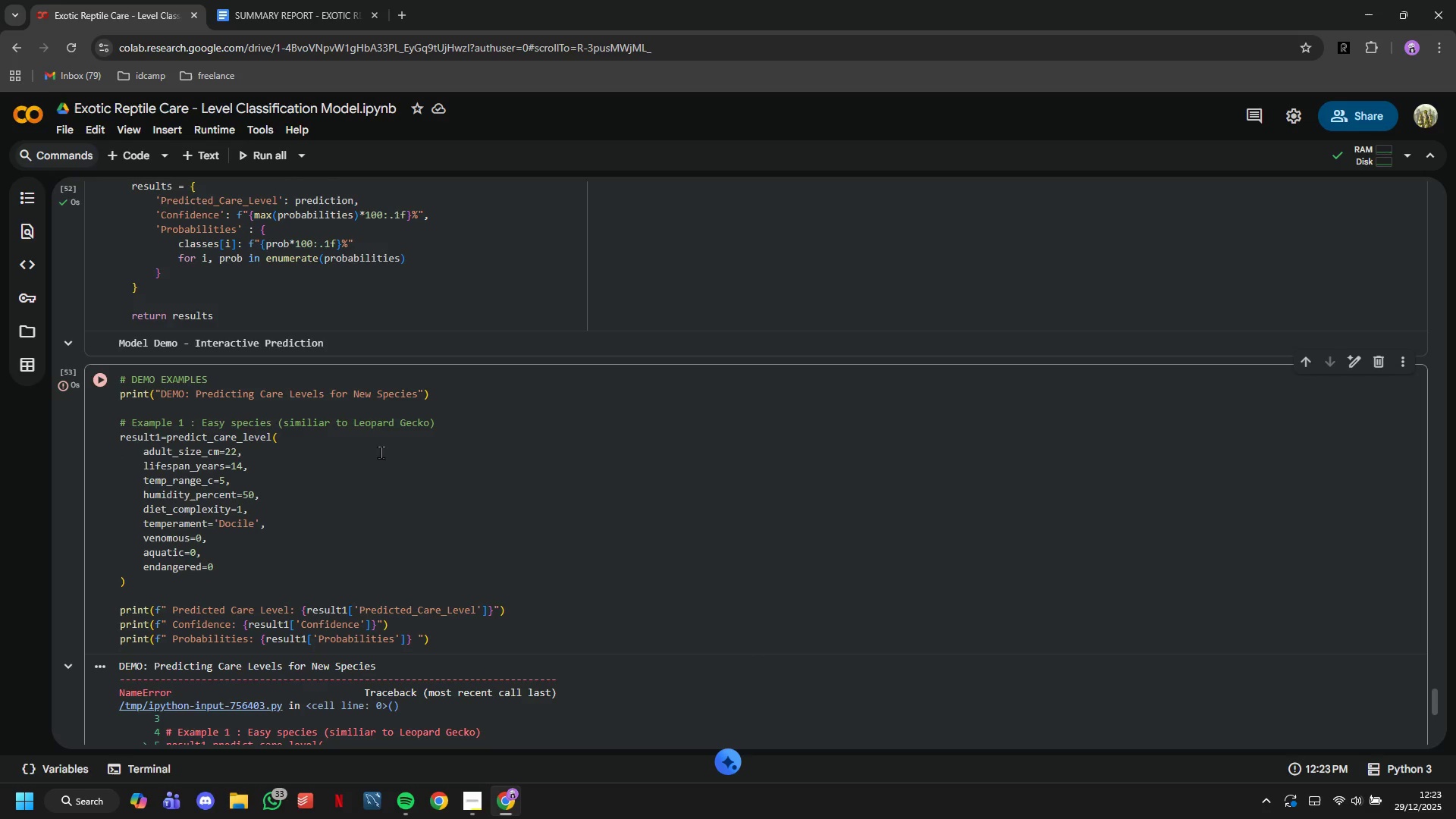 
scroll: coordinate [384, 452], scroll_direction: down, amount: 4.0
 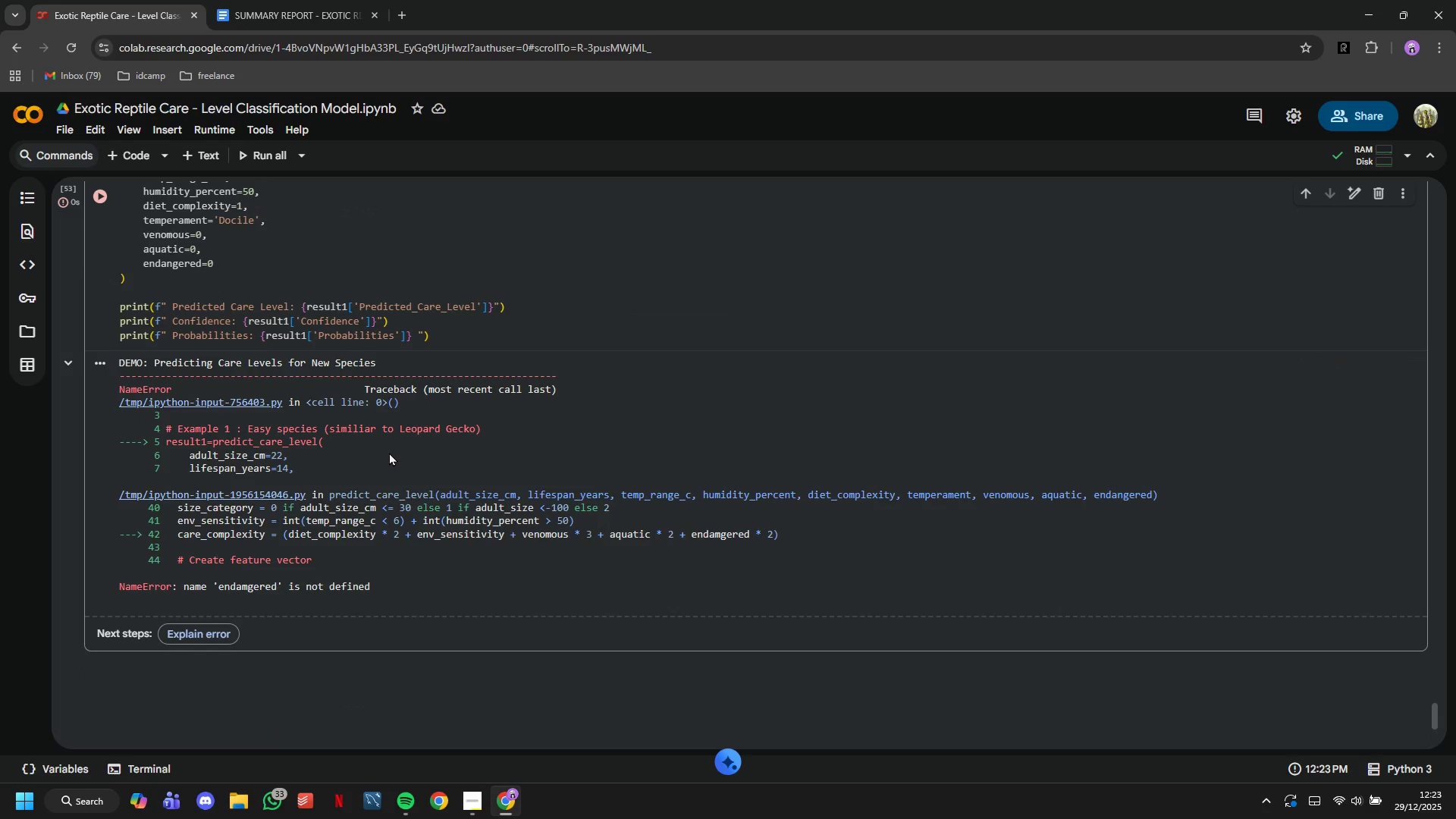 
scroll: coordinate [558, 555], scroll_direction: up, amount: 13.0
 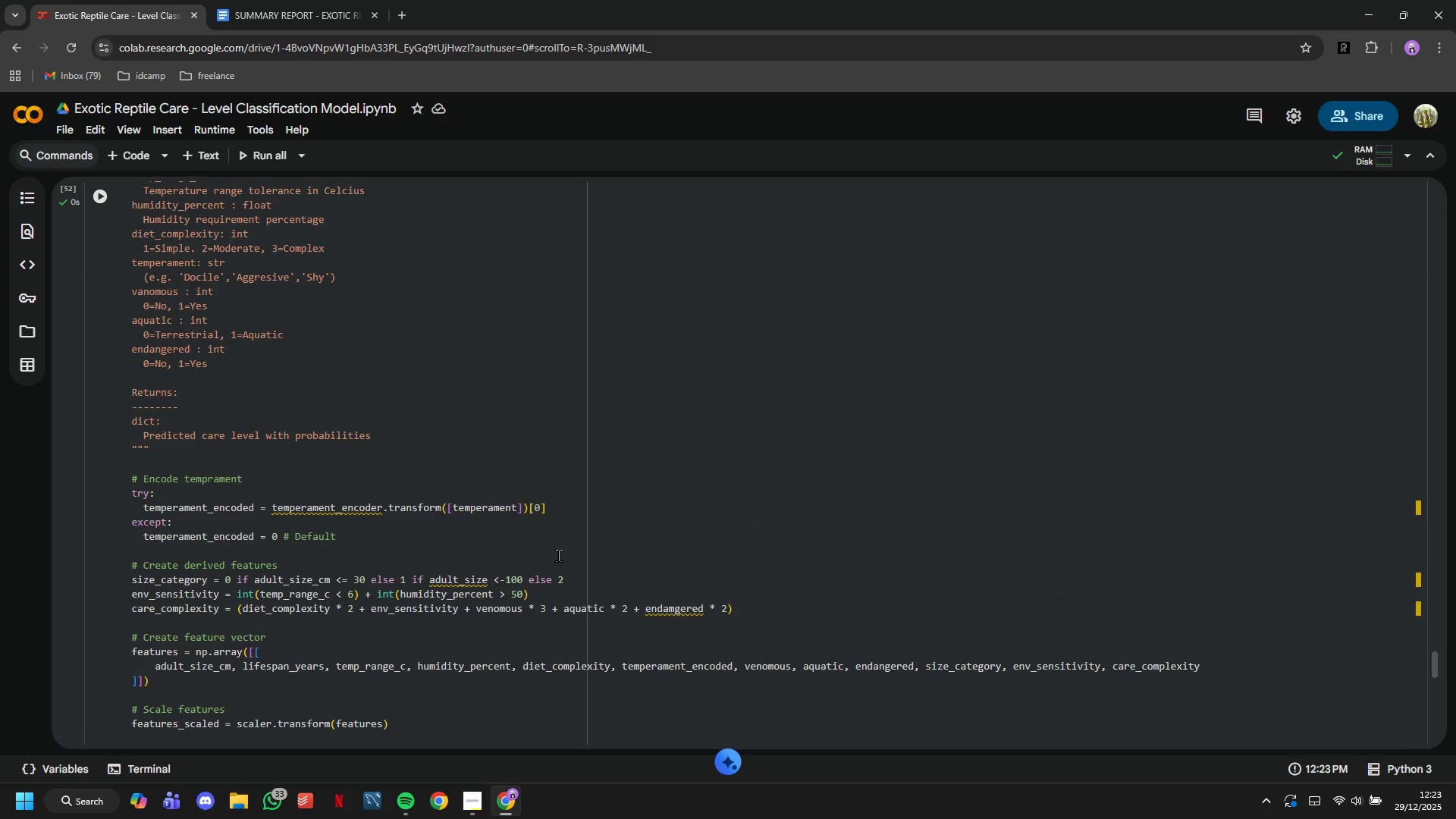 
scroll: coordinate [893, 600], scroll_direction: down, amount: 3.0
 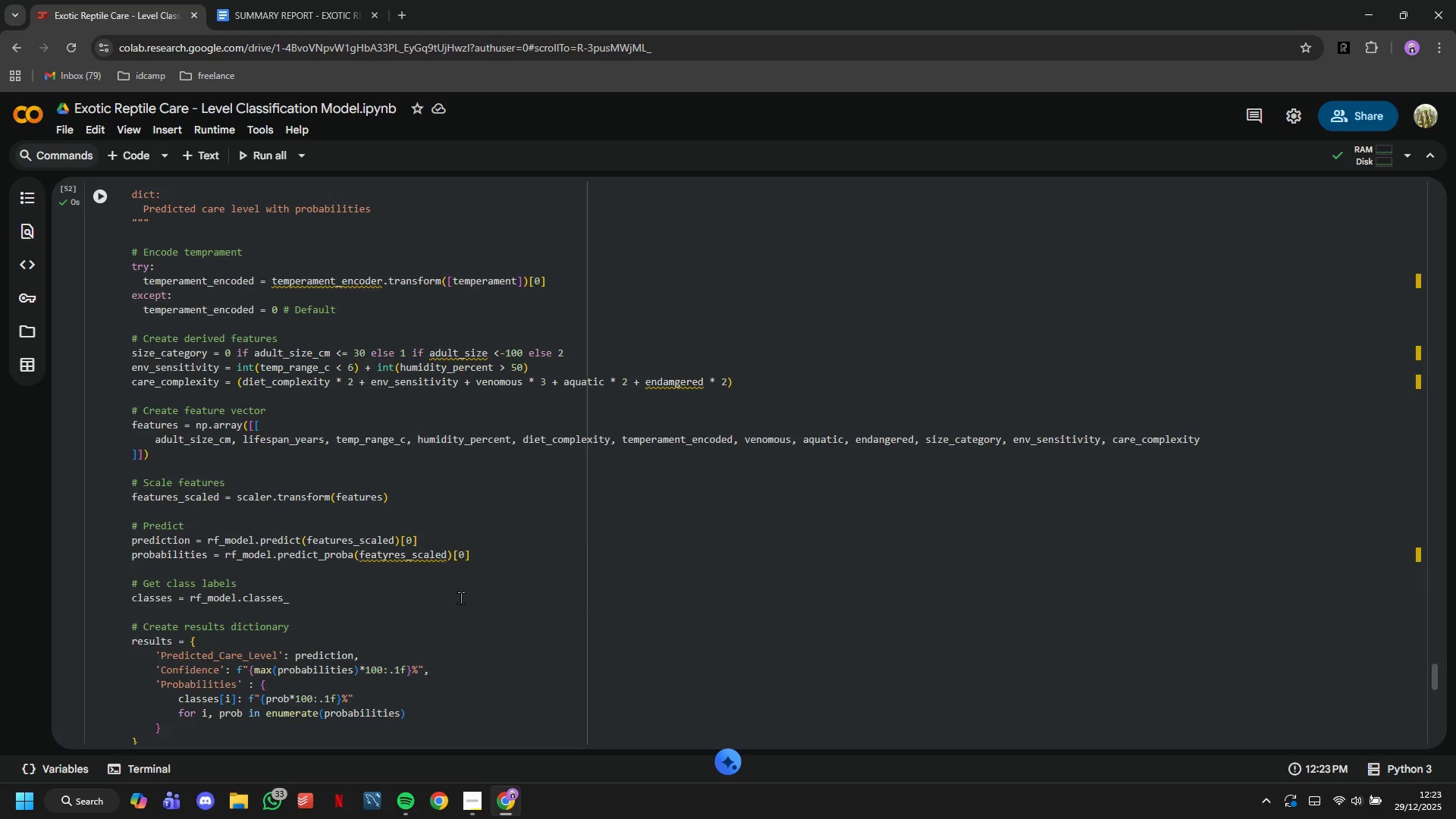 
left_click([388, 559])
 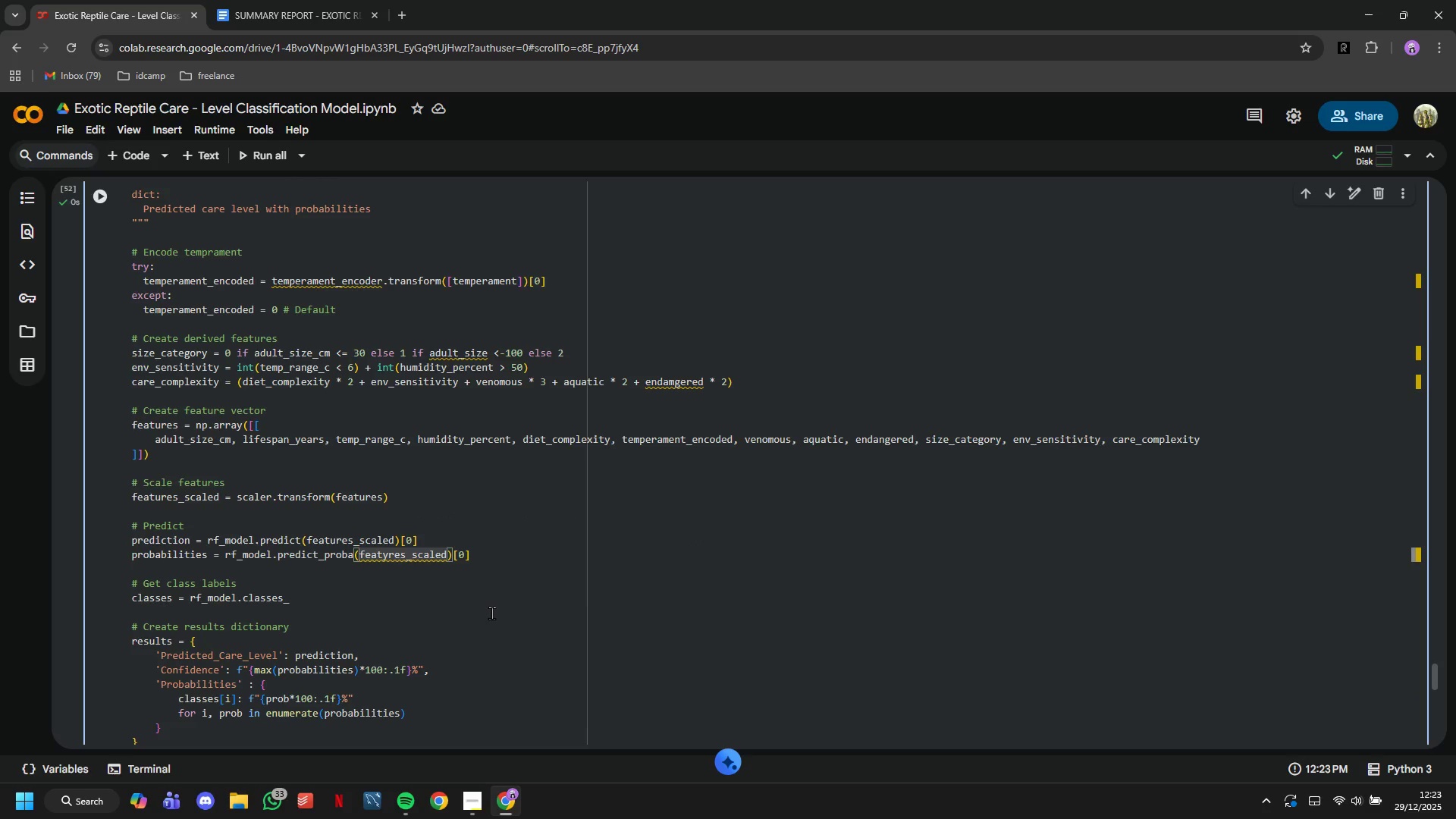 
key(Backspace)
 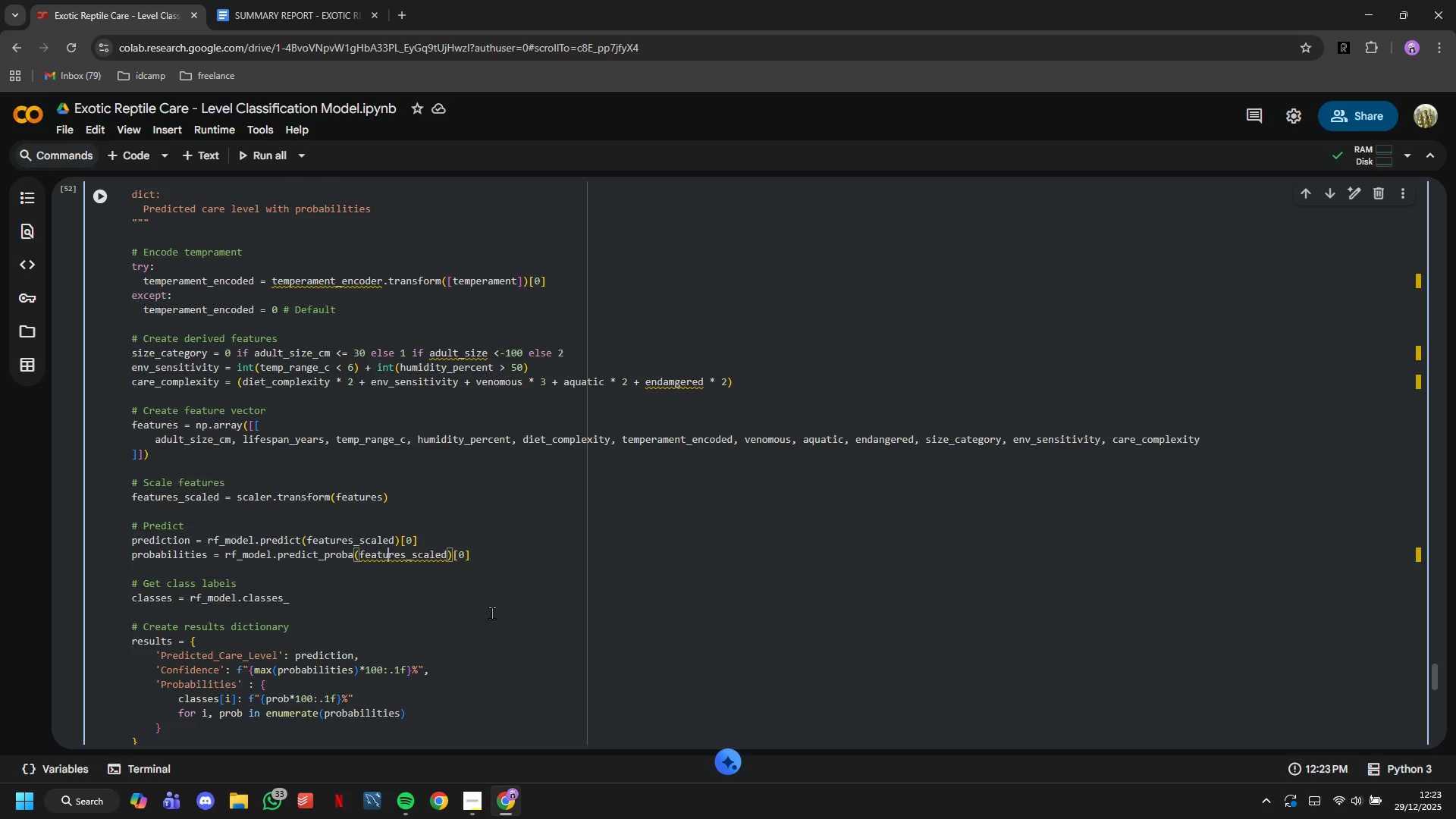 
key(U)
 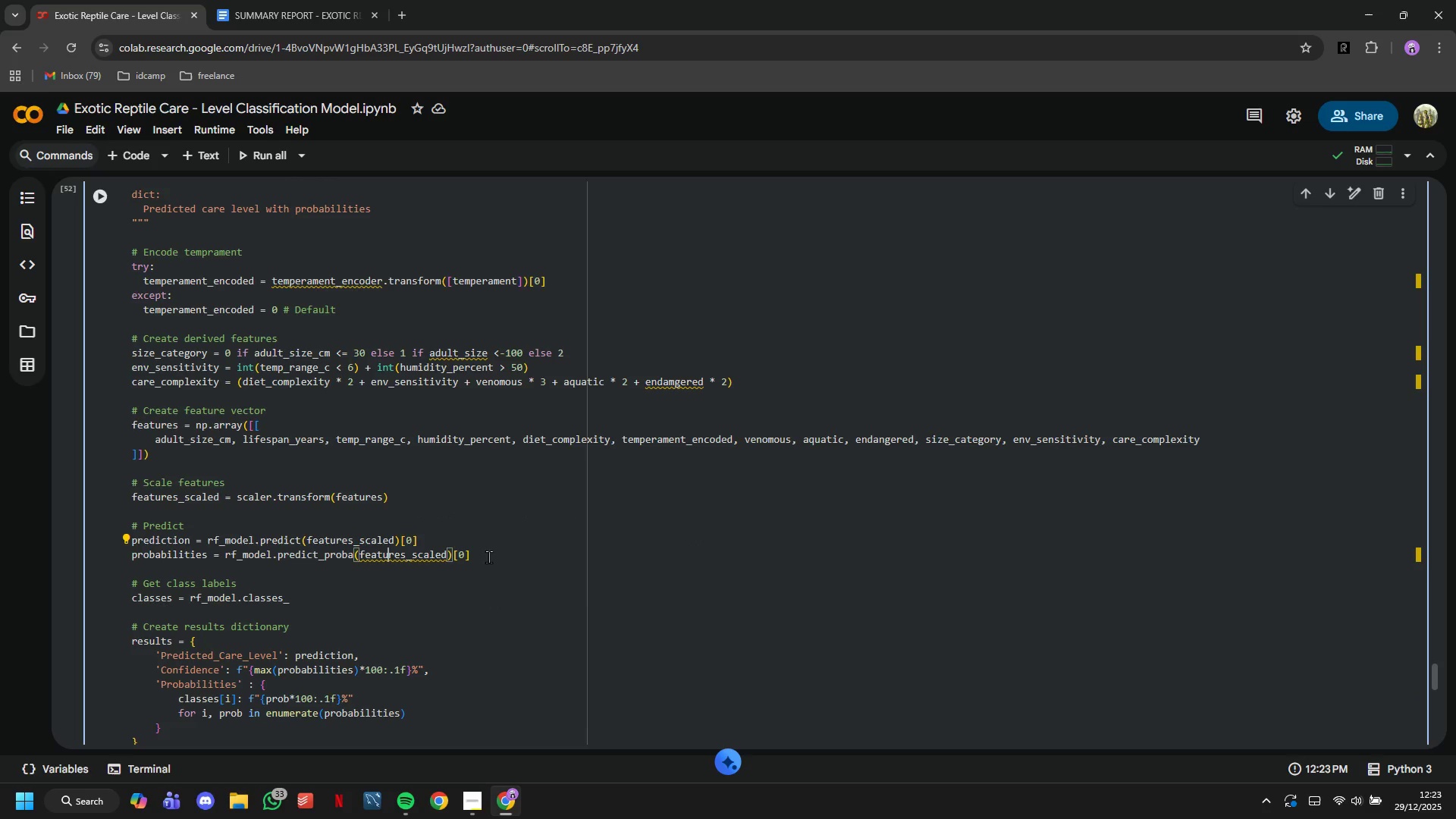 
scroll: coordinate [455, 651], scroll_direction: down, amount: 7.0
 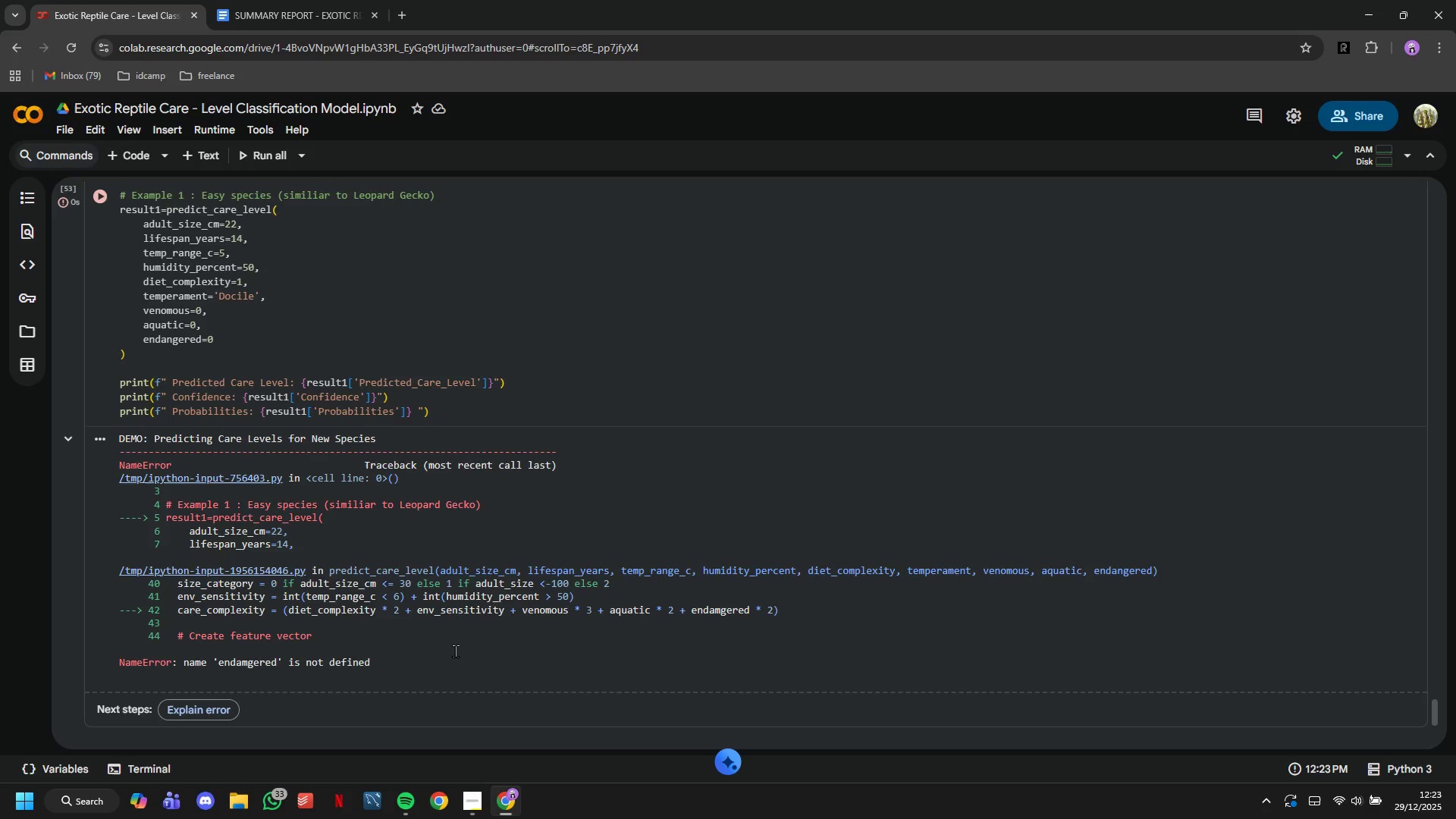 
scroll: coordinate [455, 651], scroll_direction: up, amount: 10.0
 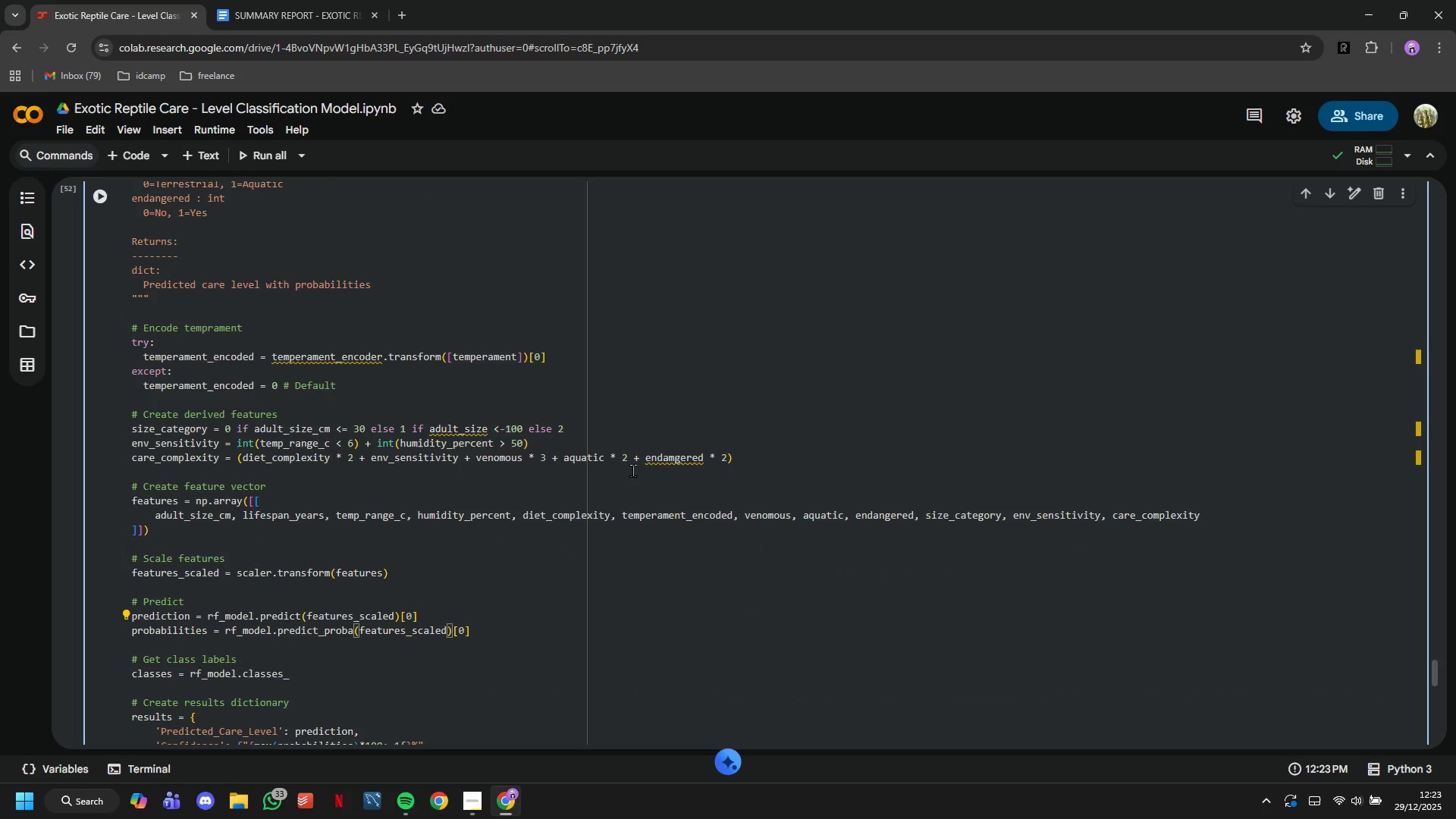 
left_click([678, 456])
 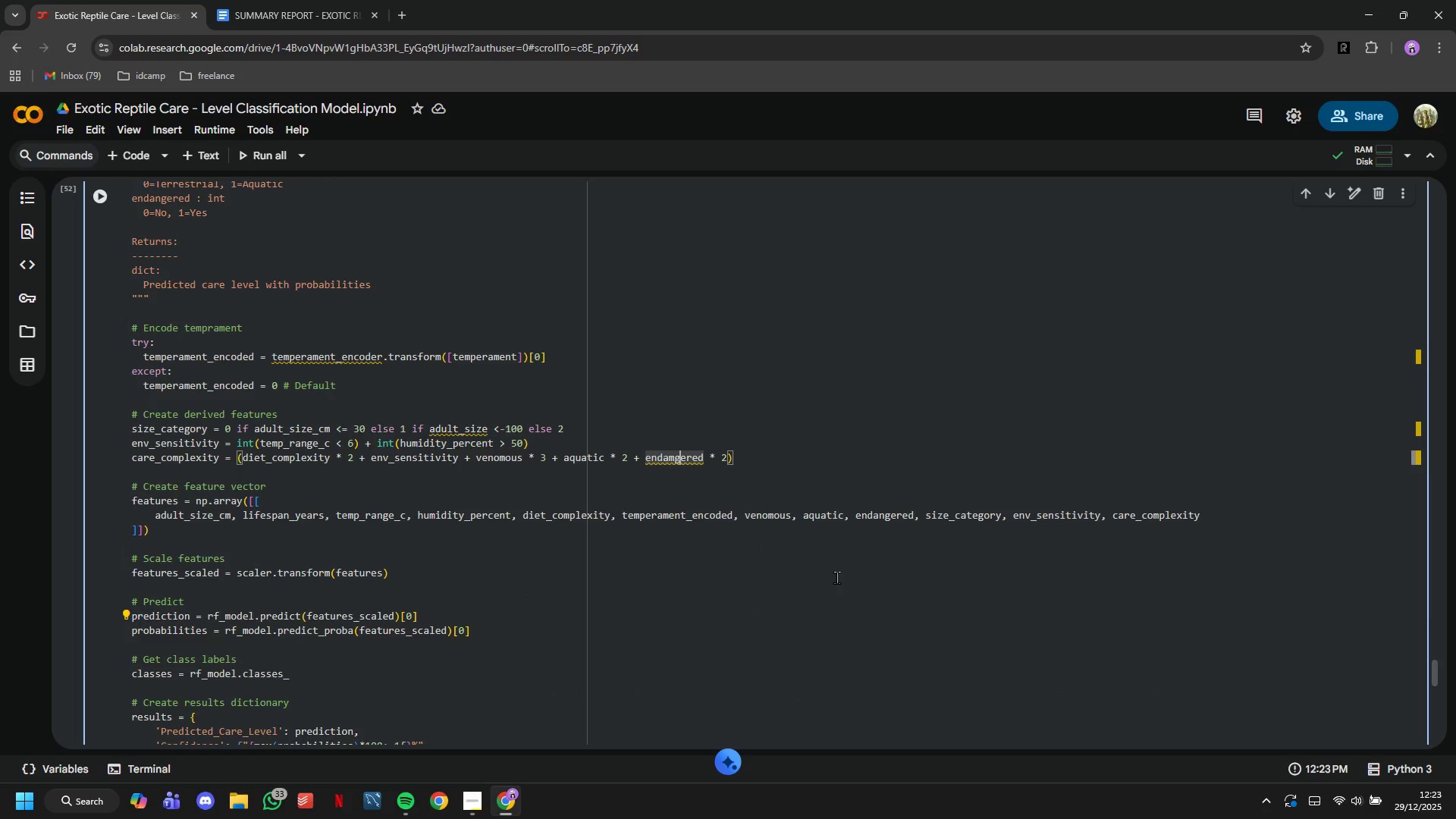 
key(ArrowLeft)
 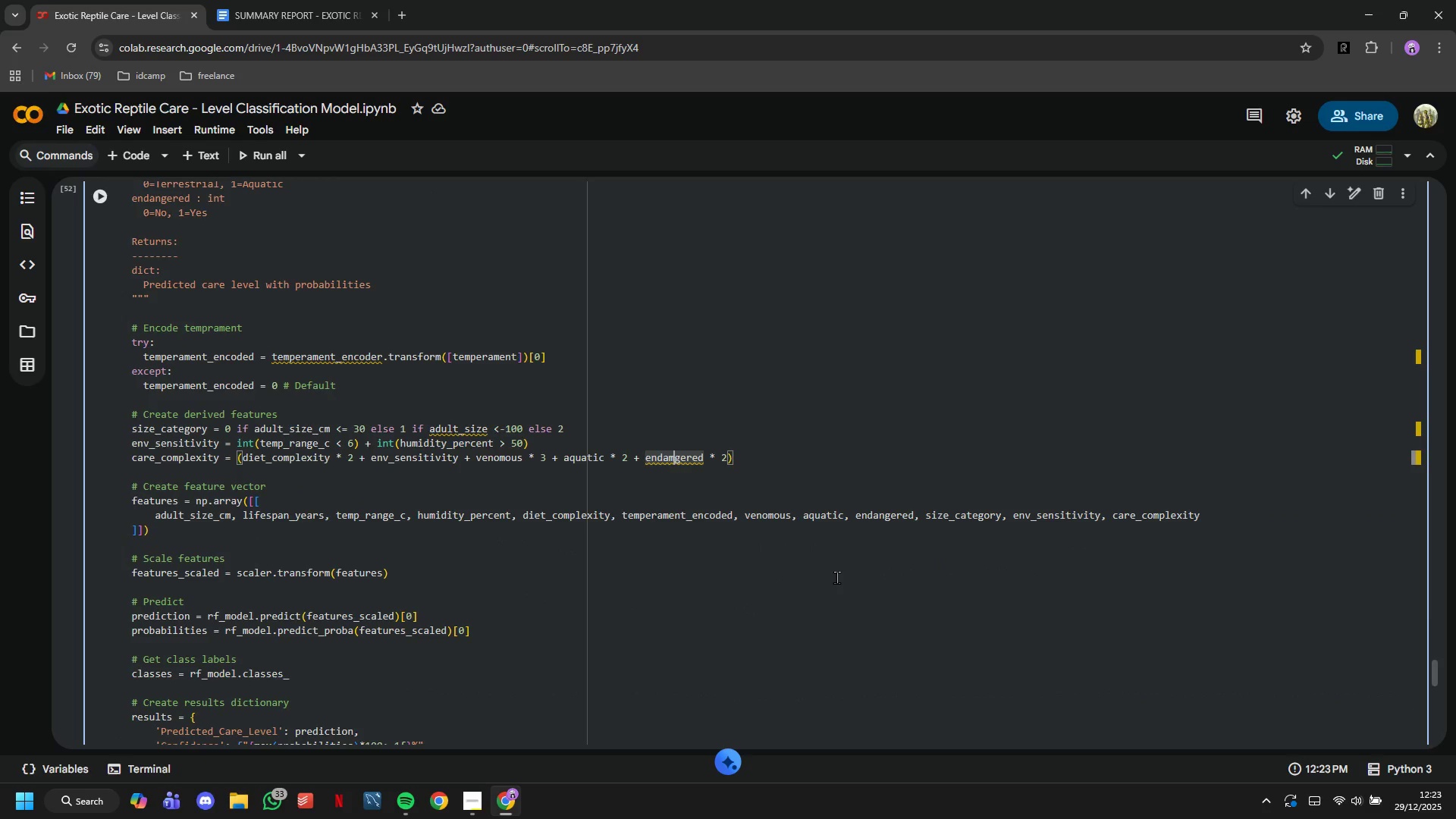 
key(Backspace)
 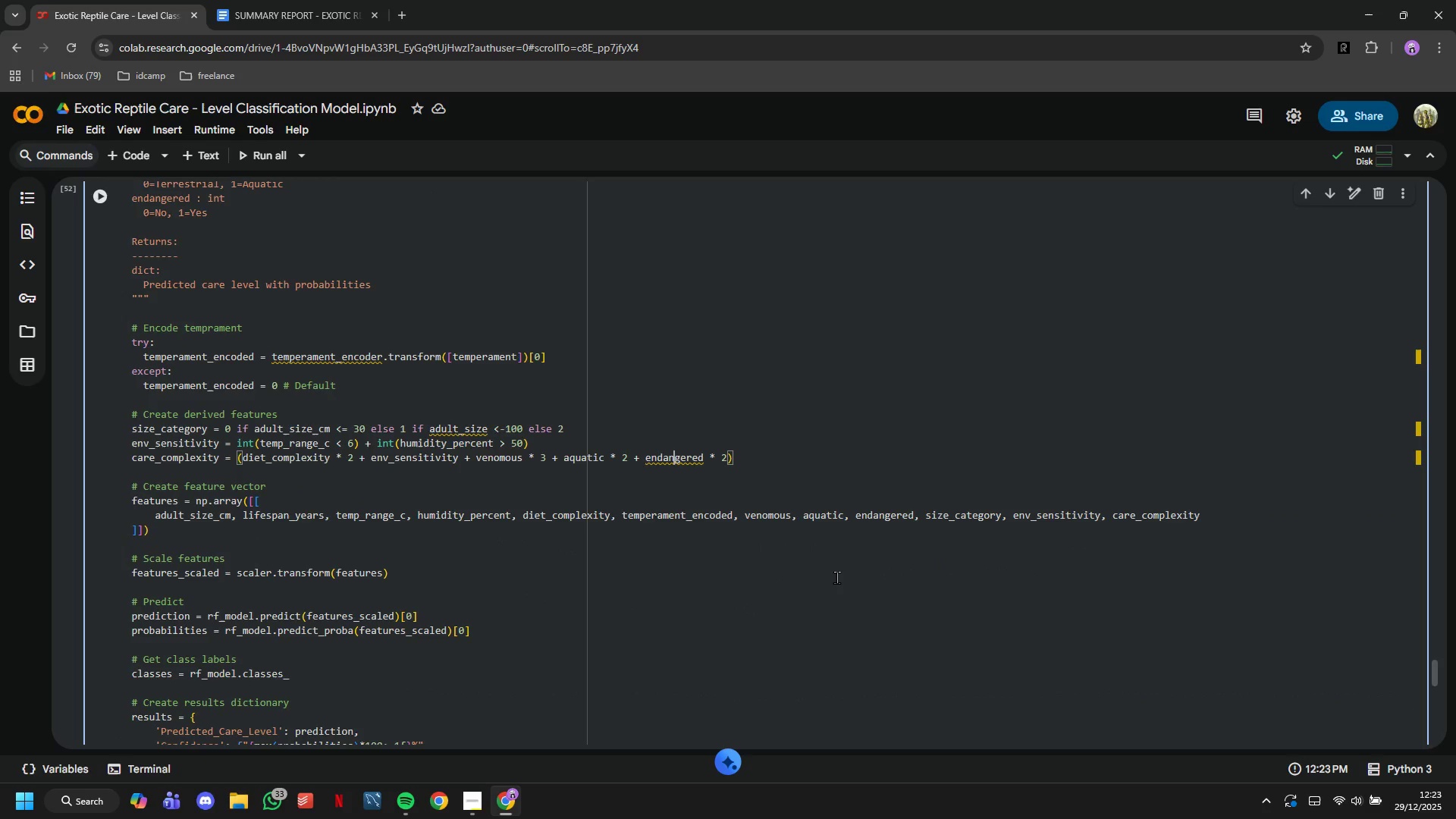 
key(N)
 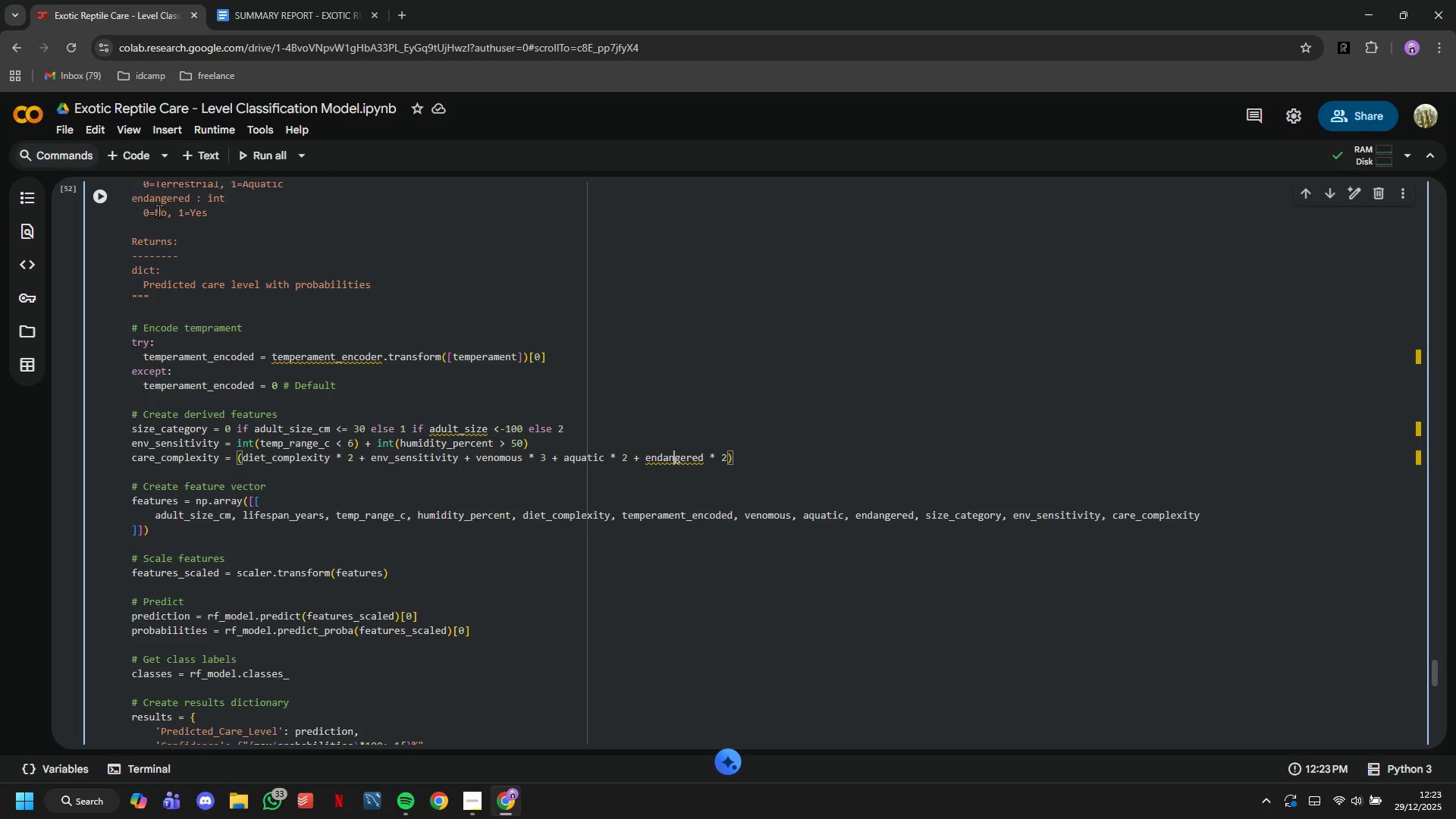 
left_click([89, 194])
 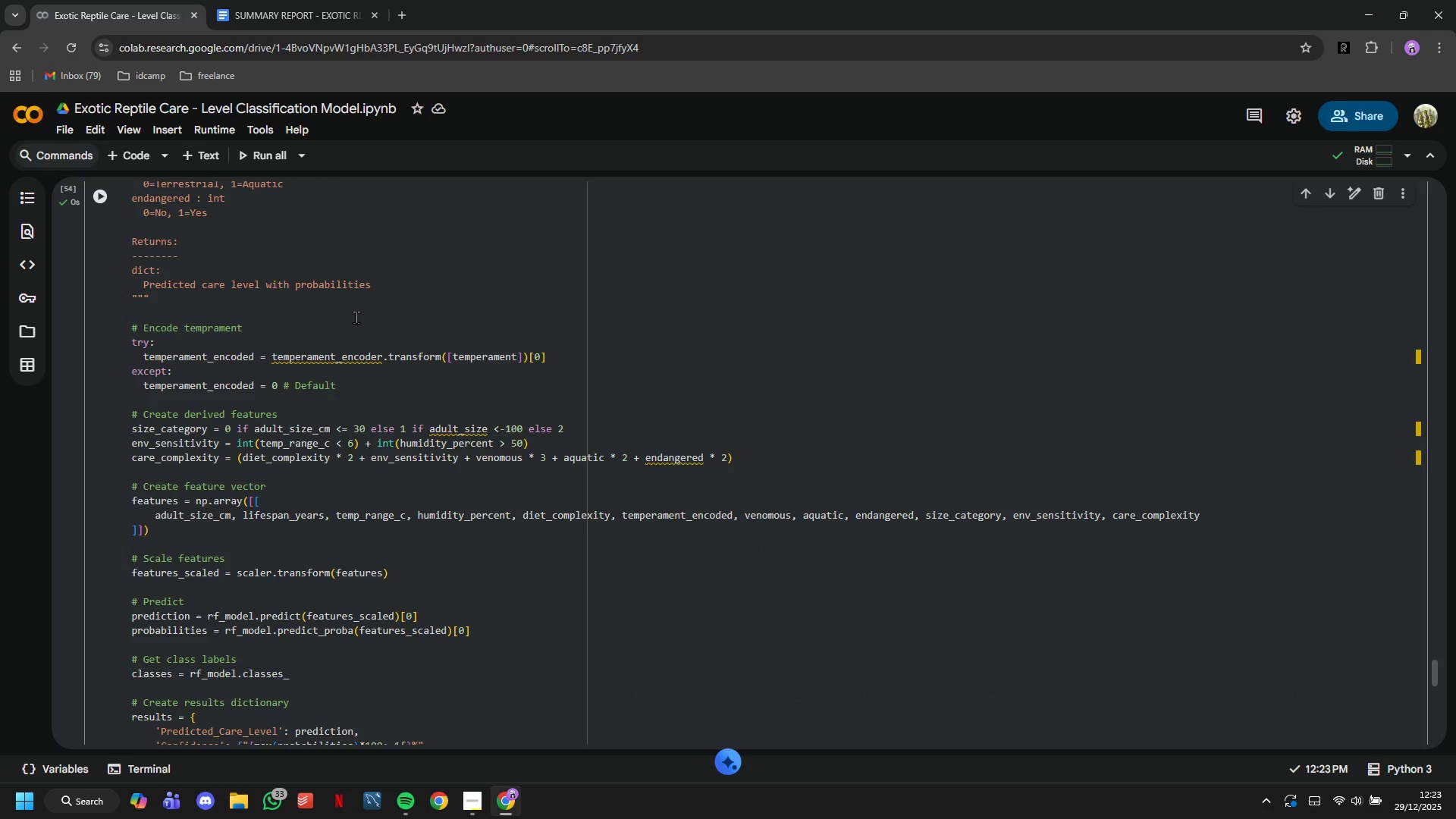 
scroll: coordinate [363, 326], scroll_direction: down, amount: 7.0
 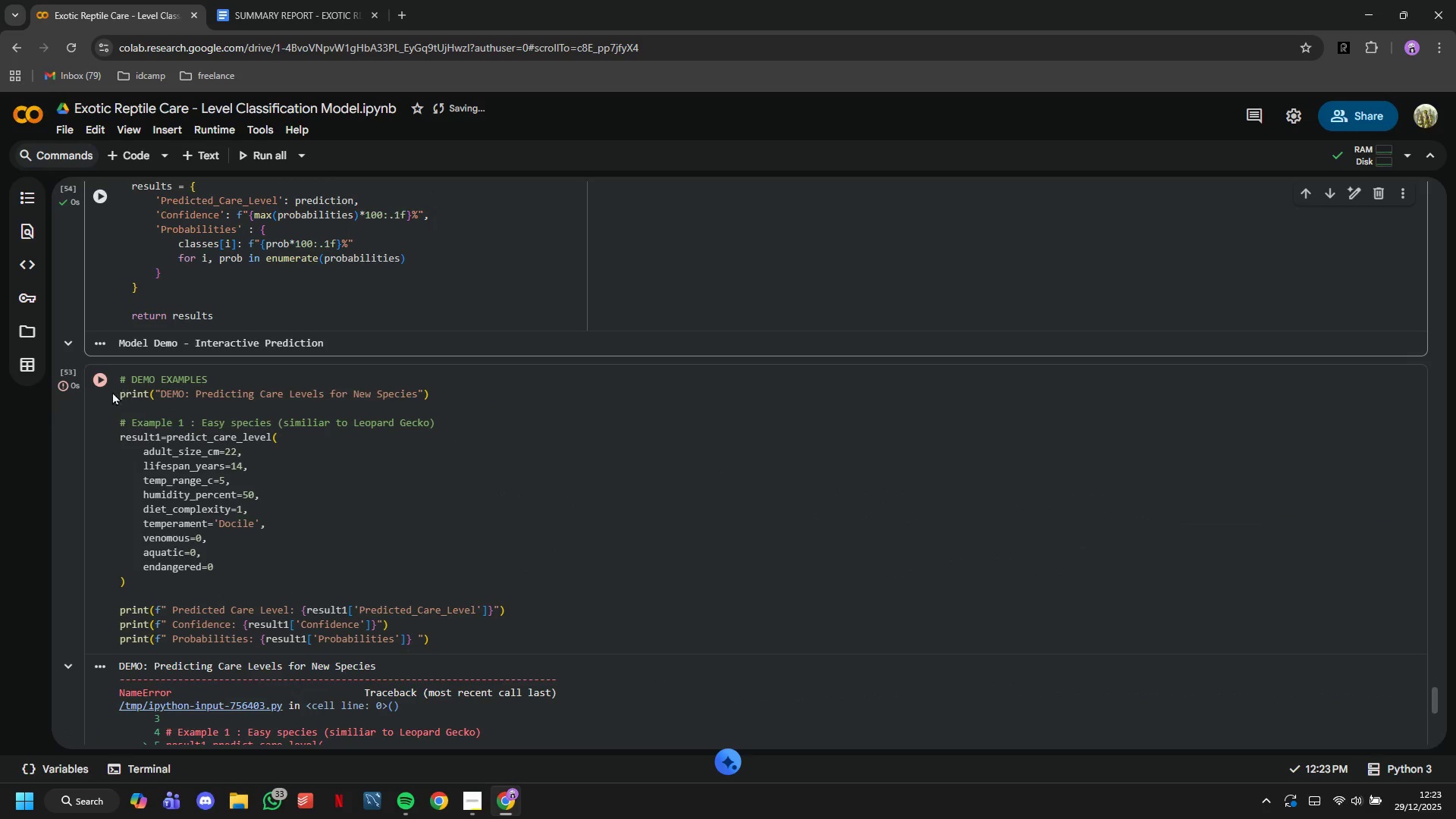 
left_click([101, 386])
 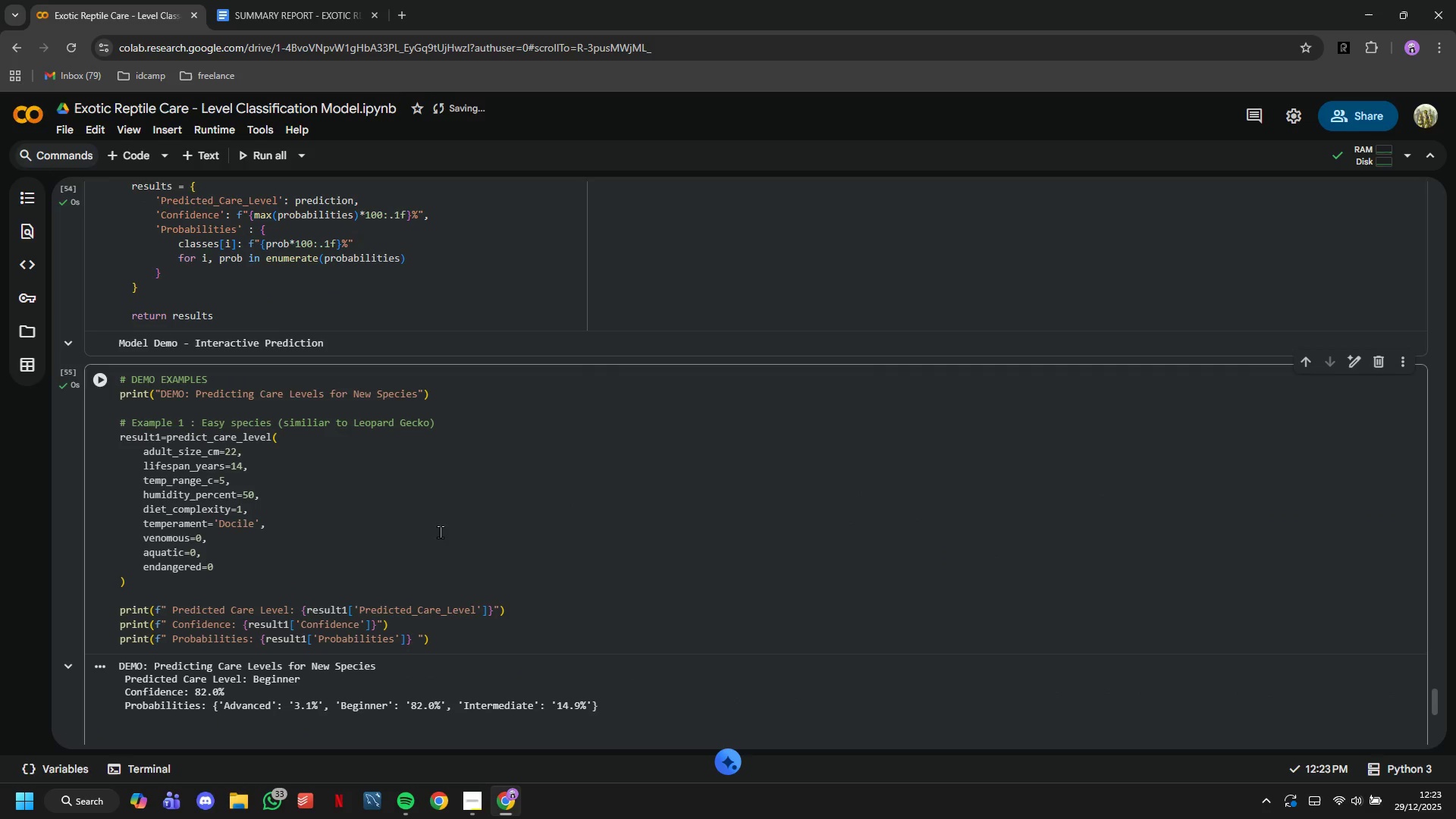 
scroll: coordinate [440, 532], scroll_direction: down, amount: 2.0
 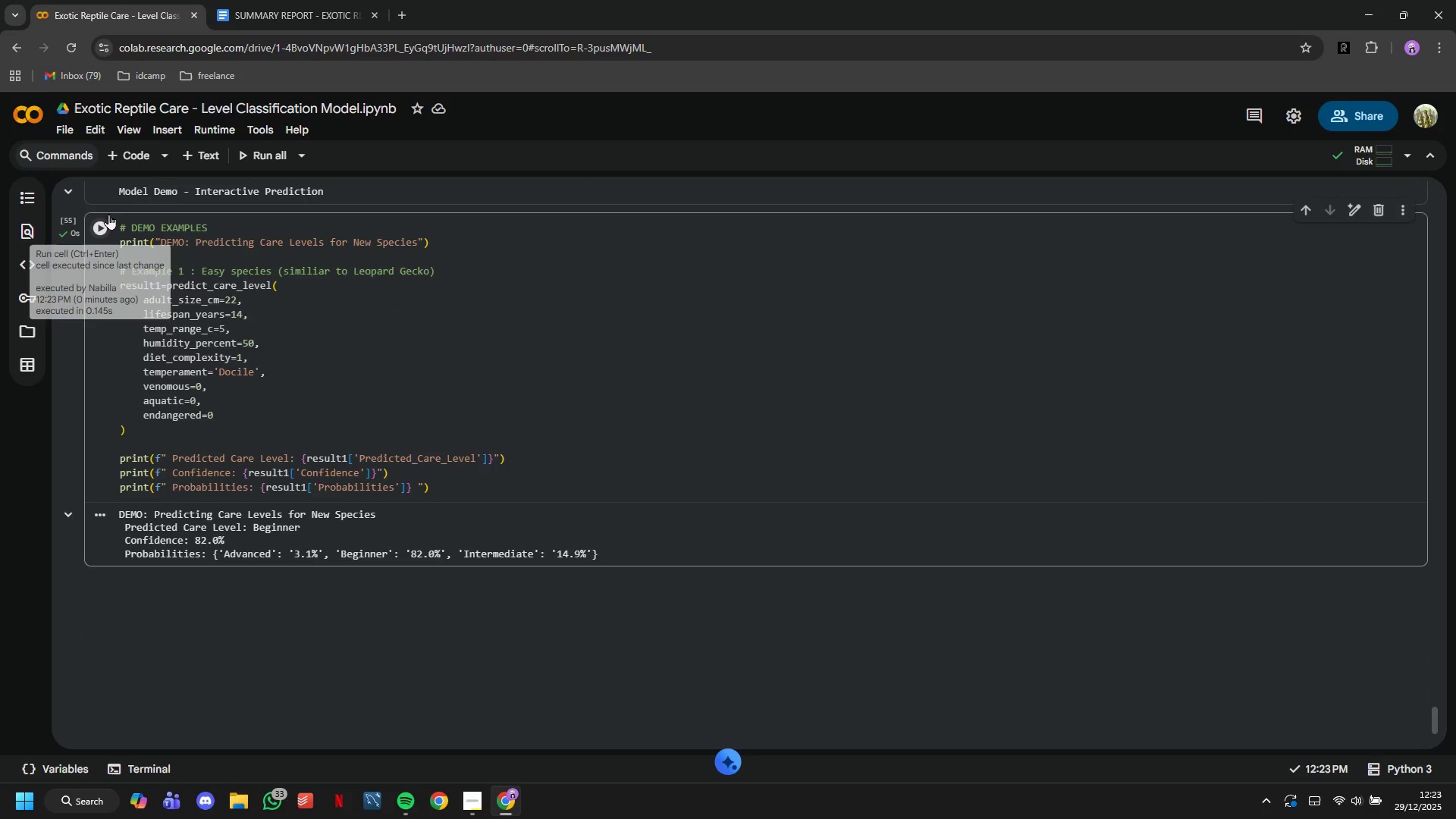 
wait(5.28)
 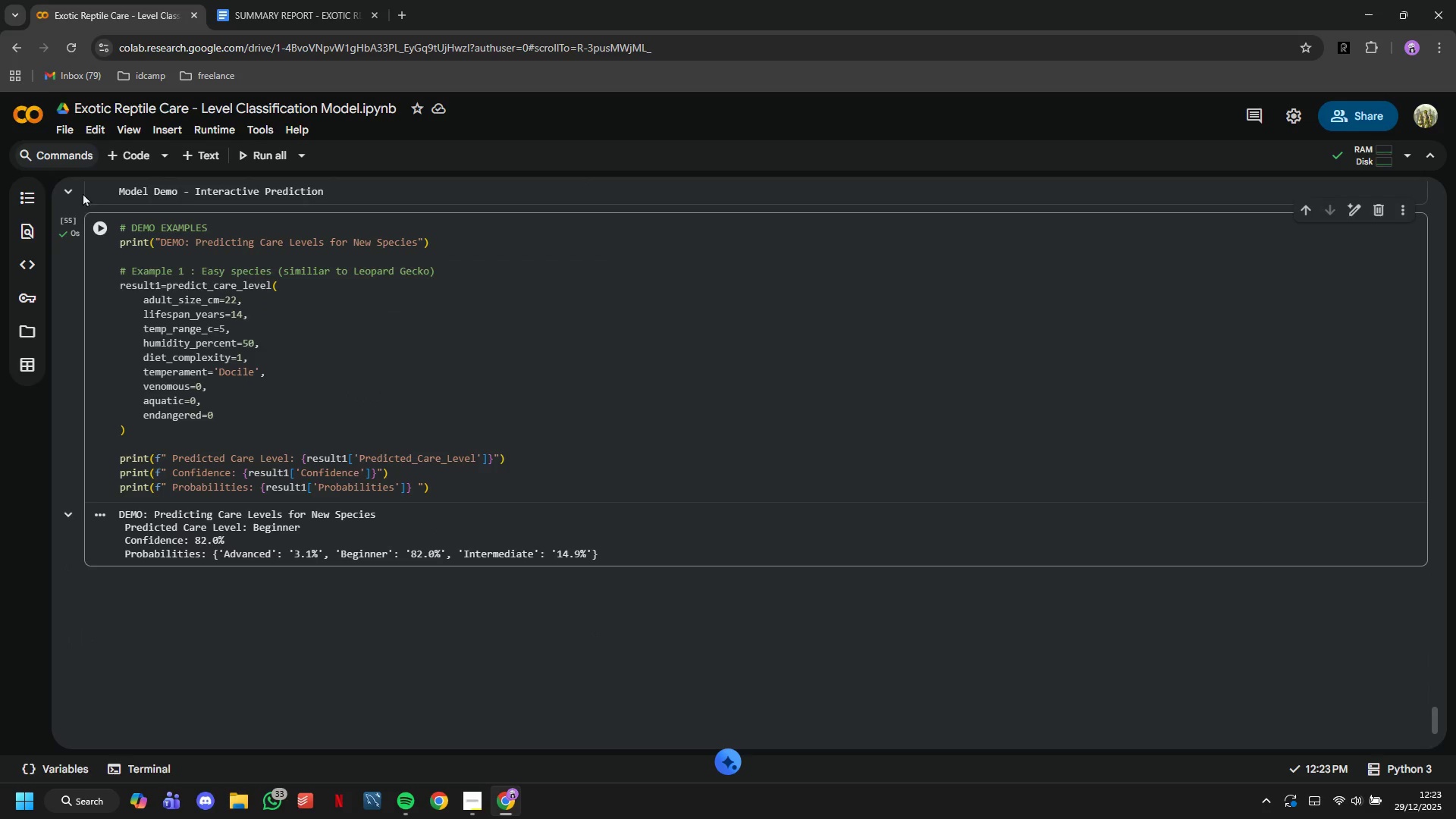 
left_click([116, 162])
 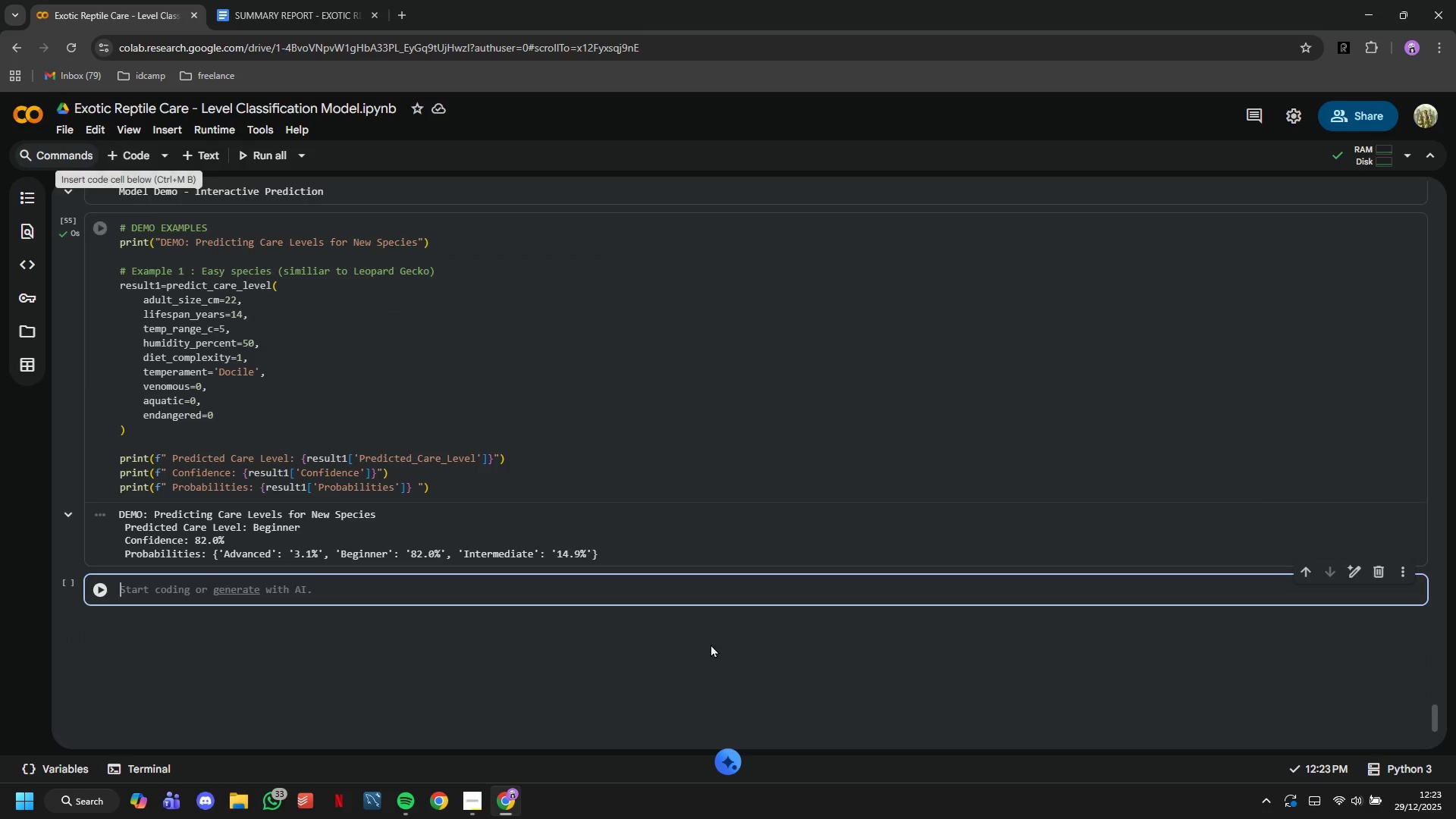 
scroll: coordinate [699, 629], scroll_direction: up, amount: 2.0
 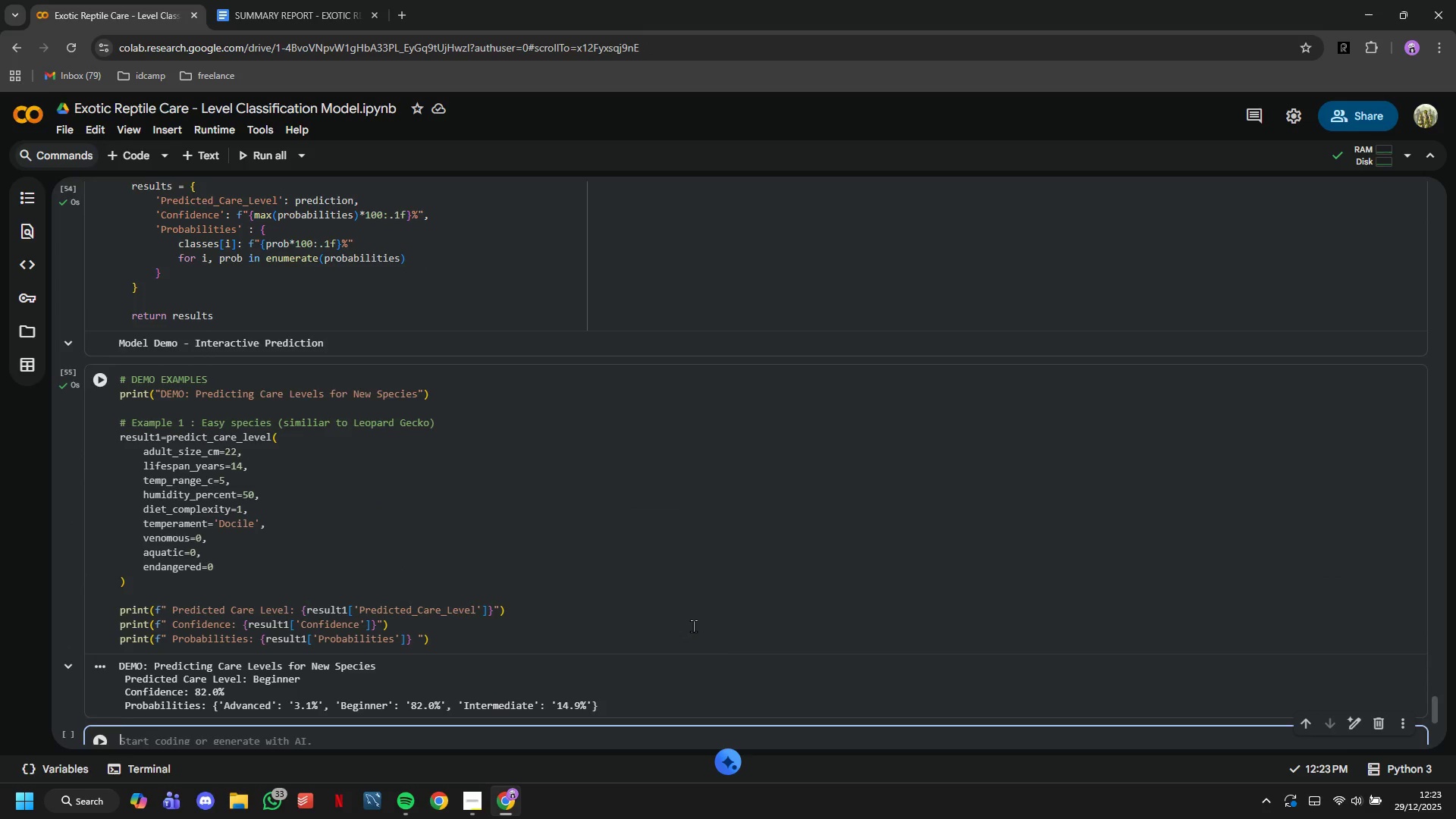 
scroll: coordinate [693, 626], scroll_direction: down, amount: 1.0
 